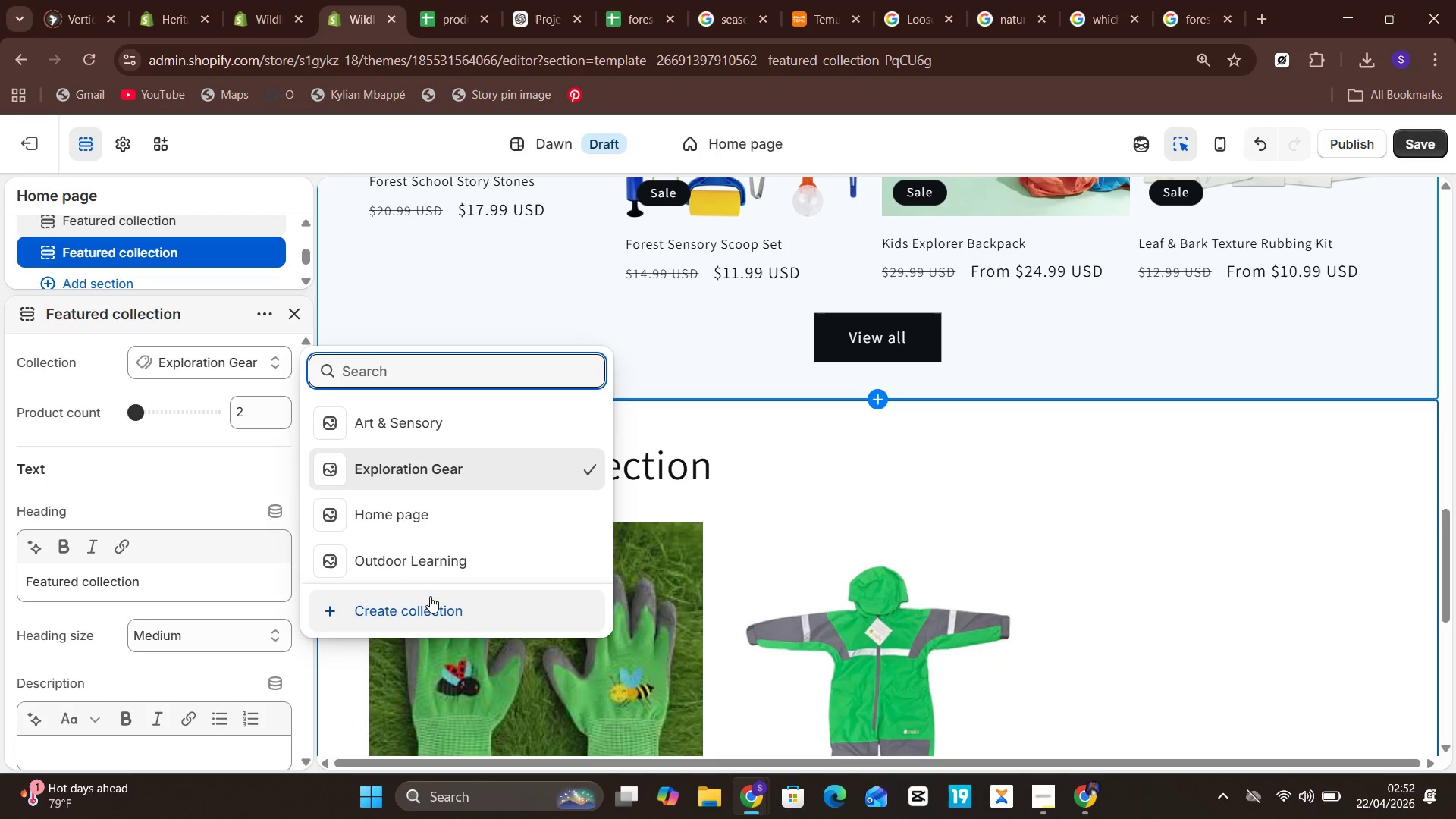 
wait(9.66)
 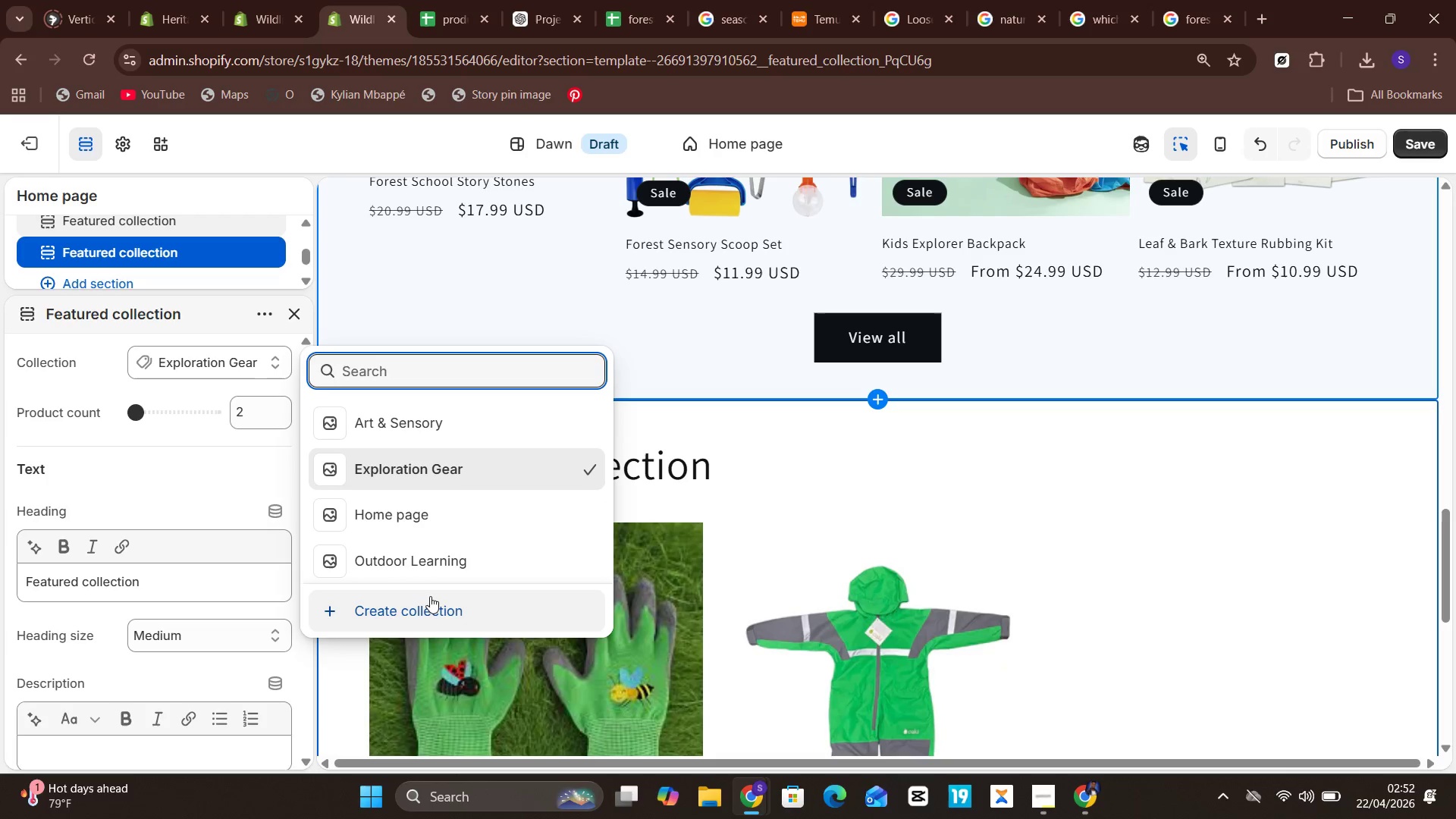 
left_click([255, 315])
 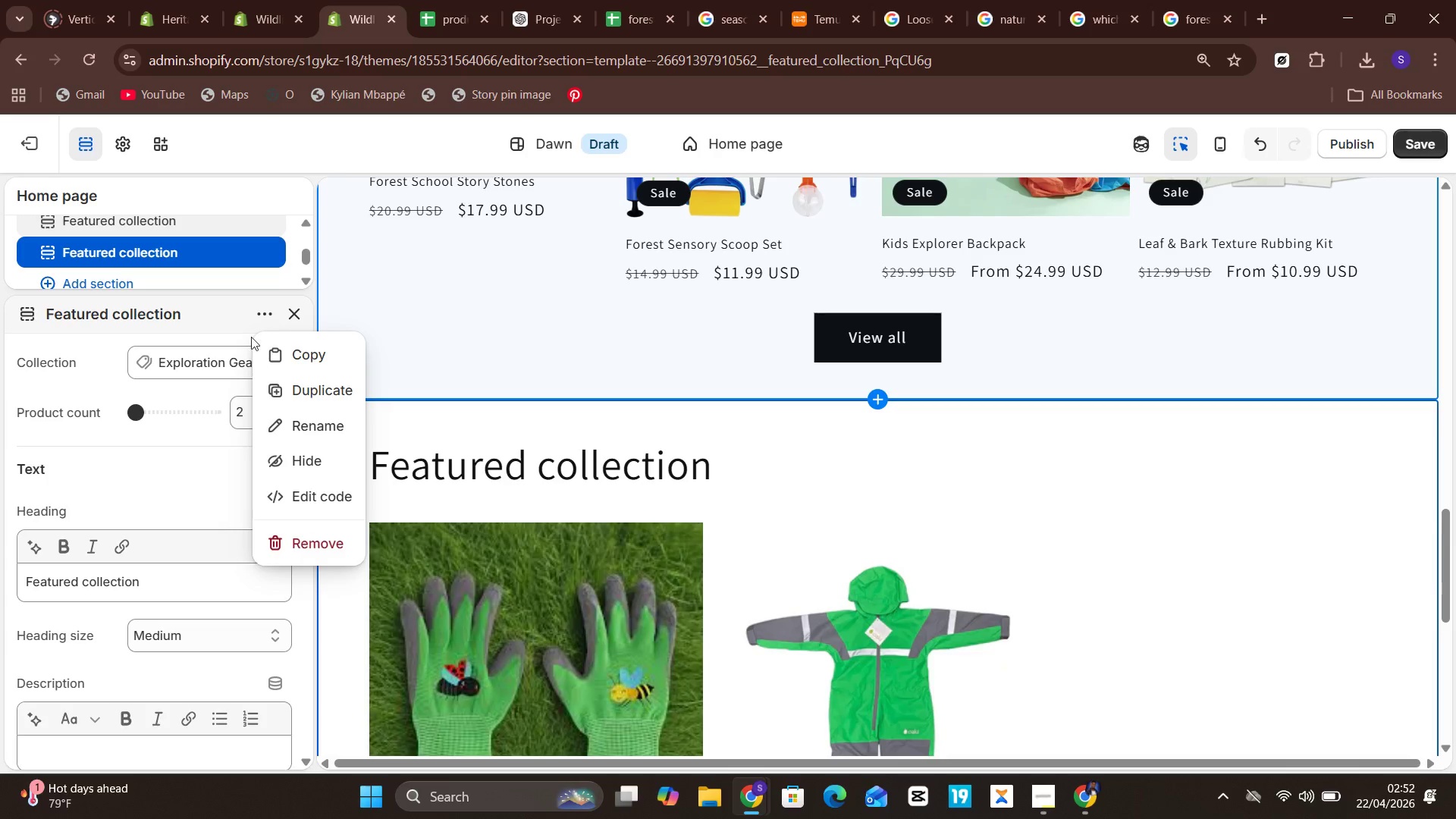 
left_click([187, 299])
 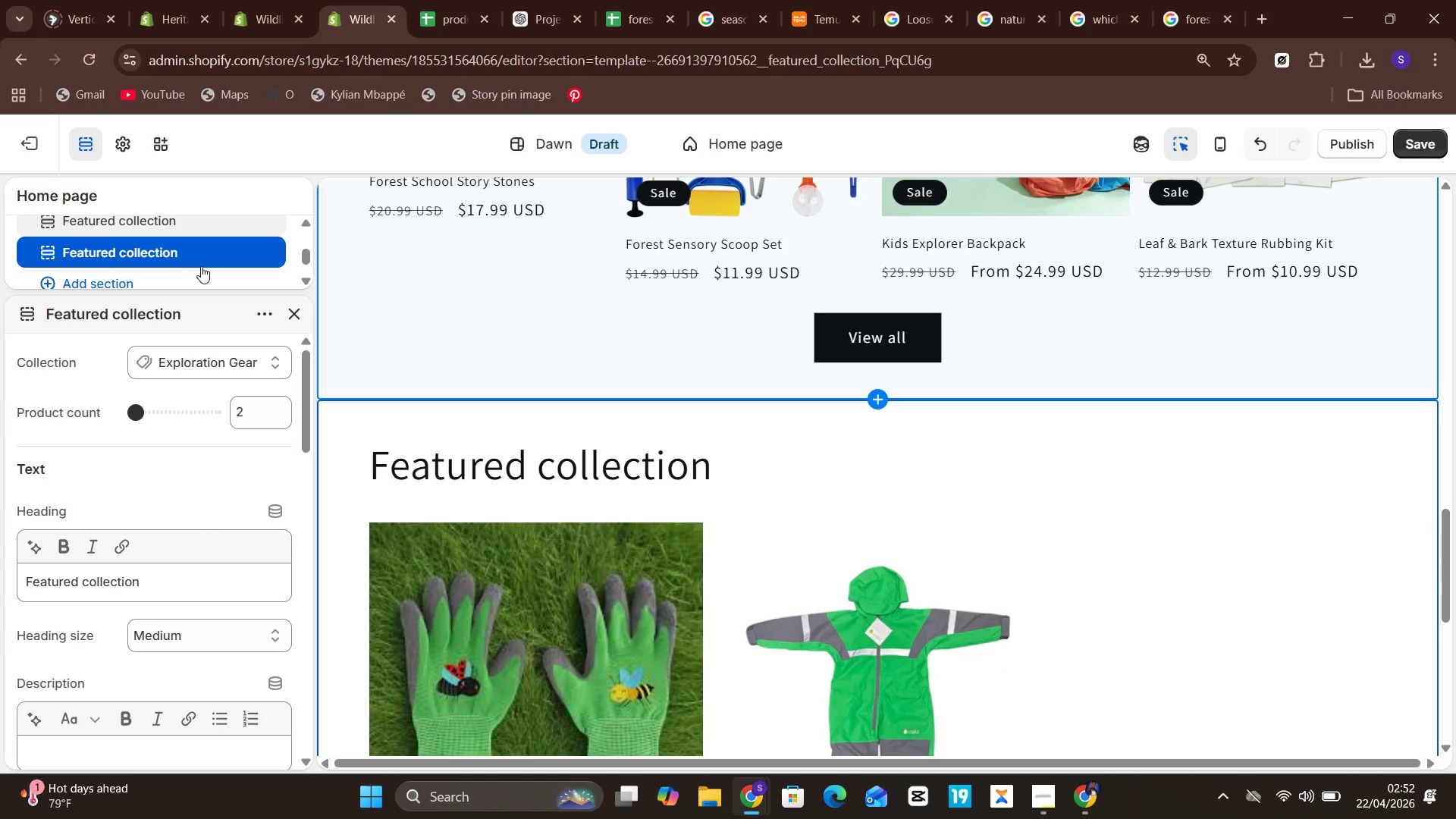 
left_click([201, 266])
 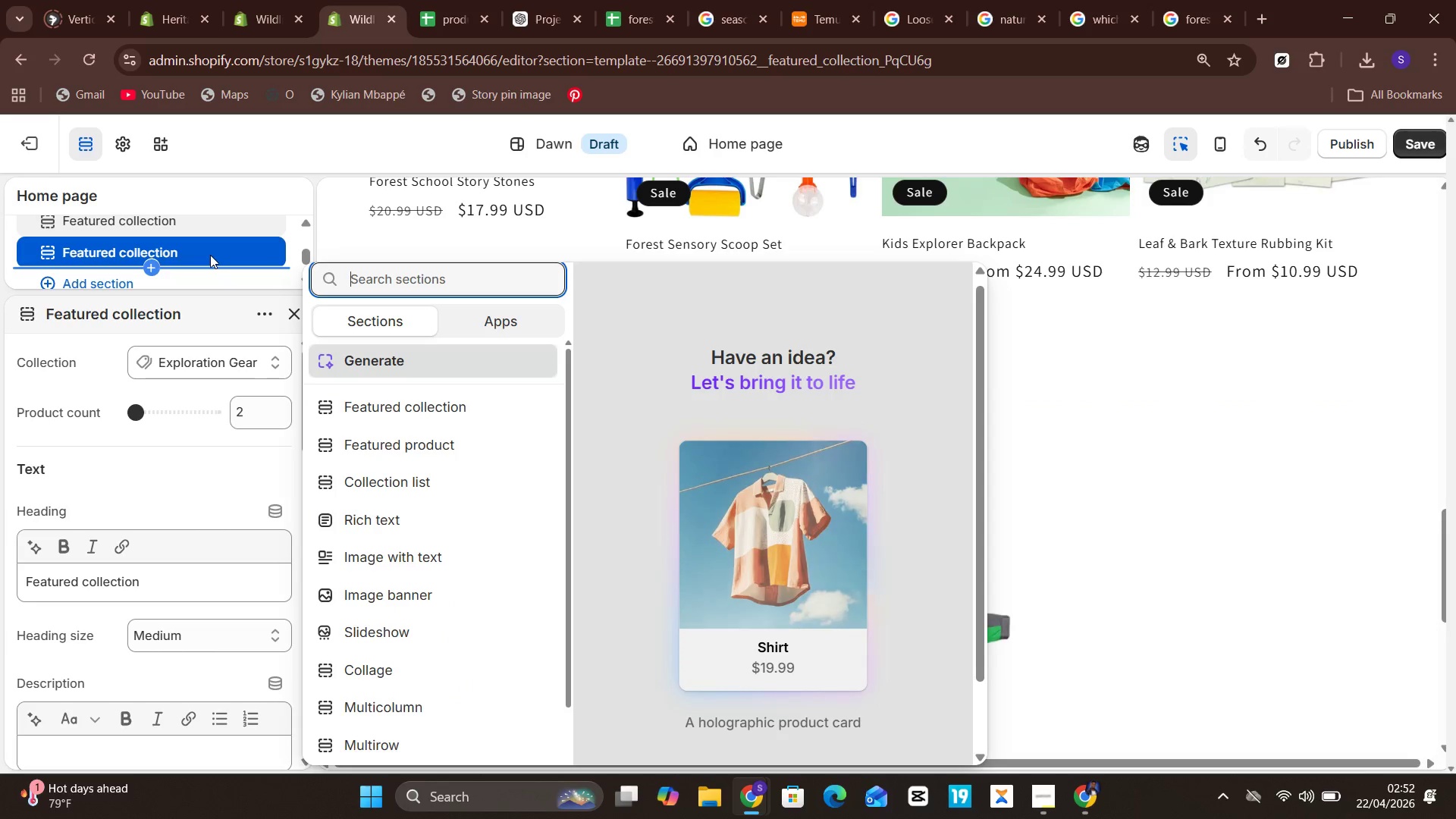 
left_click([210, 255])
 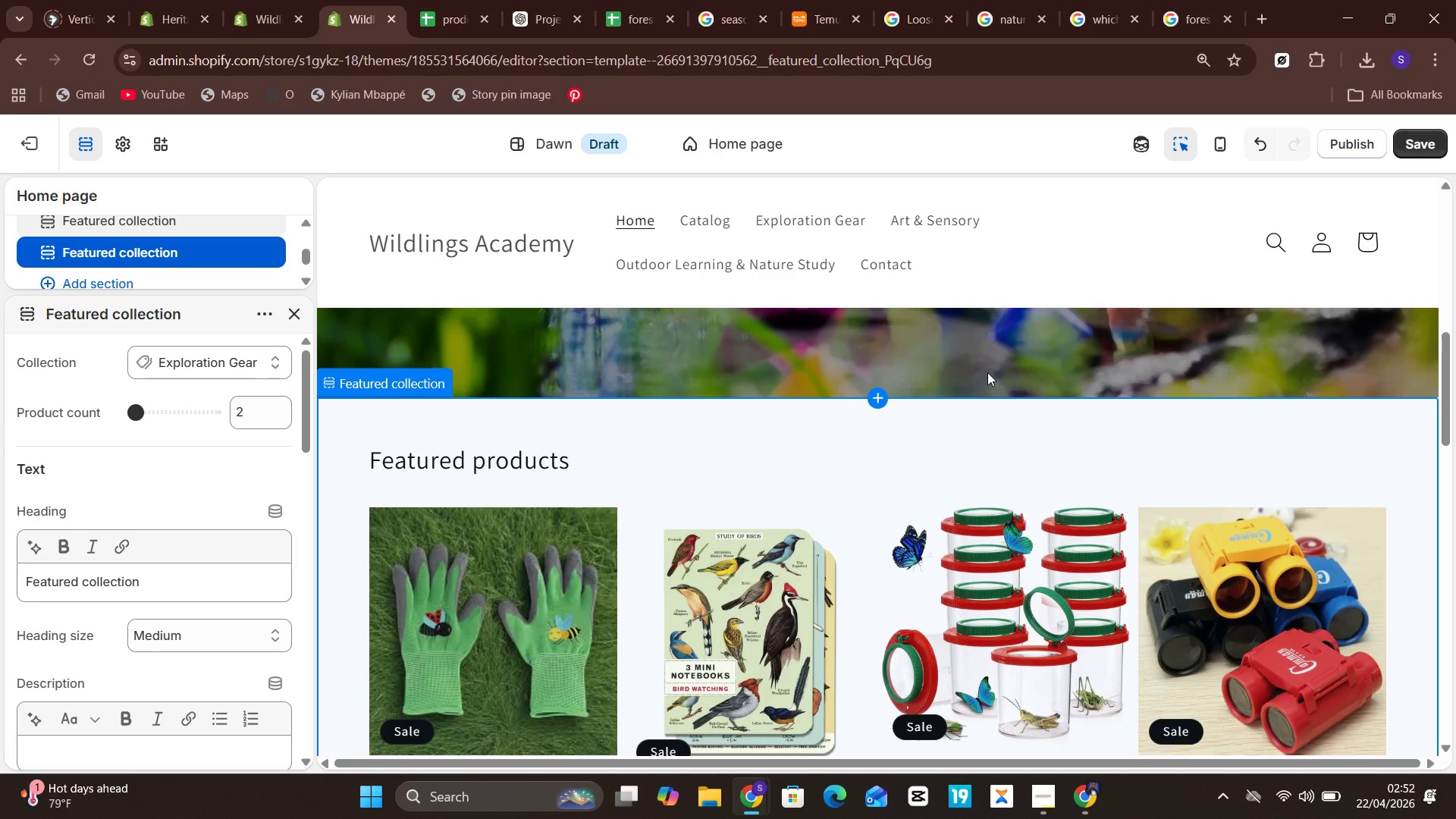 
wait(24.91)
 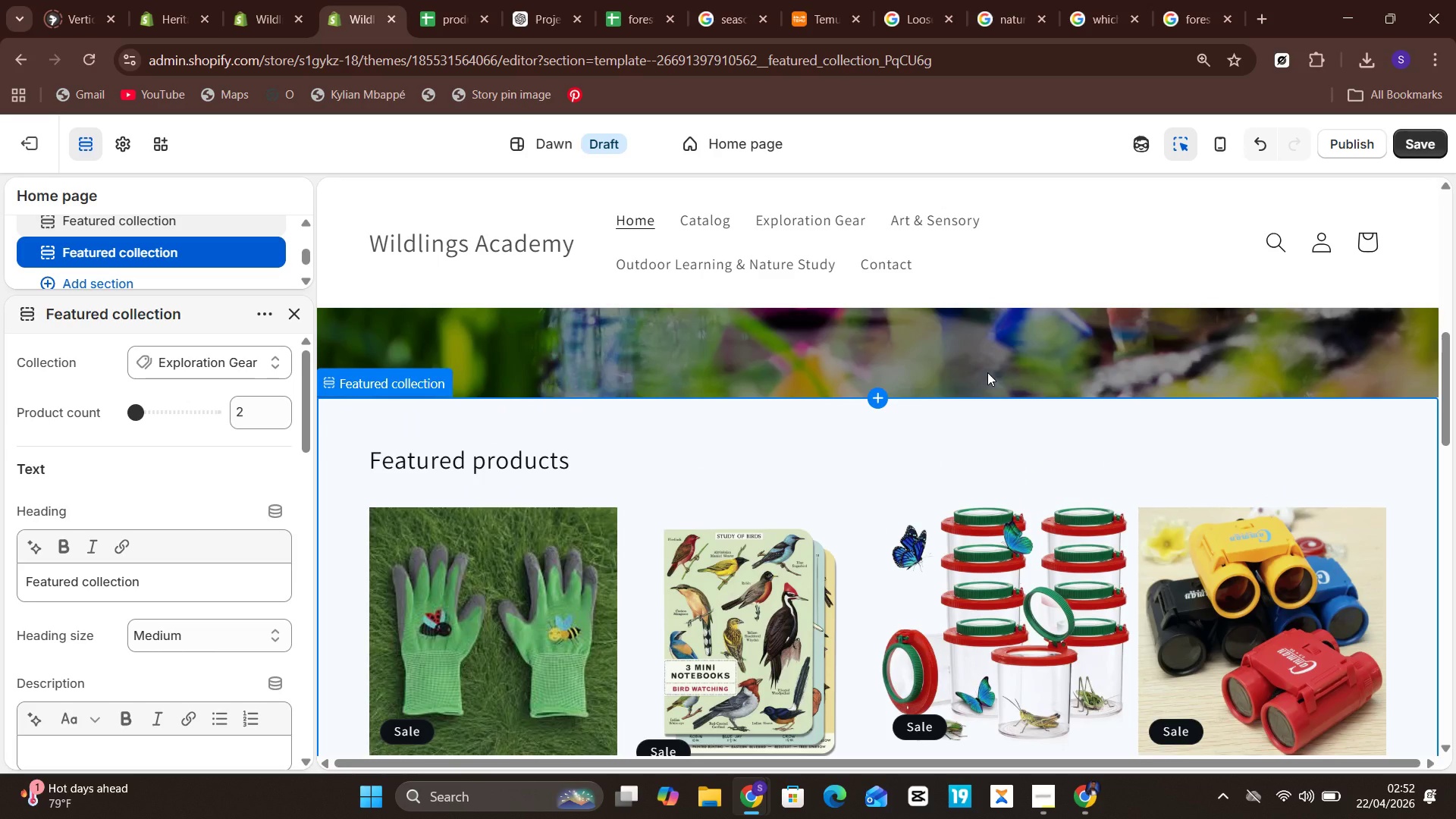 
left_click([255, 367])
 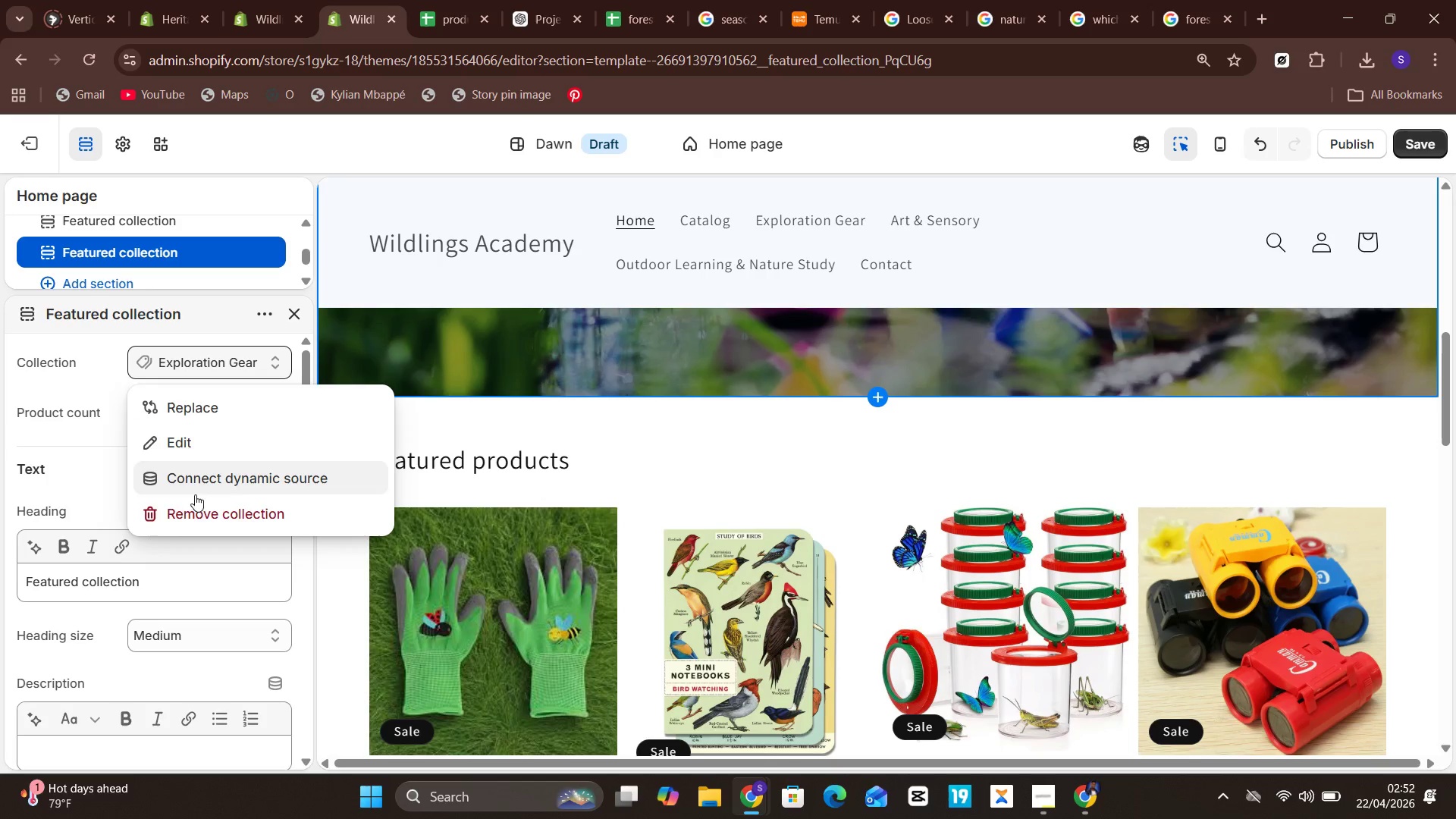 
left_click([195, 514])
 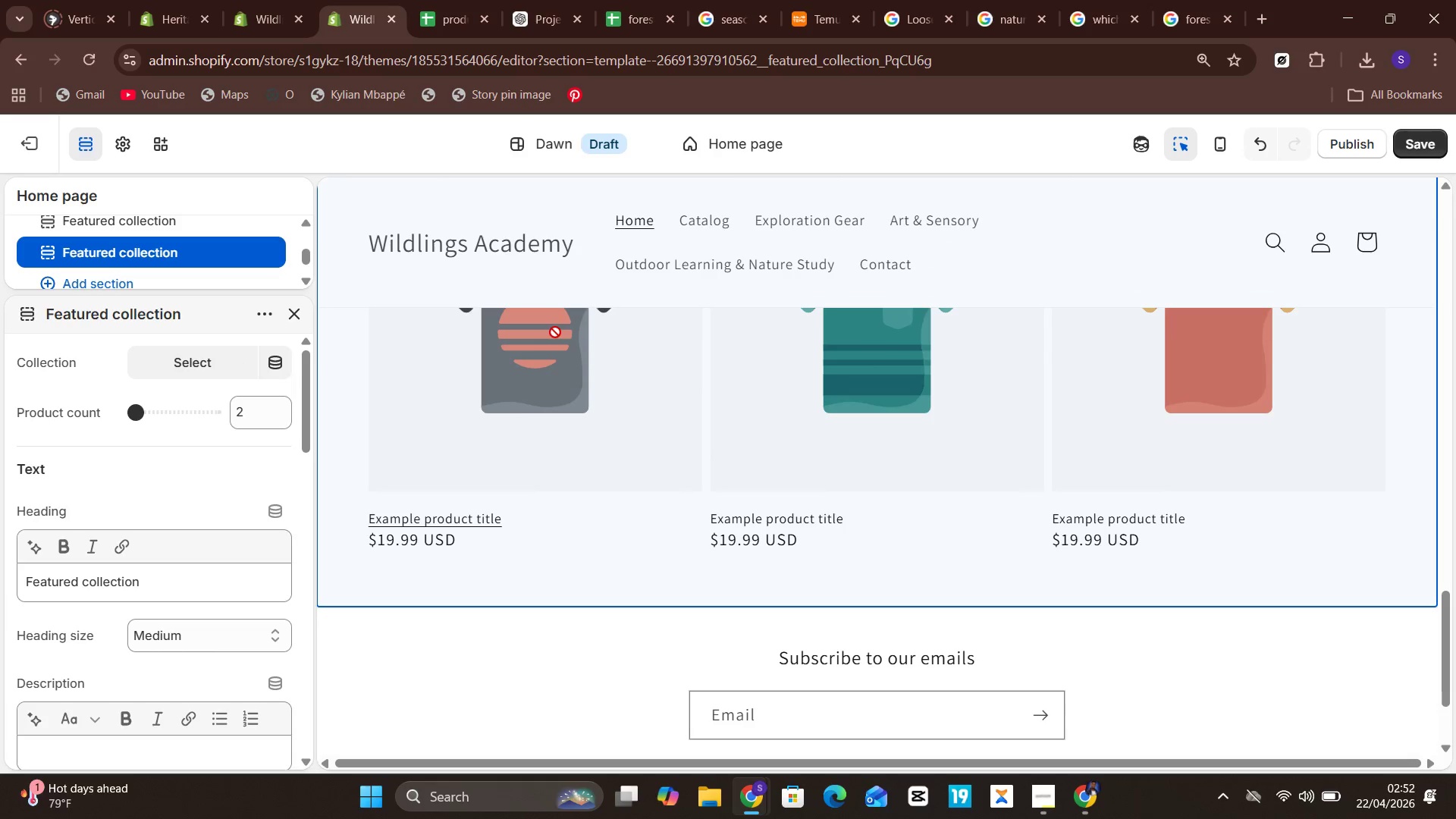 
wait(5.4)
 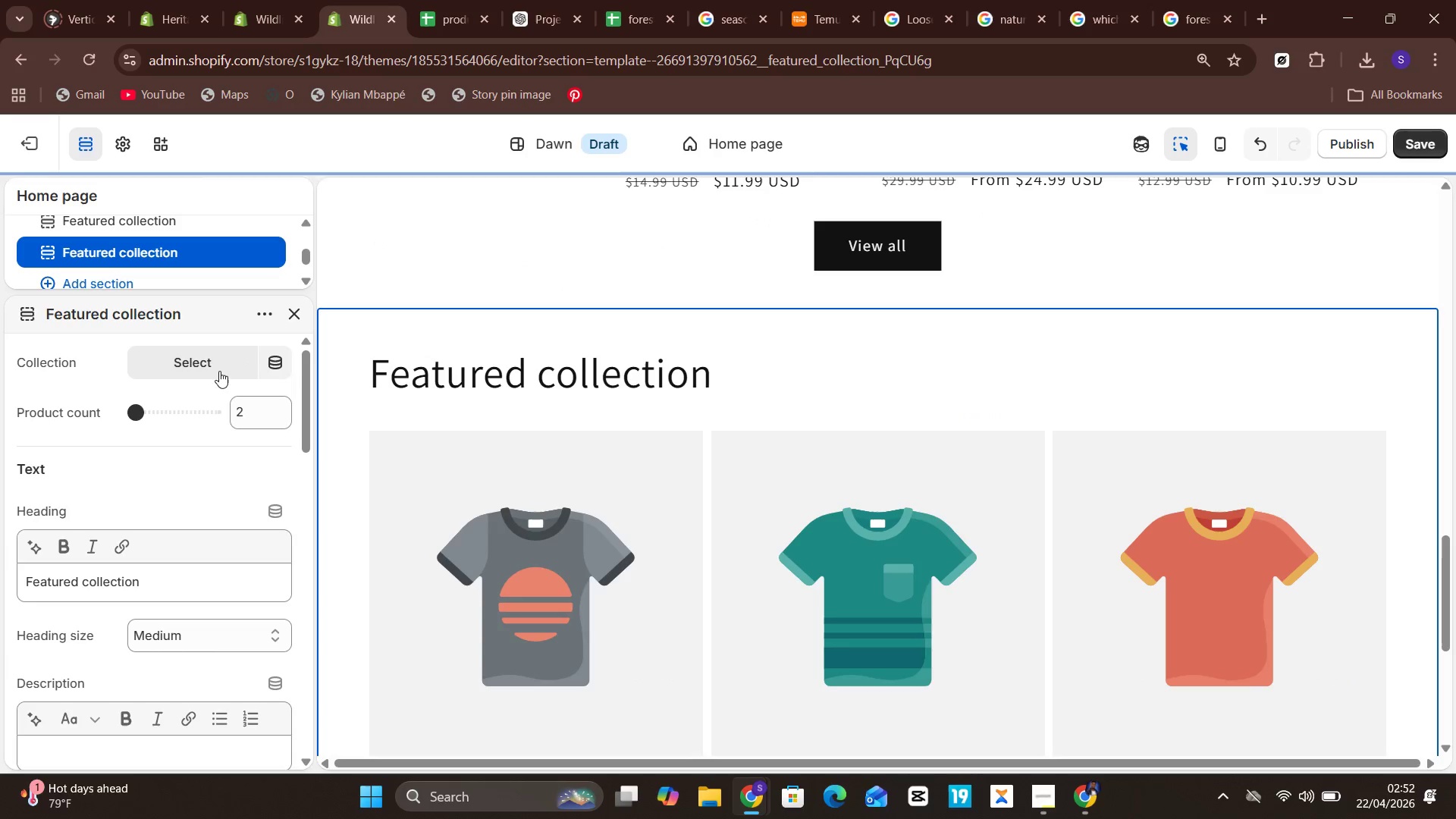 
mouse_move([463, 352])
 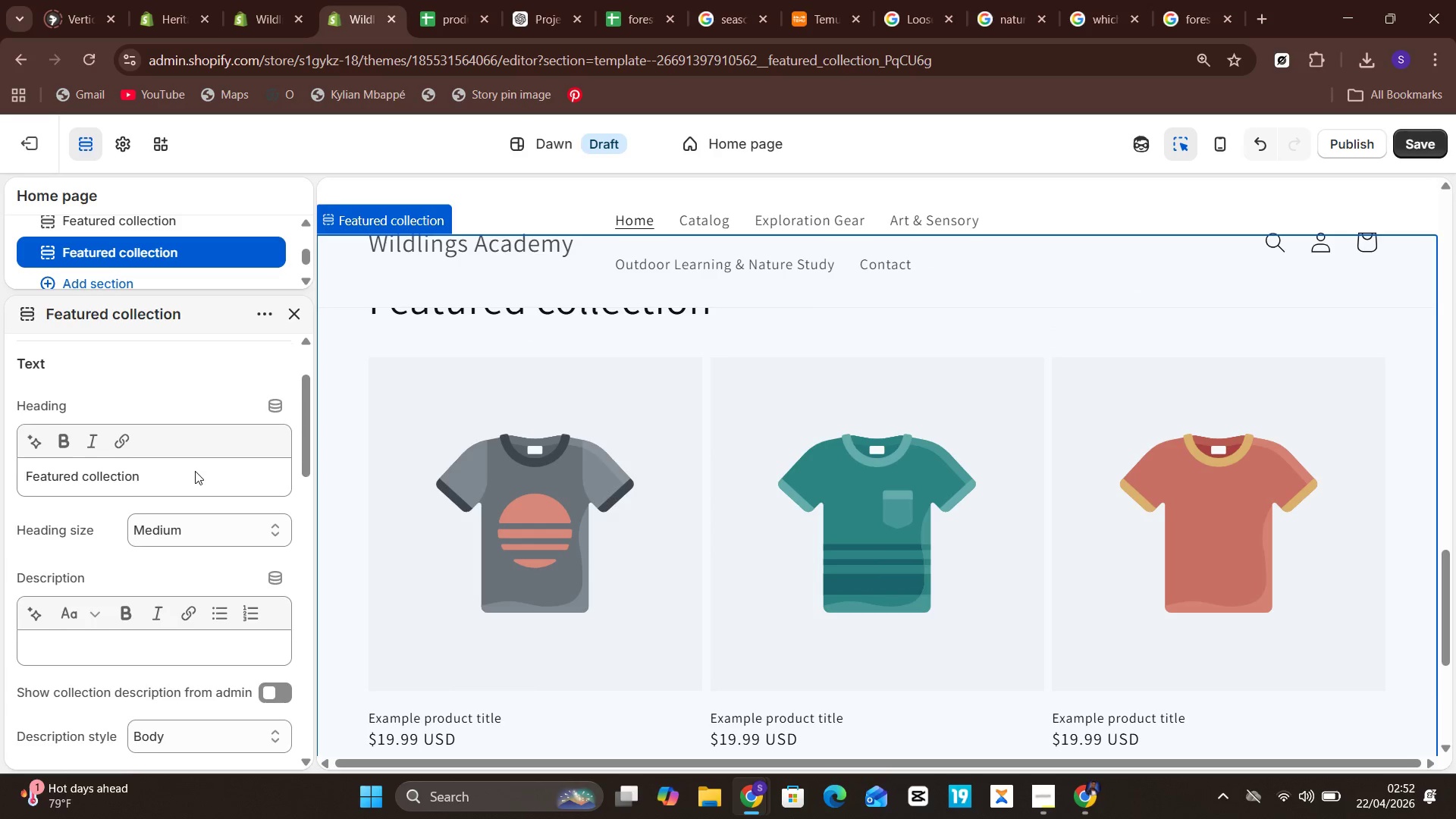 
wait(8.14)
 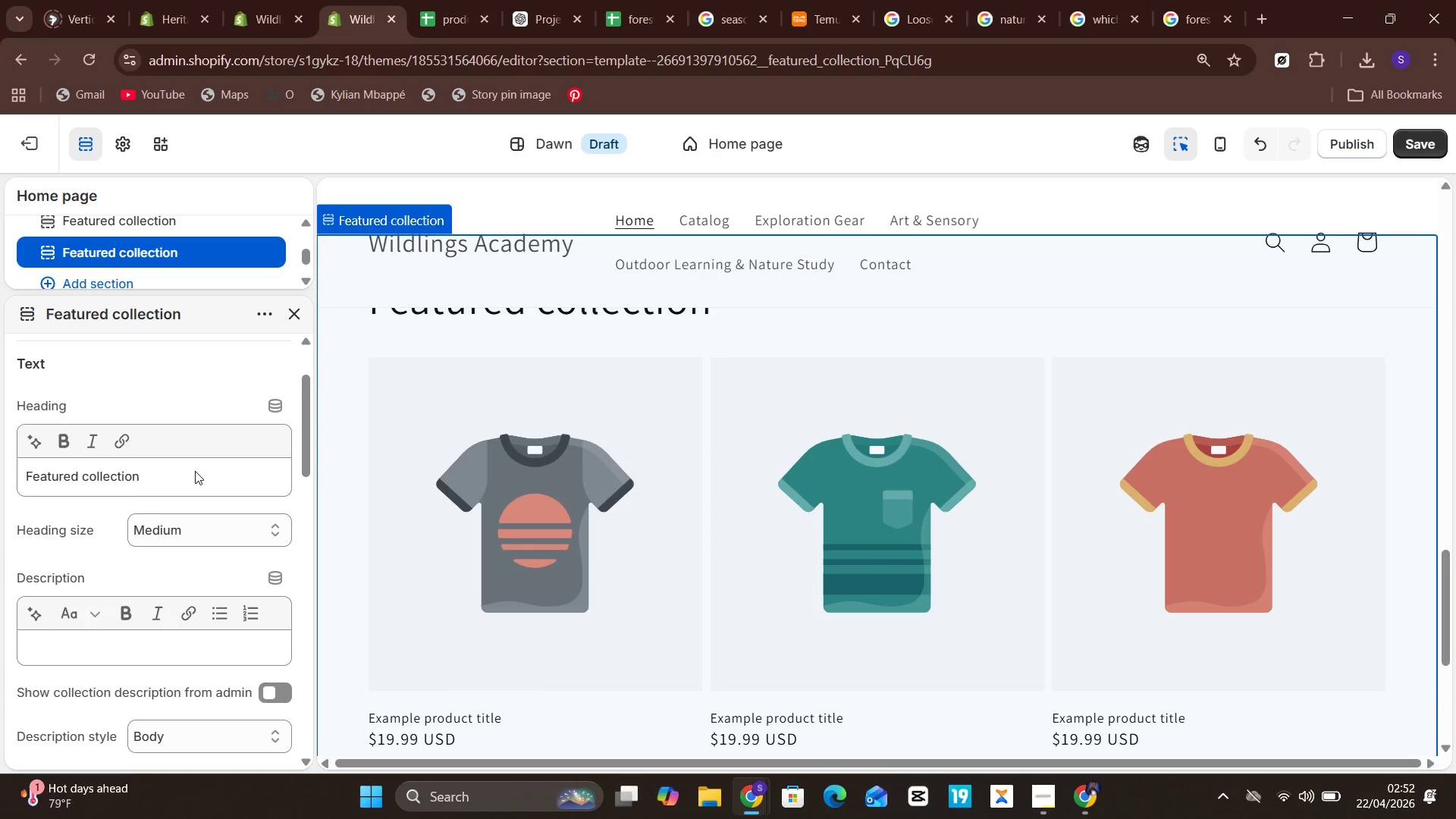 
left_click([291, 300])
 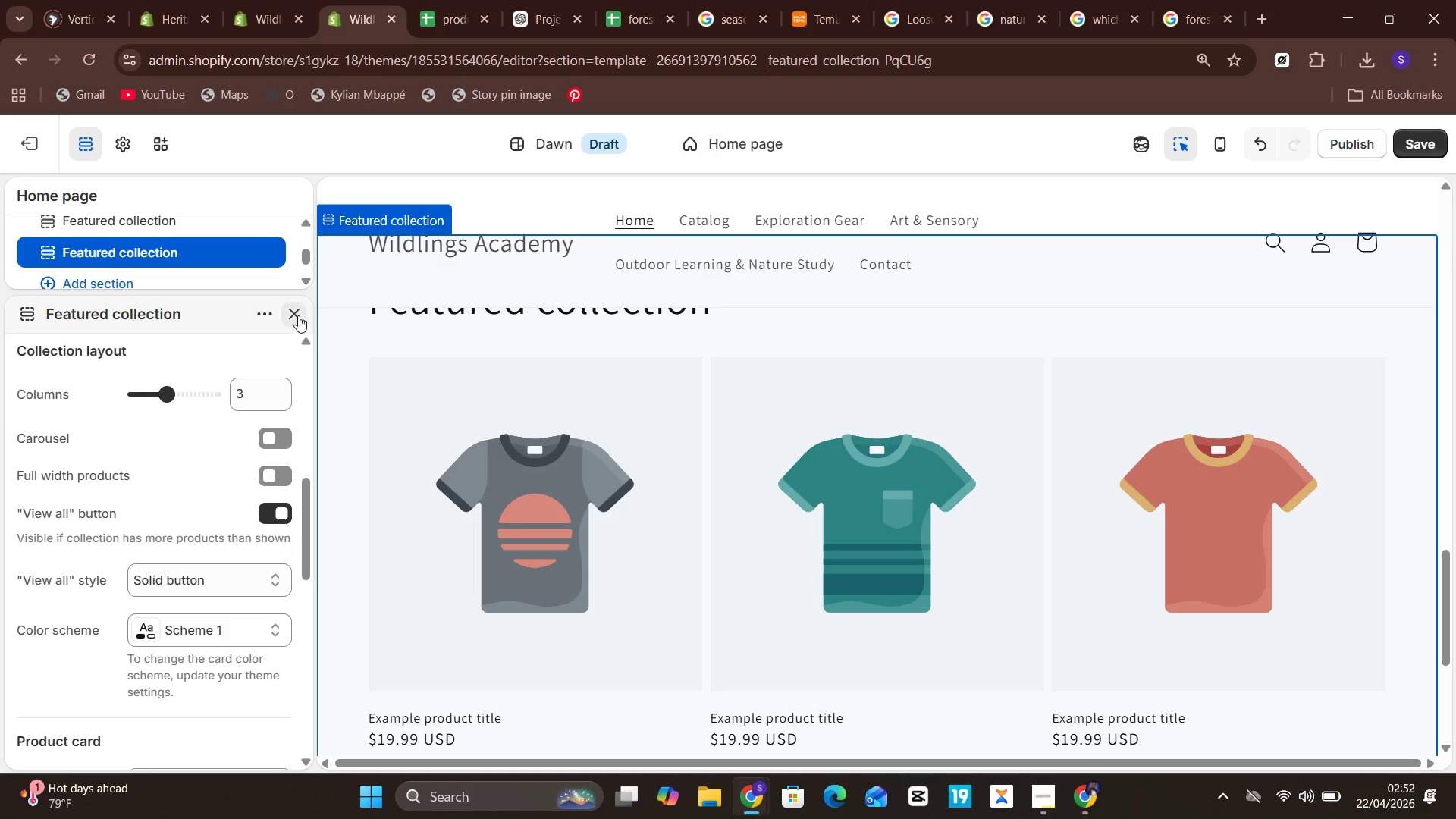 
left_click([298, 315])
 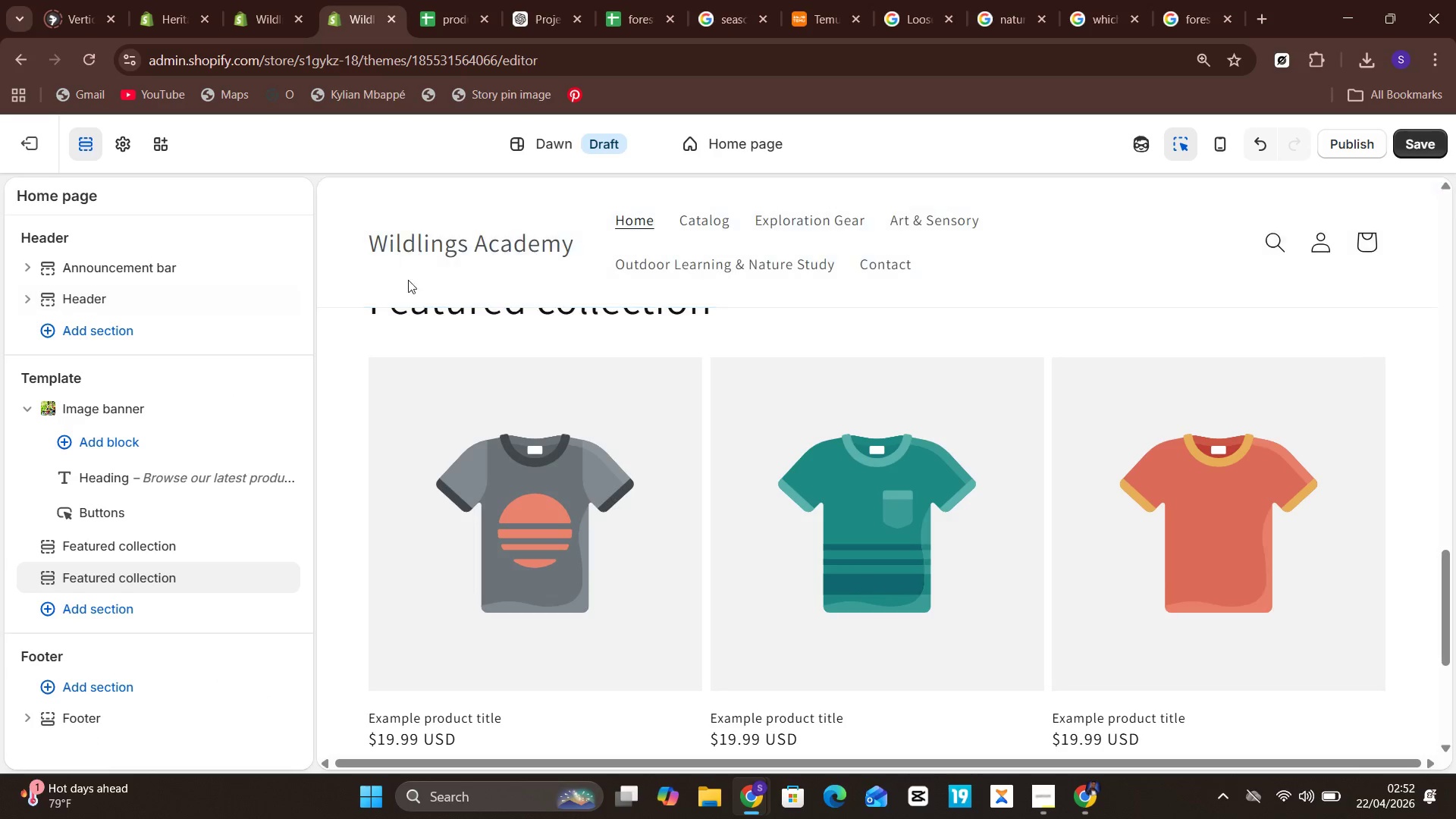 
mouse_move([388, 322])
 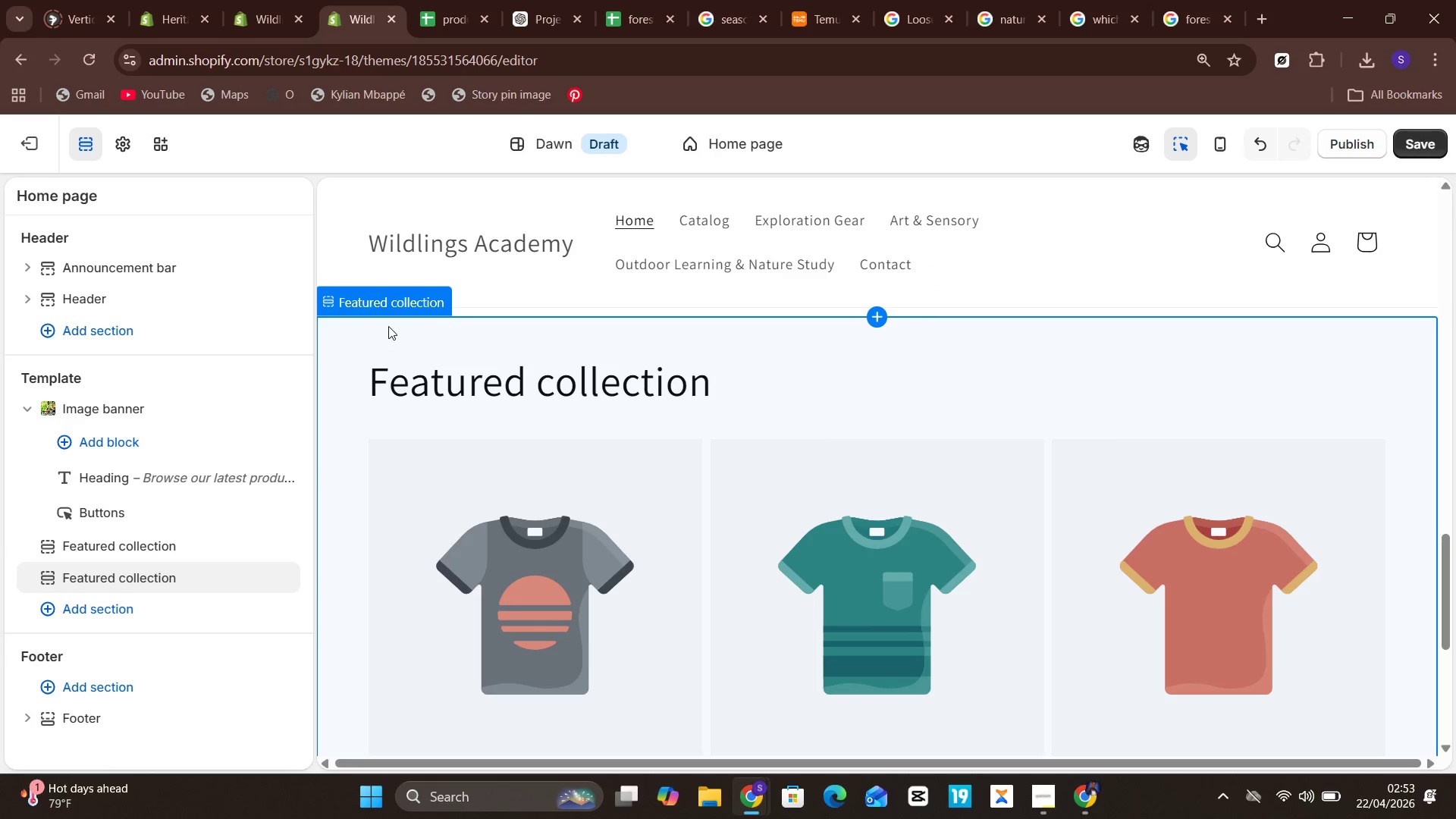 
left_click([394, 307])
 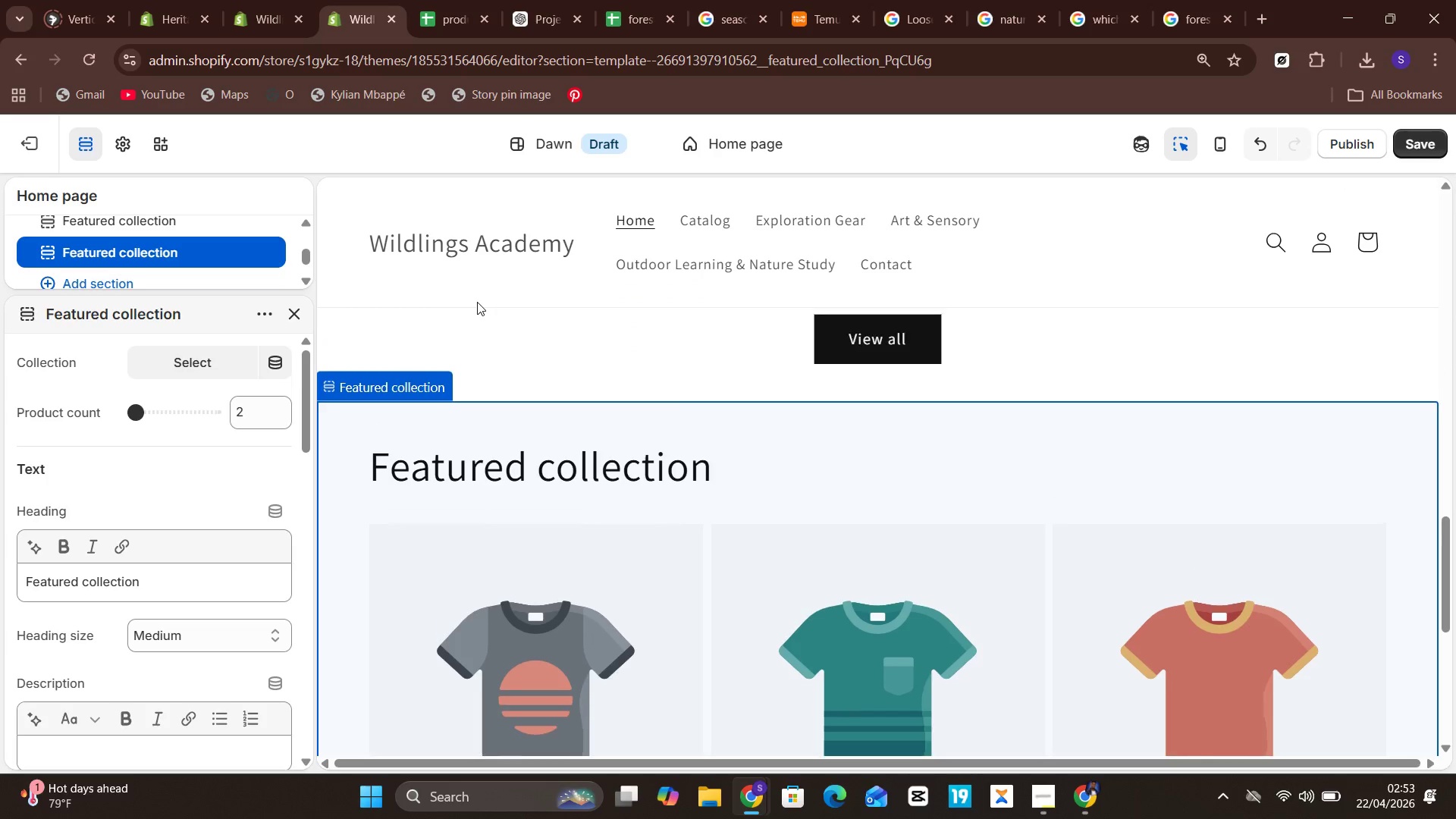 
wait(21.55)
 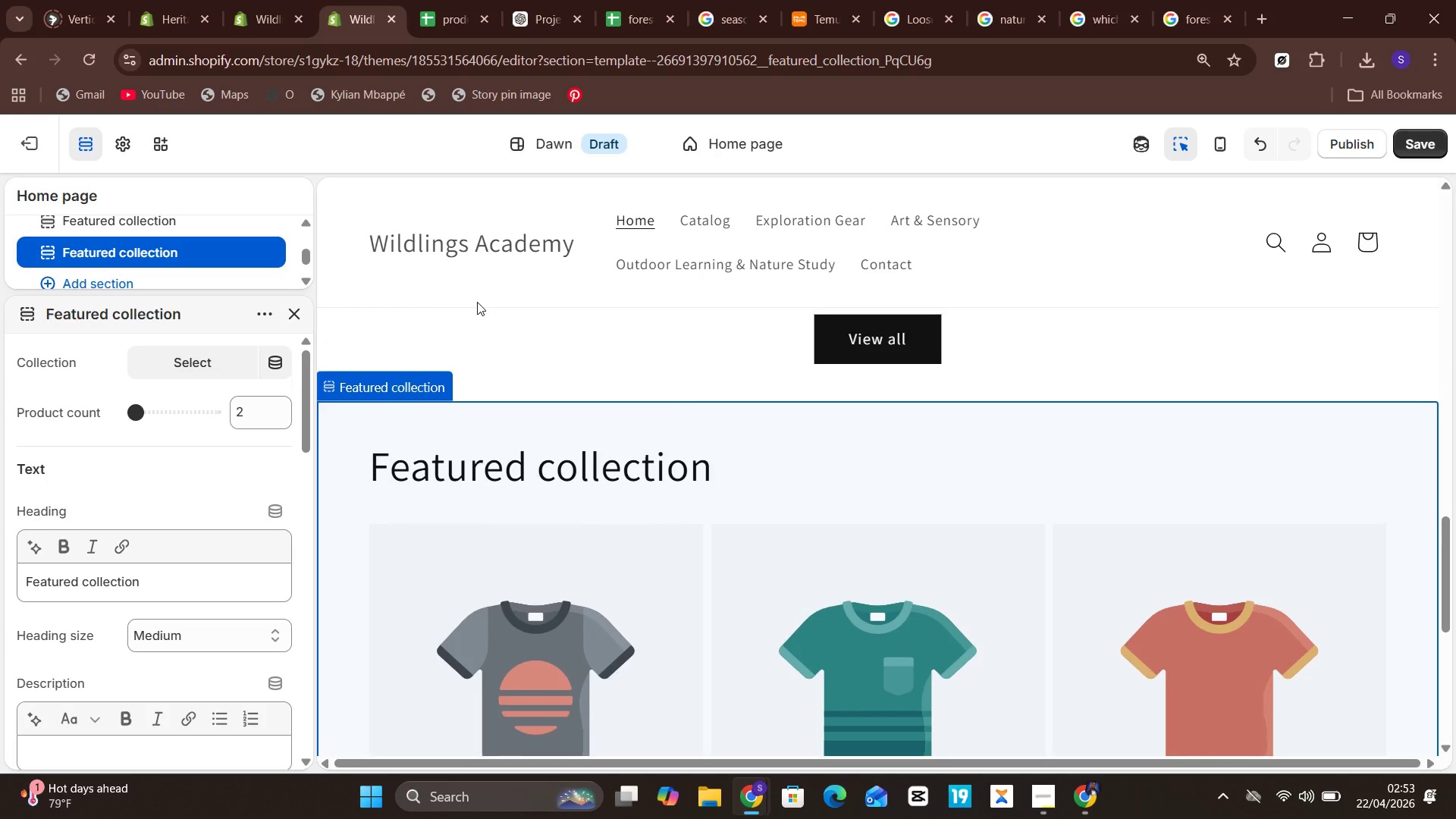 
left_click([255, 317])
 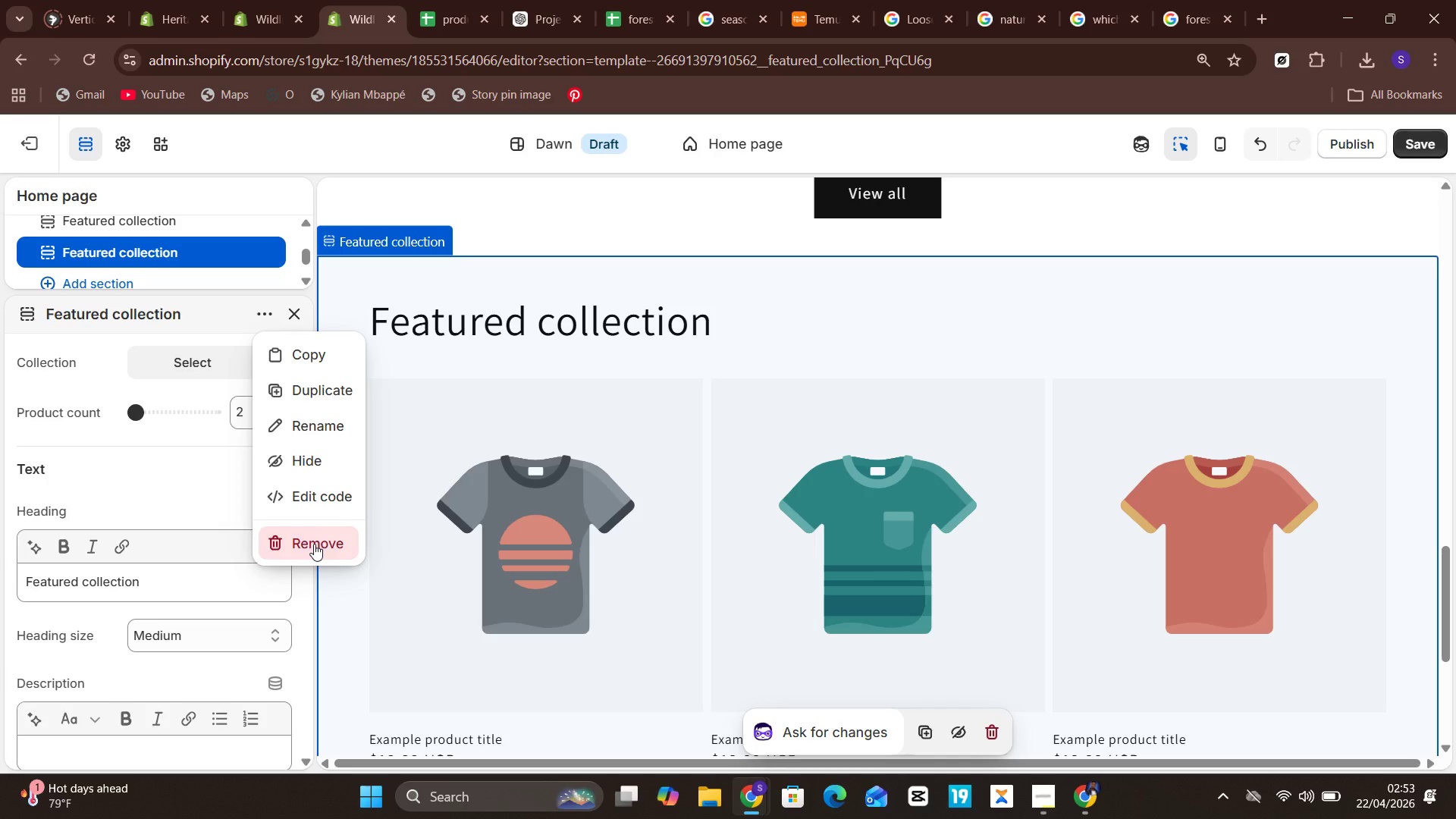 
left_click([314, 544])
 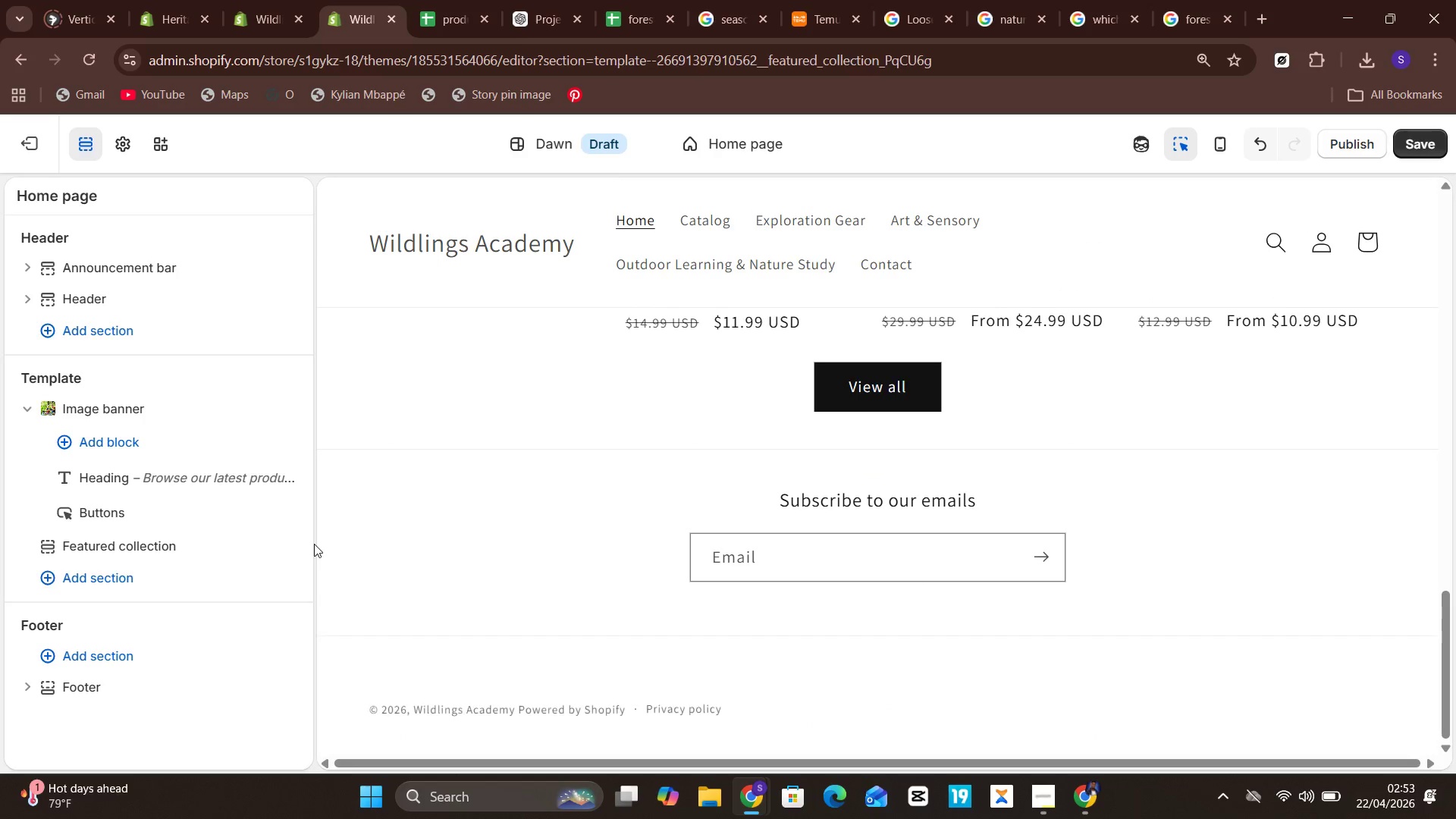 
mouse_move([626, 488])
 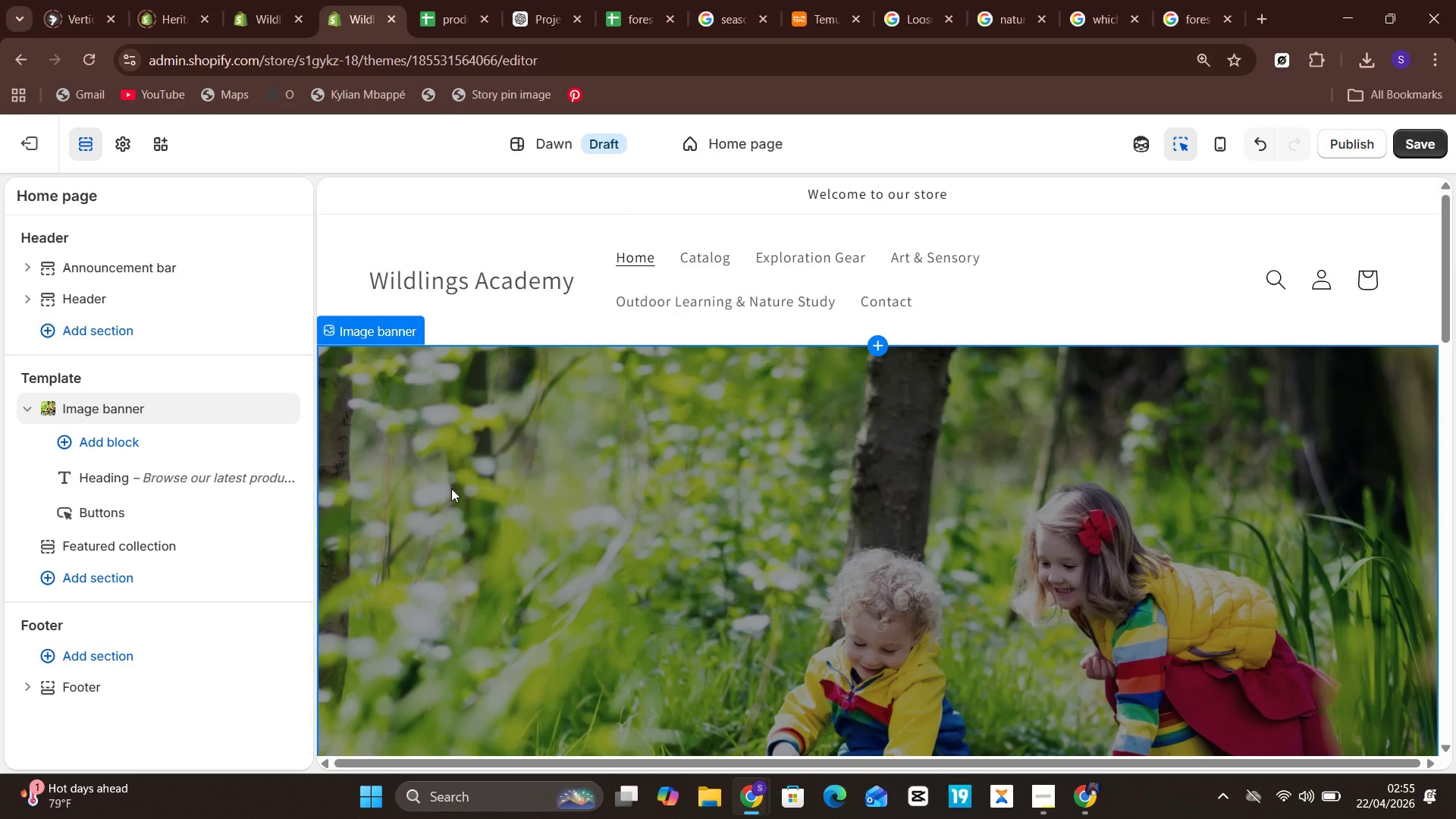 
wait(98.13)
 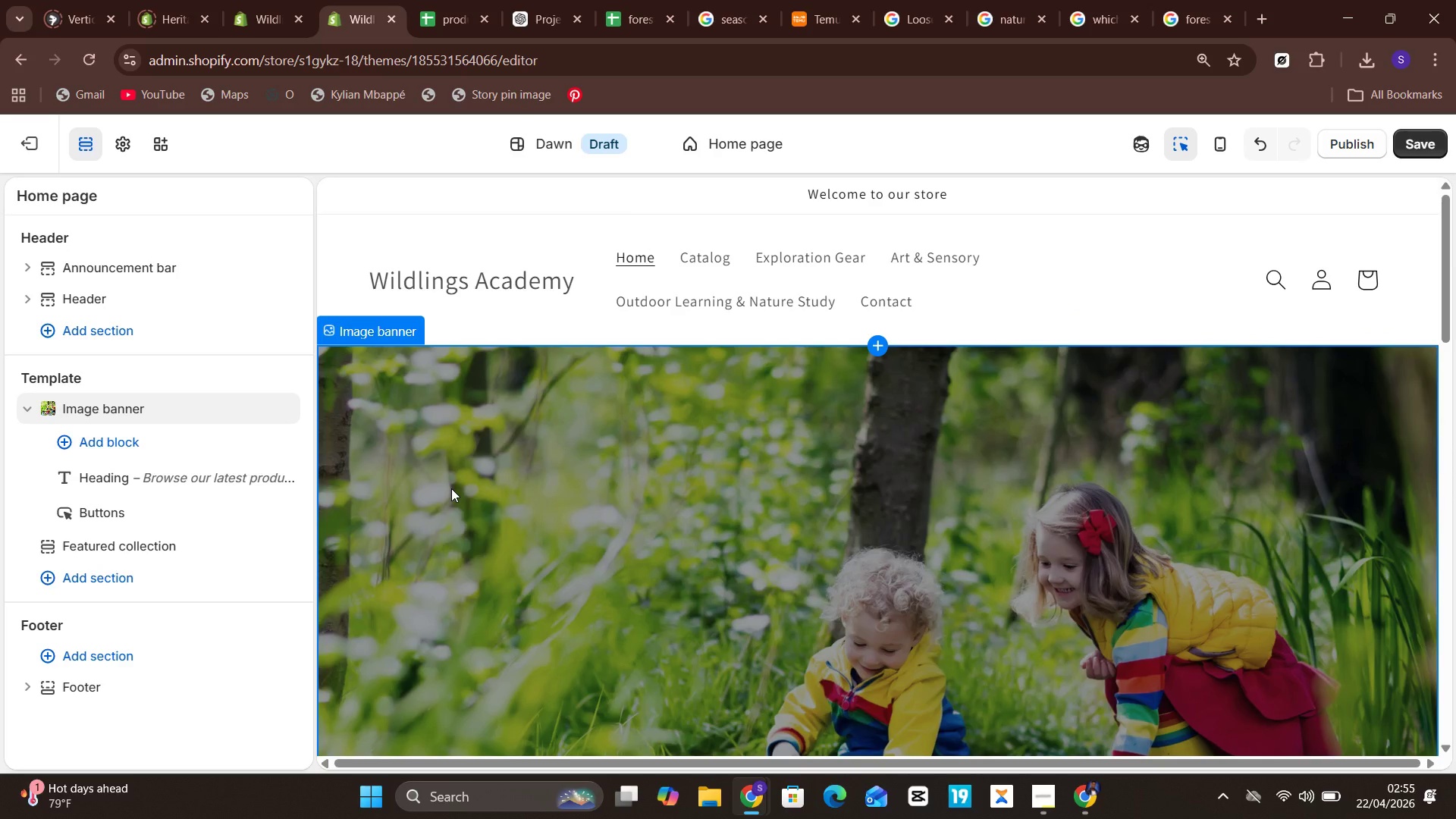 
left_click([118, 583])
 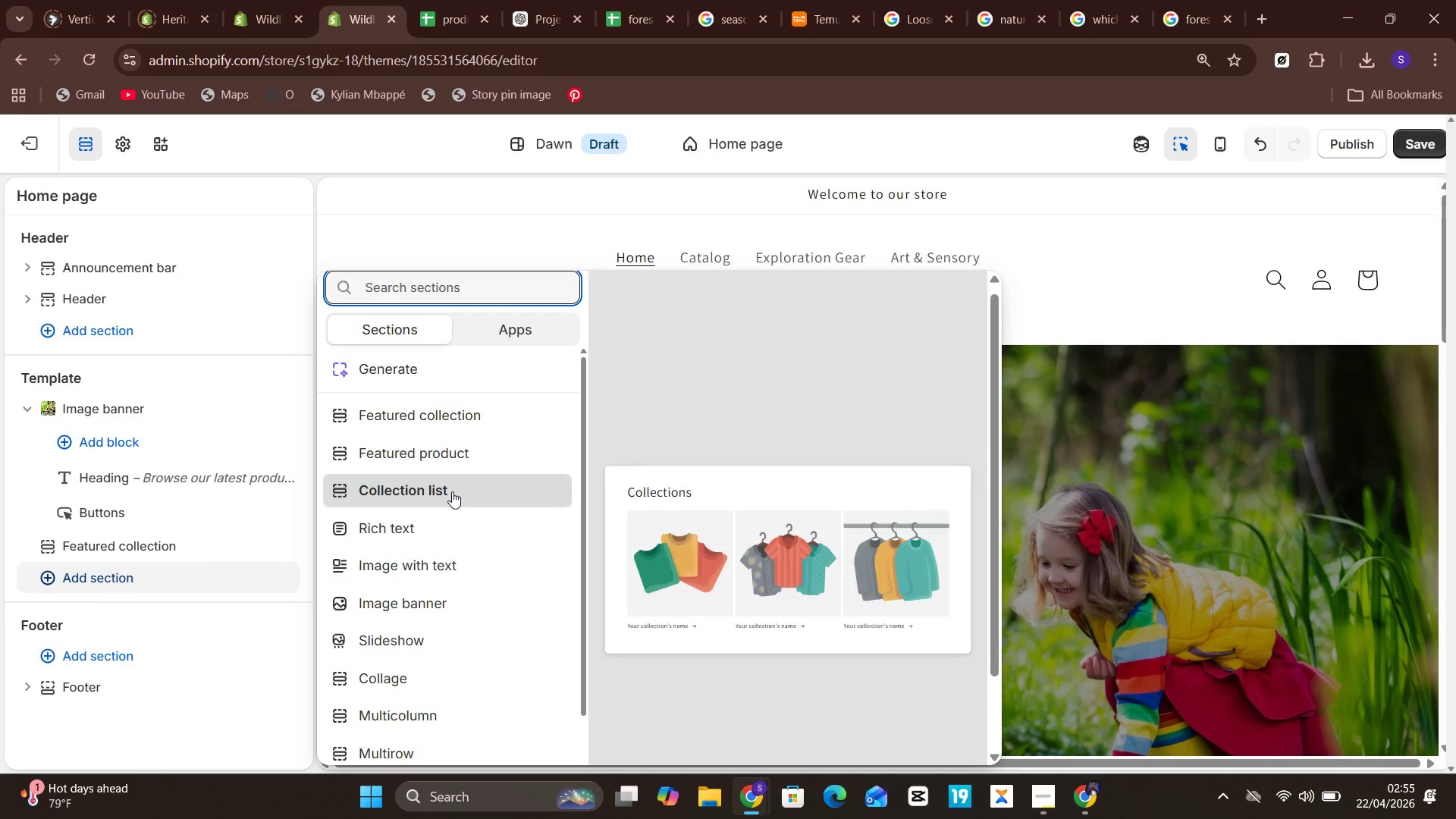 
left_click([452, 491])
 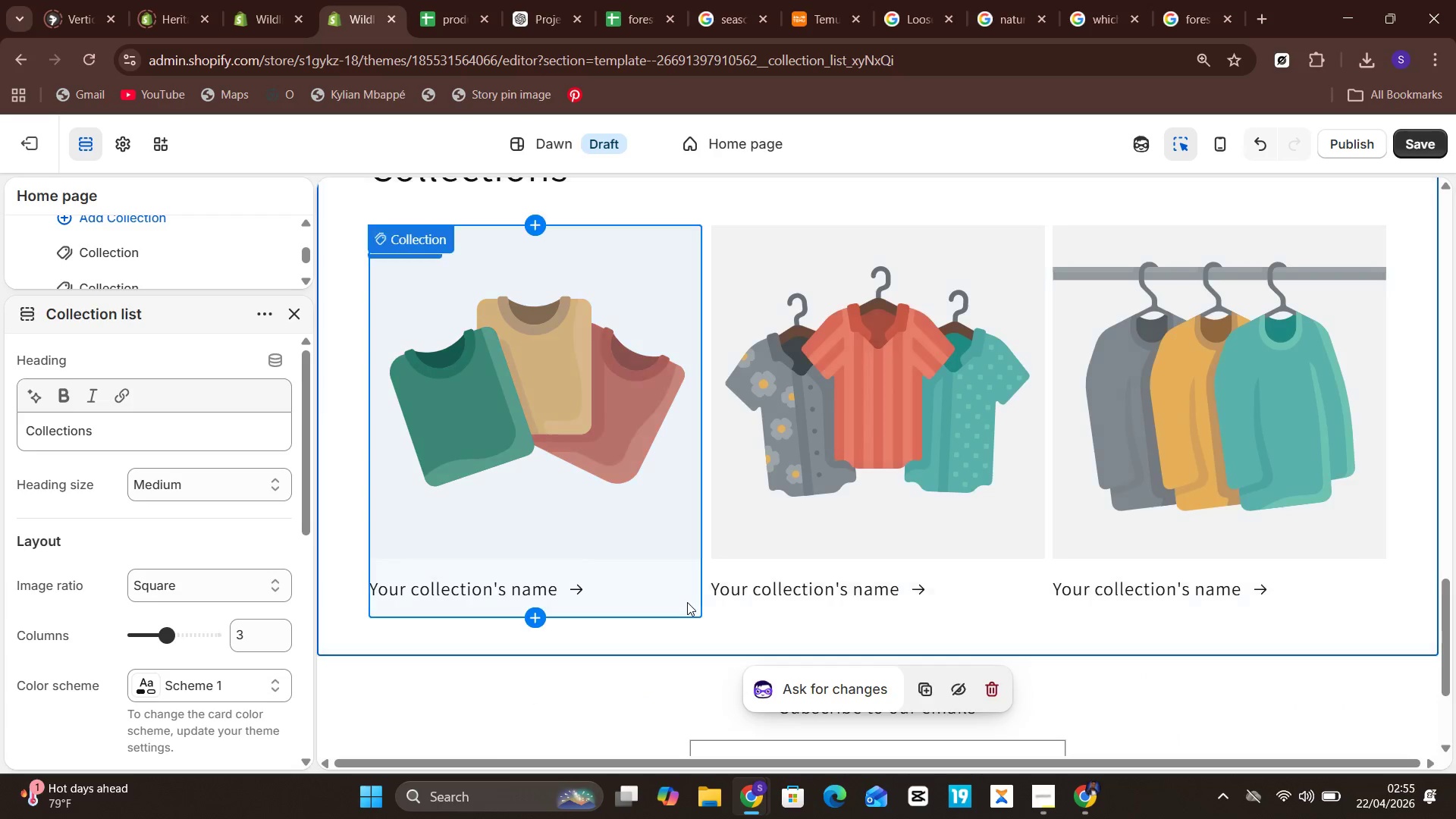 
wait(5.64)
 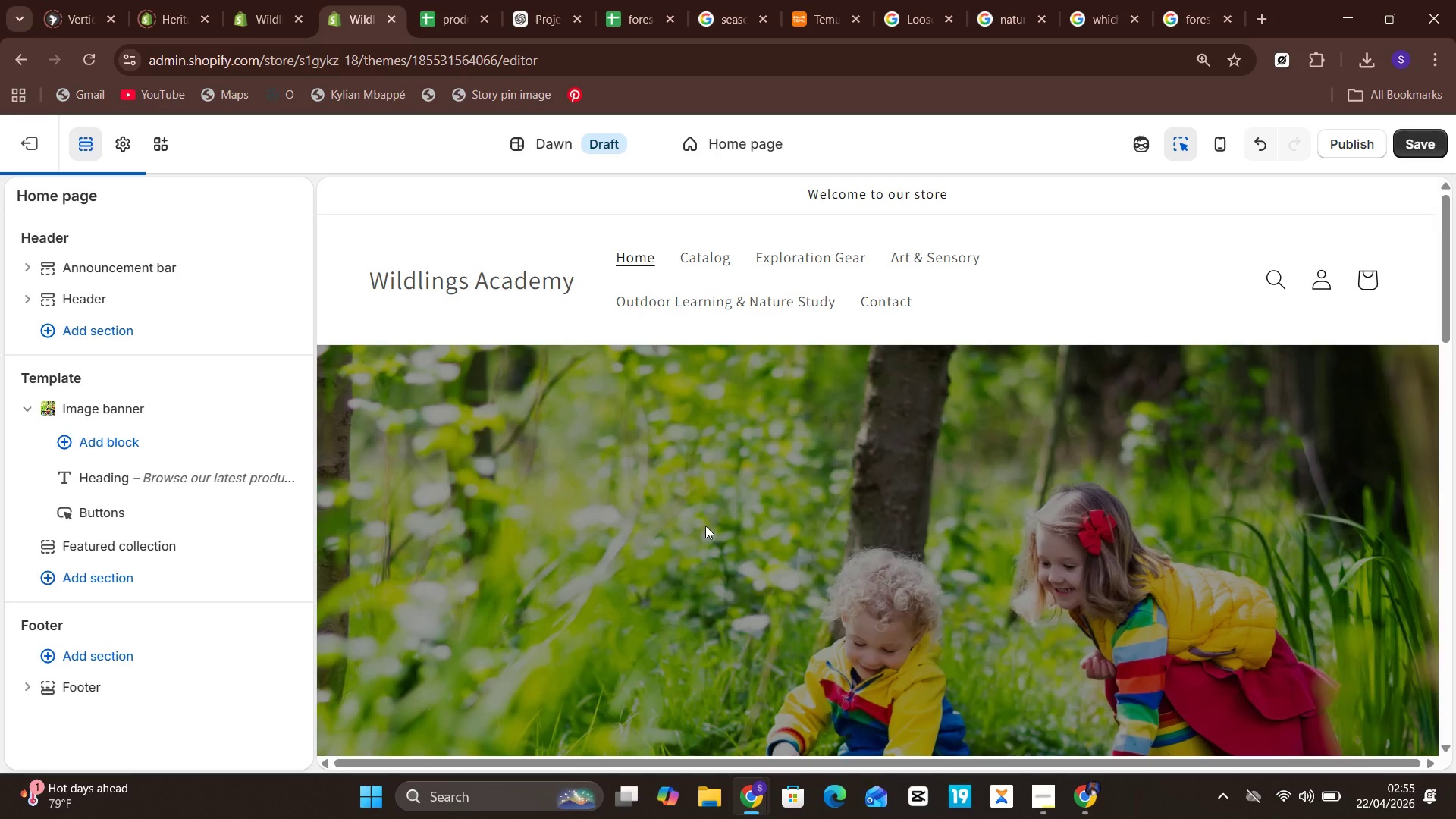 
left_click([687, 602])
 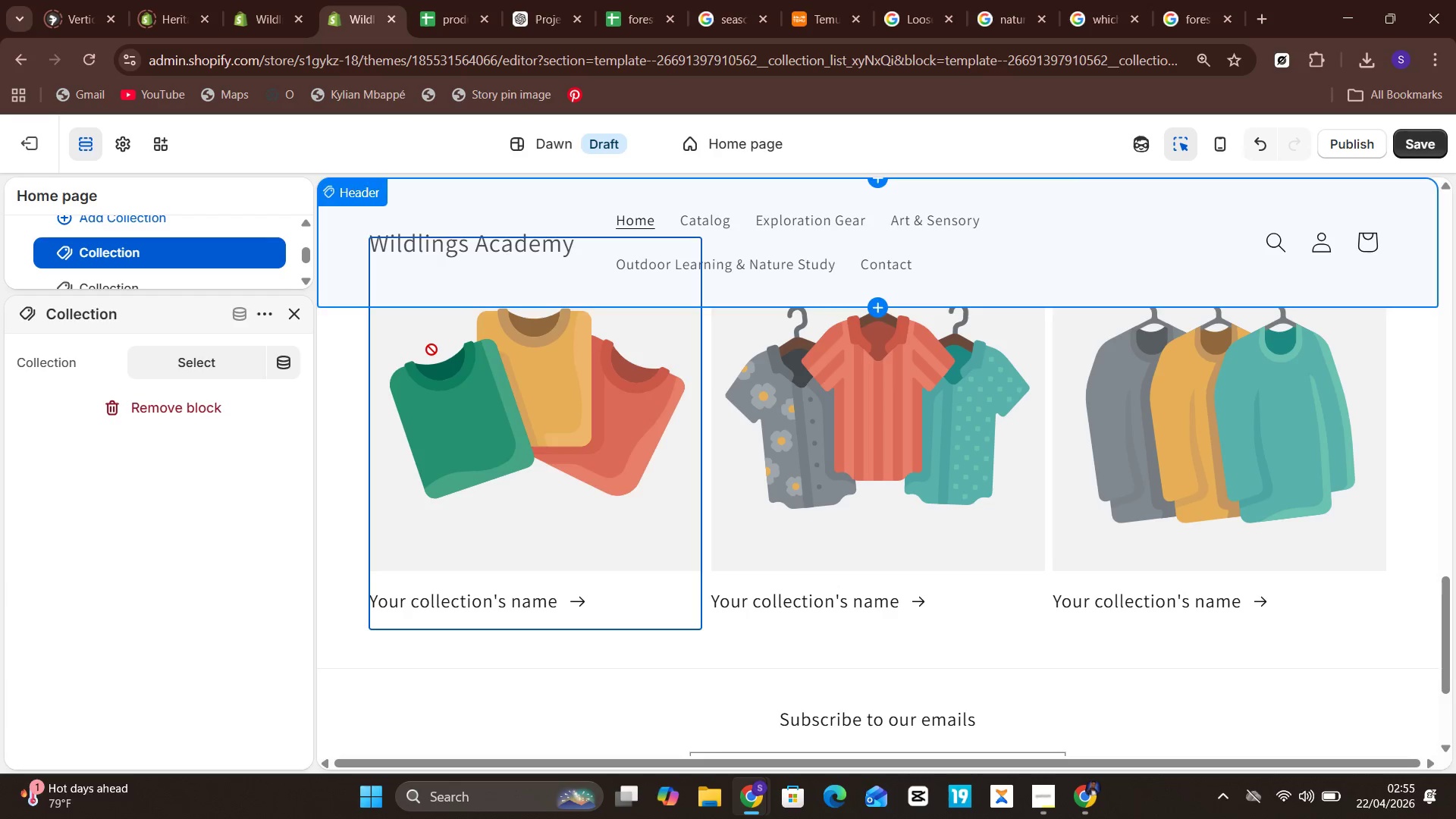 
wait(5.39)
 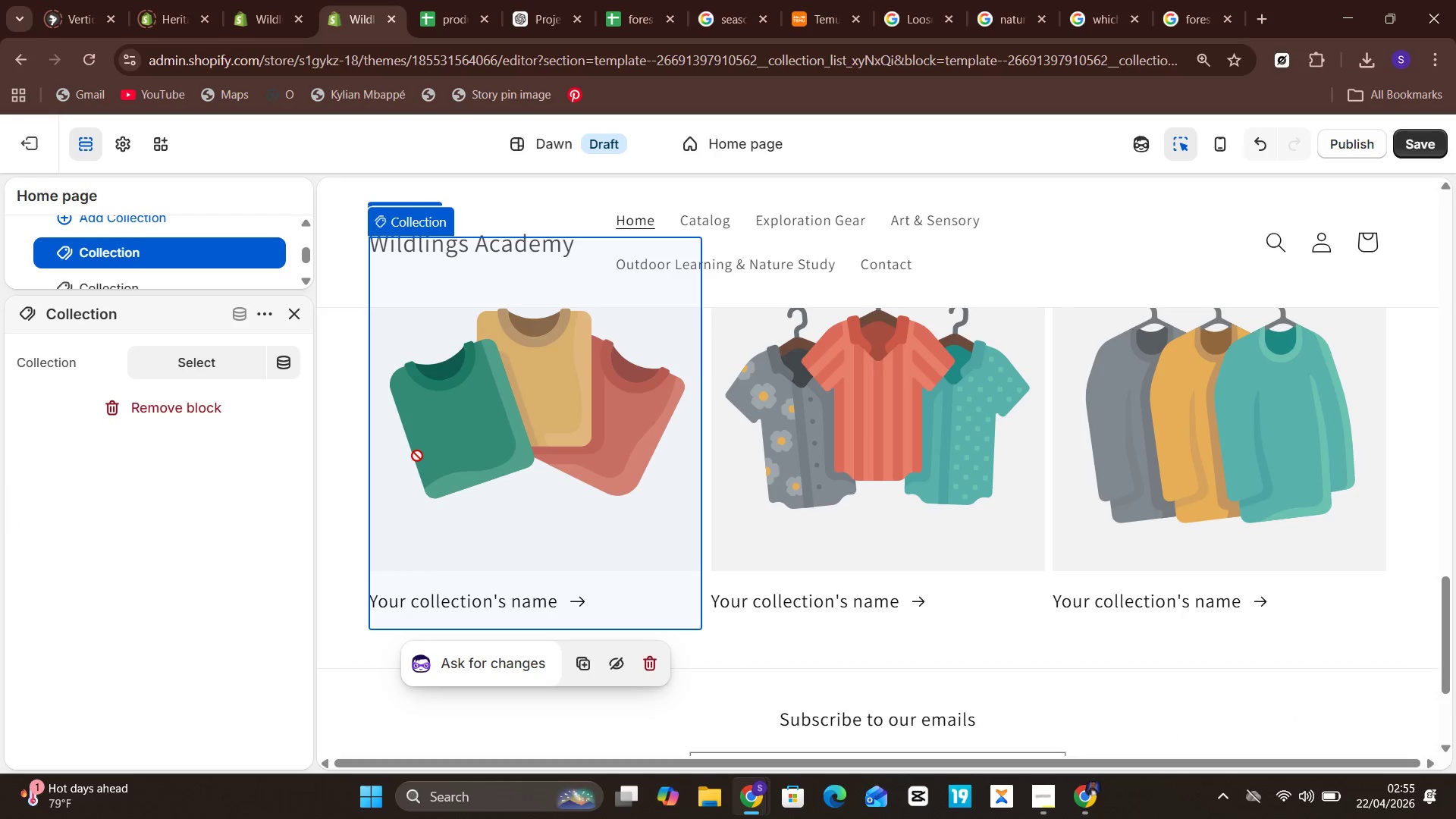 
left_click([500, 588])
 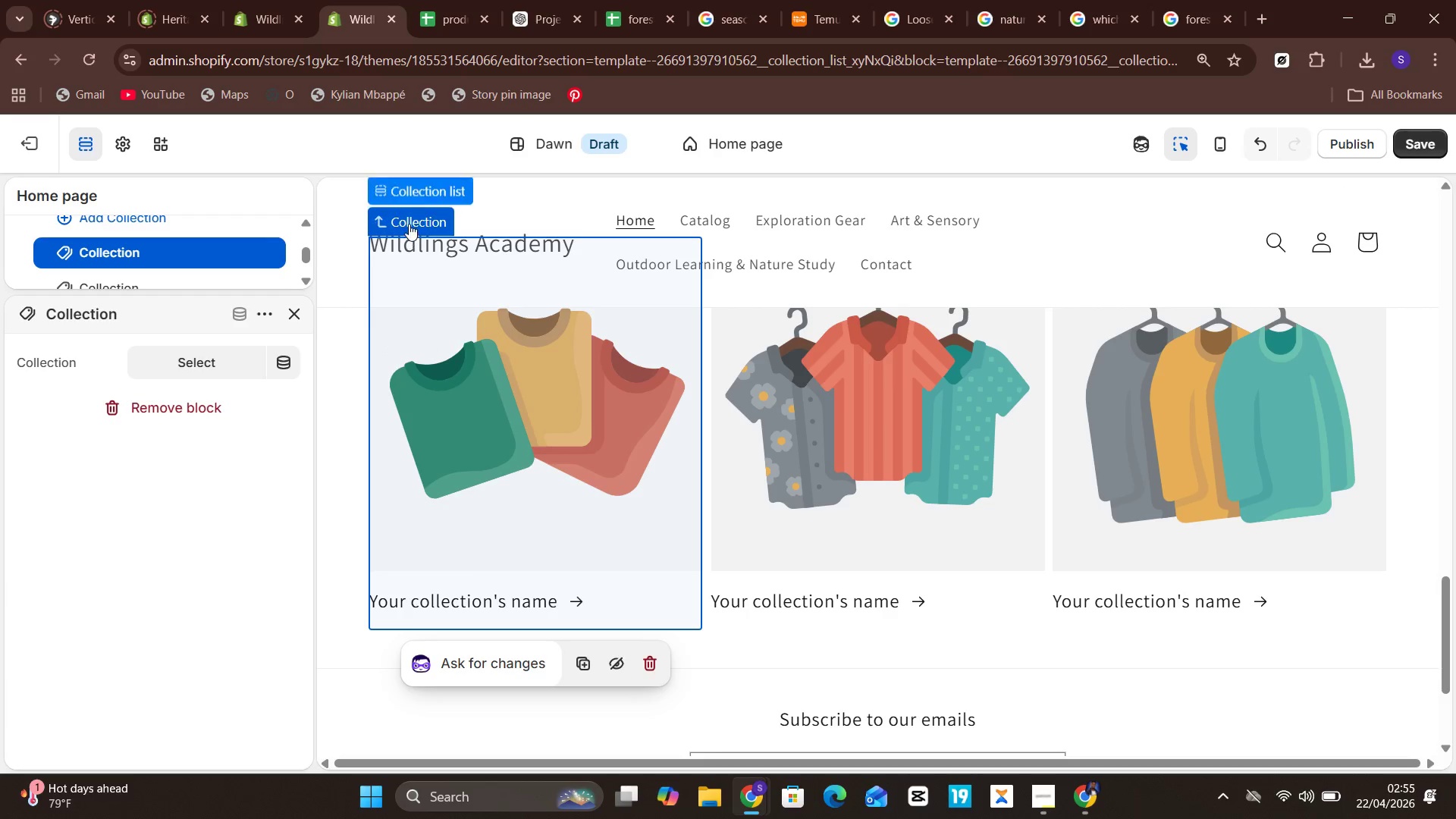 
left_click([409, 221])
 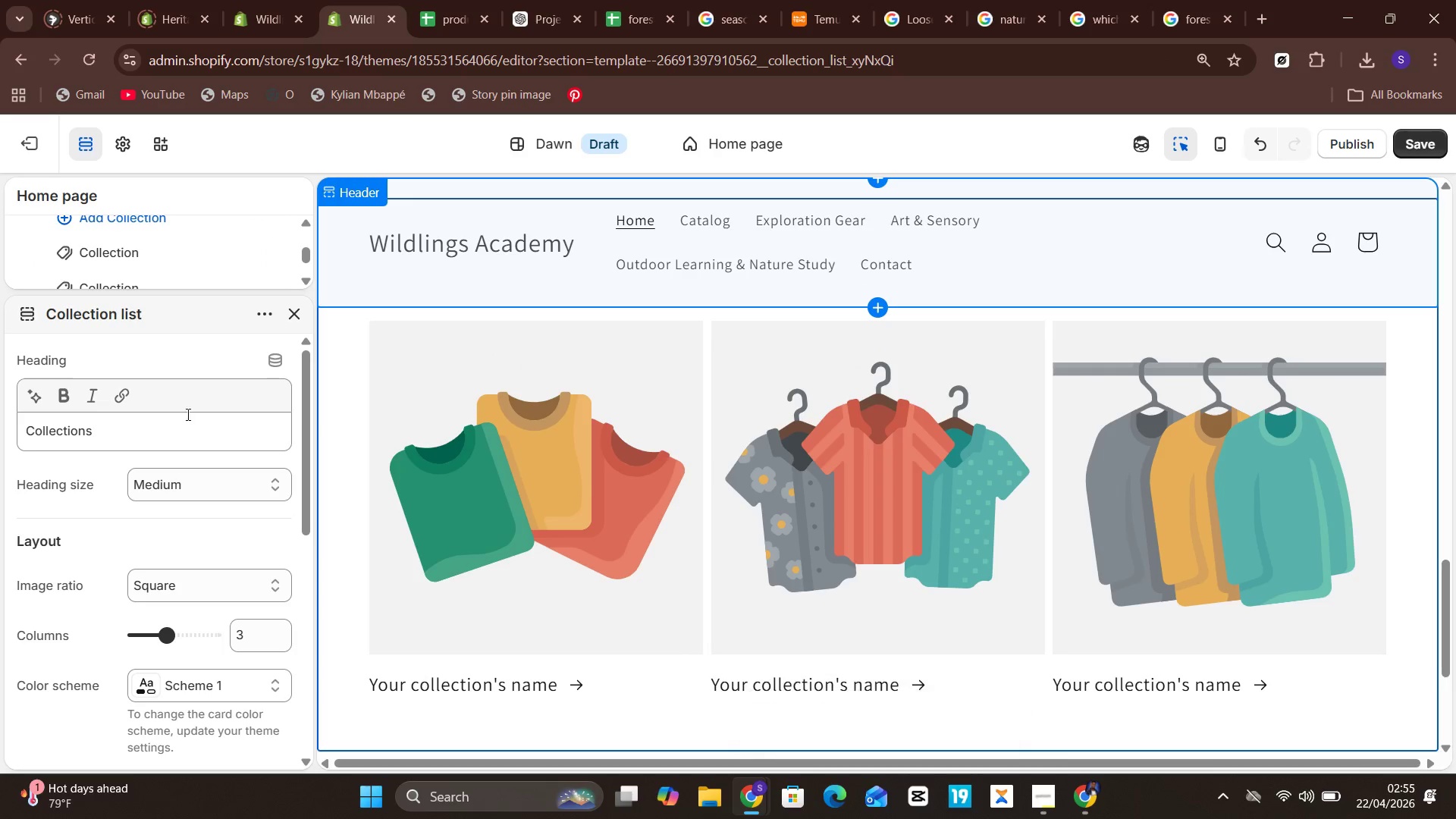 
left_click([177, 423])
 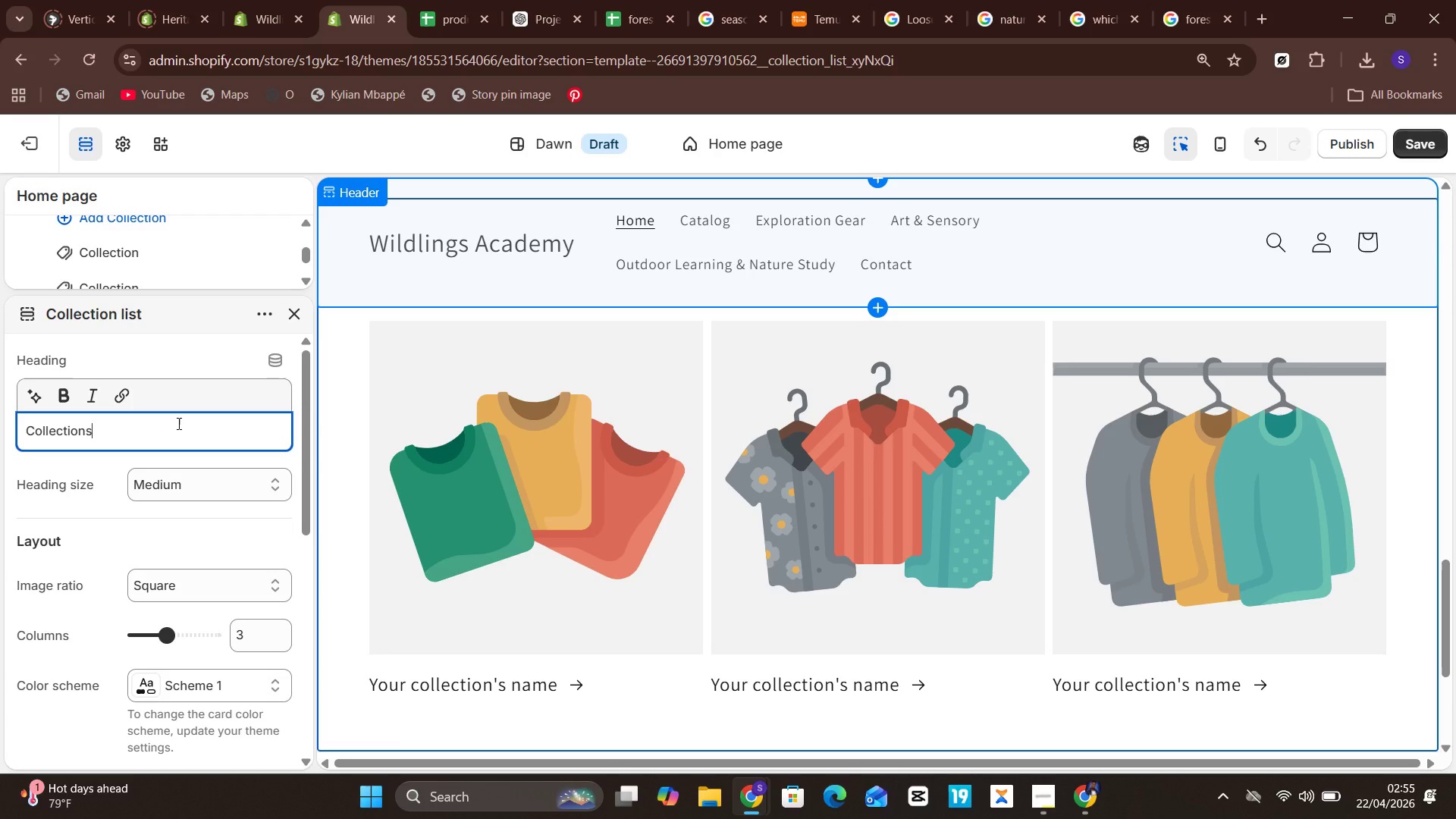 
wait(5.7)
 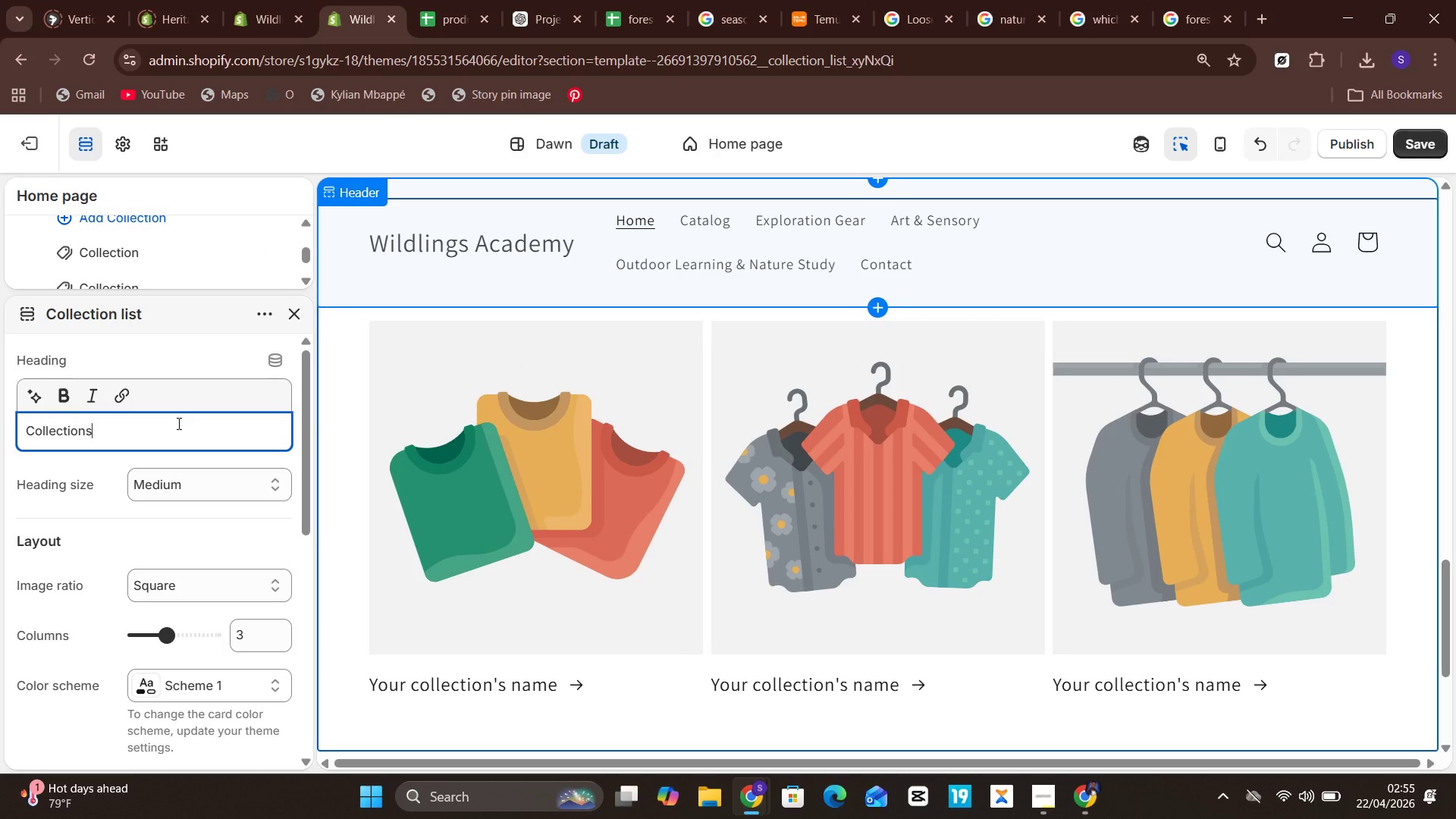 
hold_key(key=Backspace, duration=0.41)
 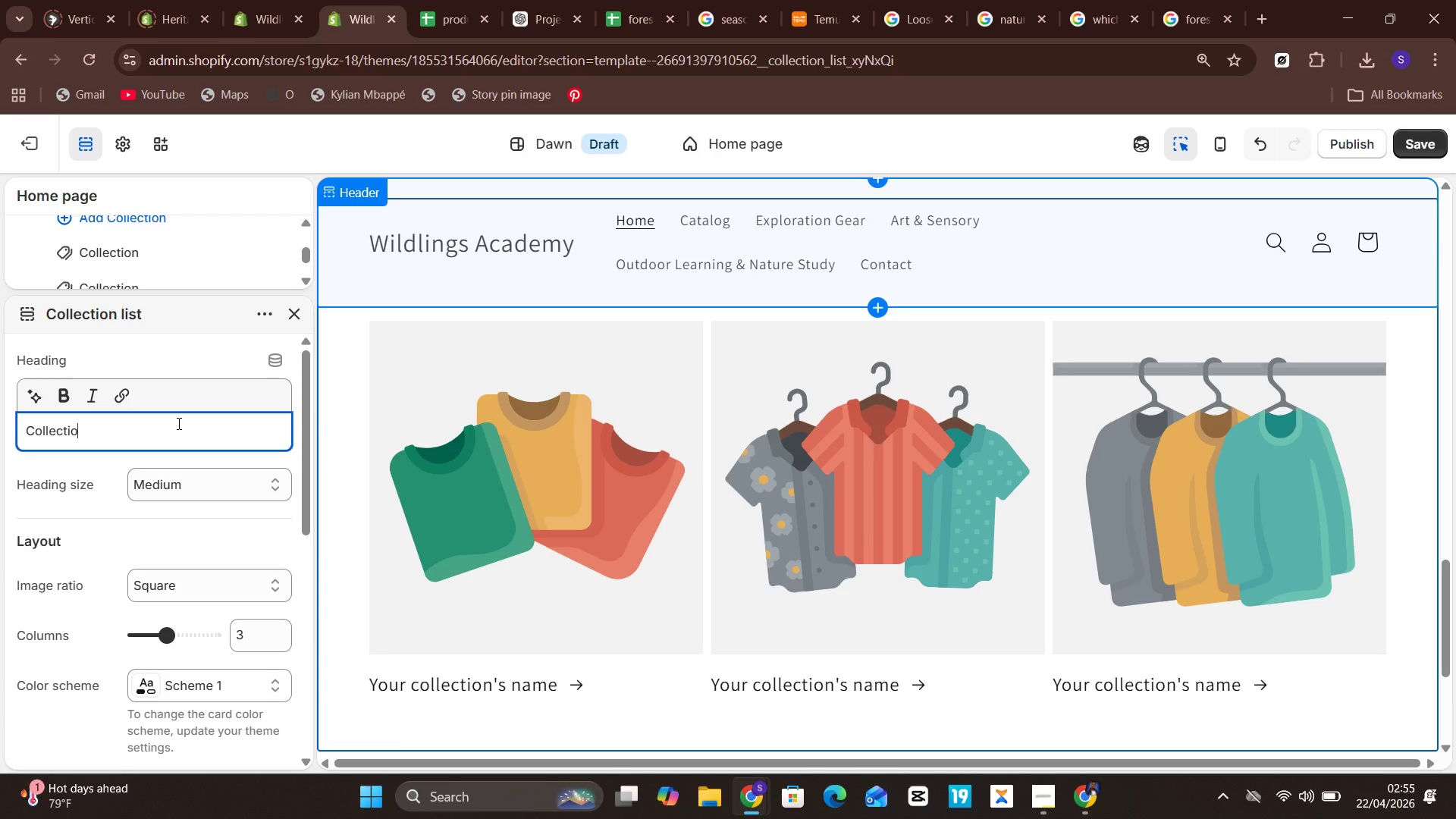 
key(Backspace)
key(Backspace)
key(Backspace)
key(Backspace)
key(Backspace)
key(Backspace)
key(Backspace)
key(Backspace)
key(Backspace)
key(Backspace)
type(Exploration Gear)
 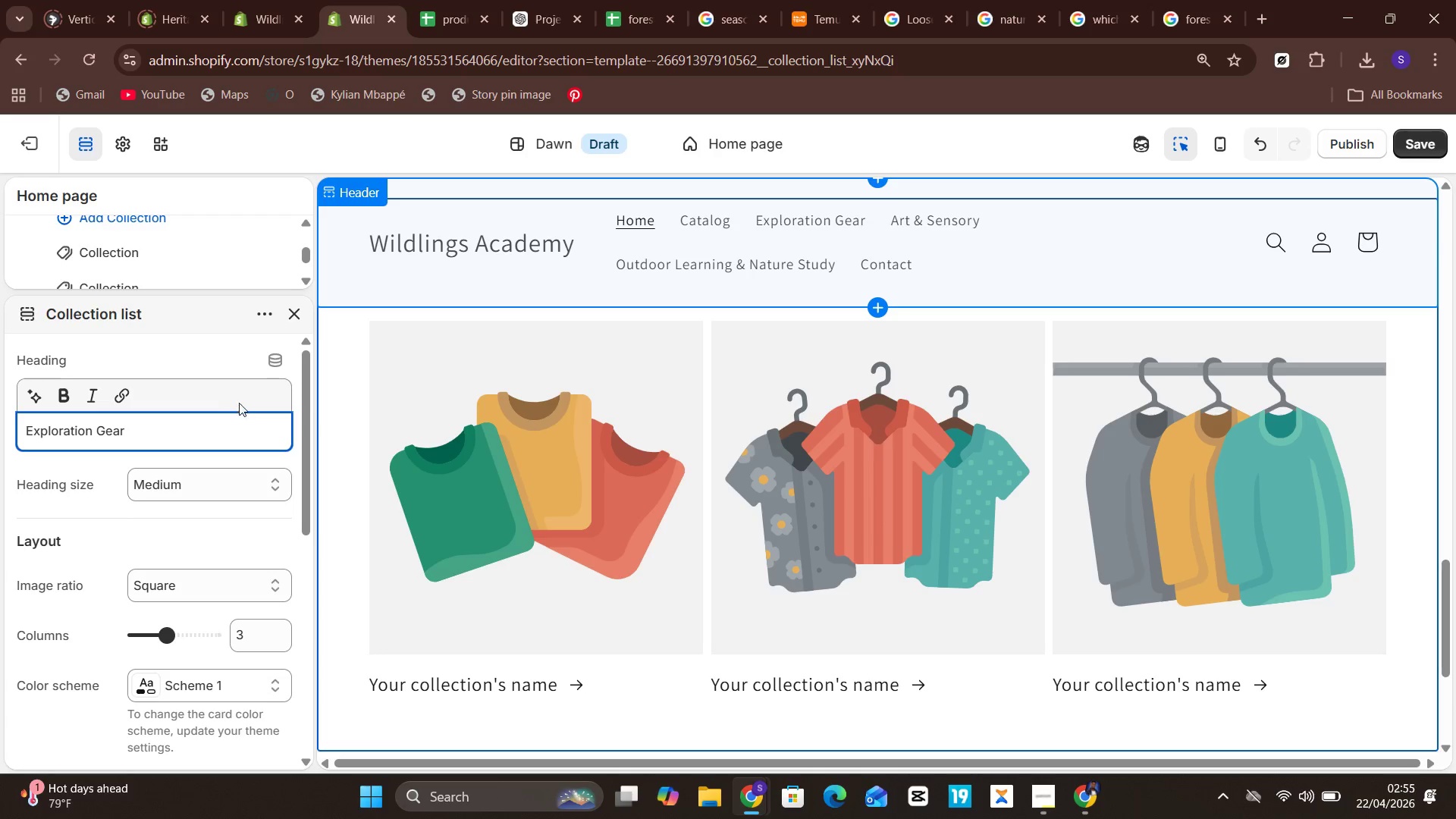 
wait(5.59)
 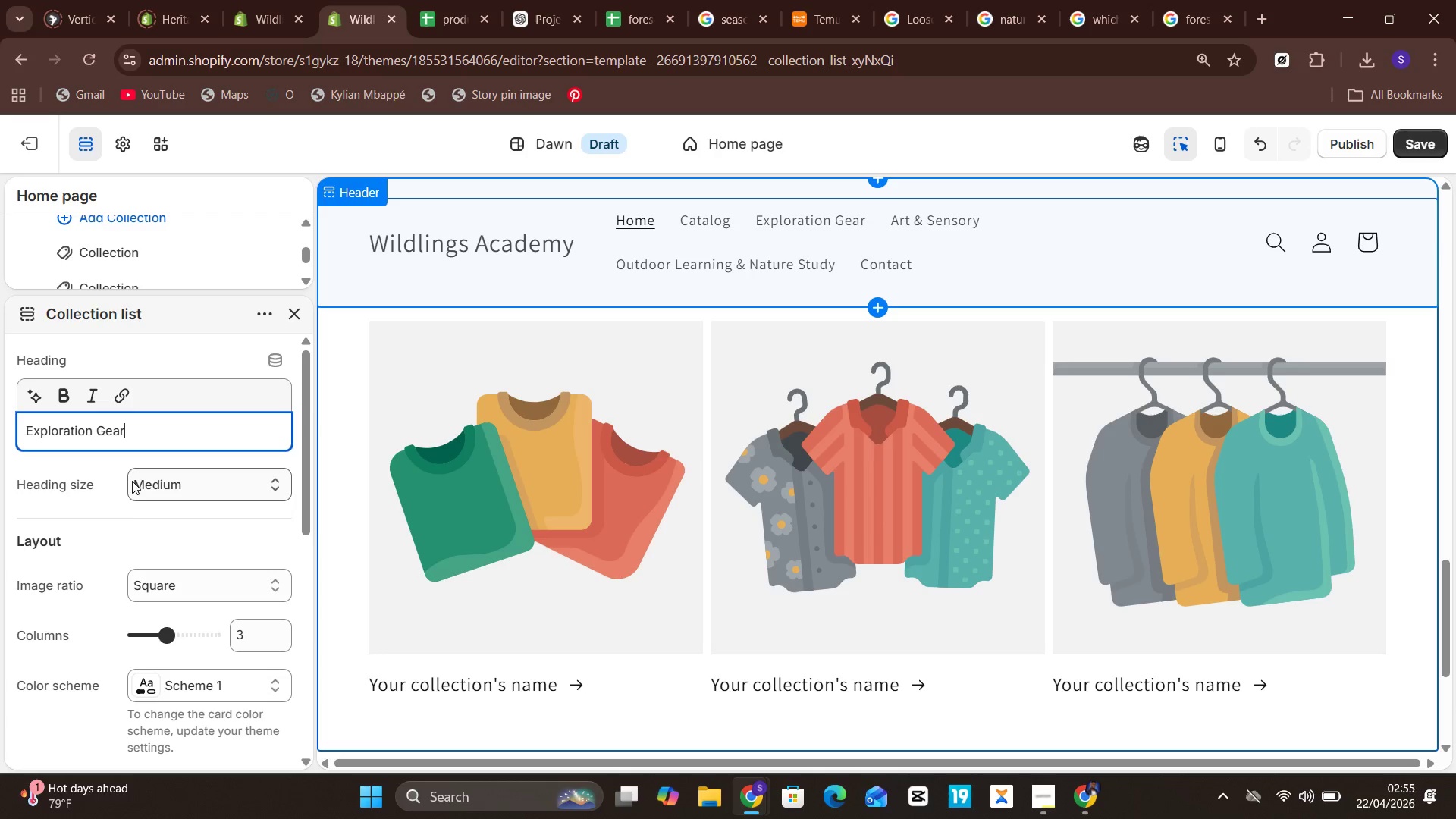 
left_click([211, 390])
 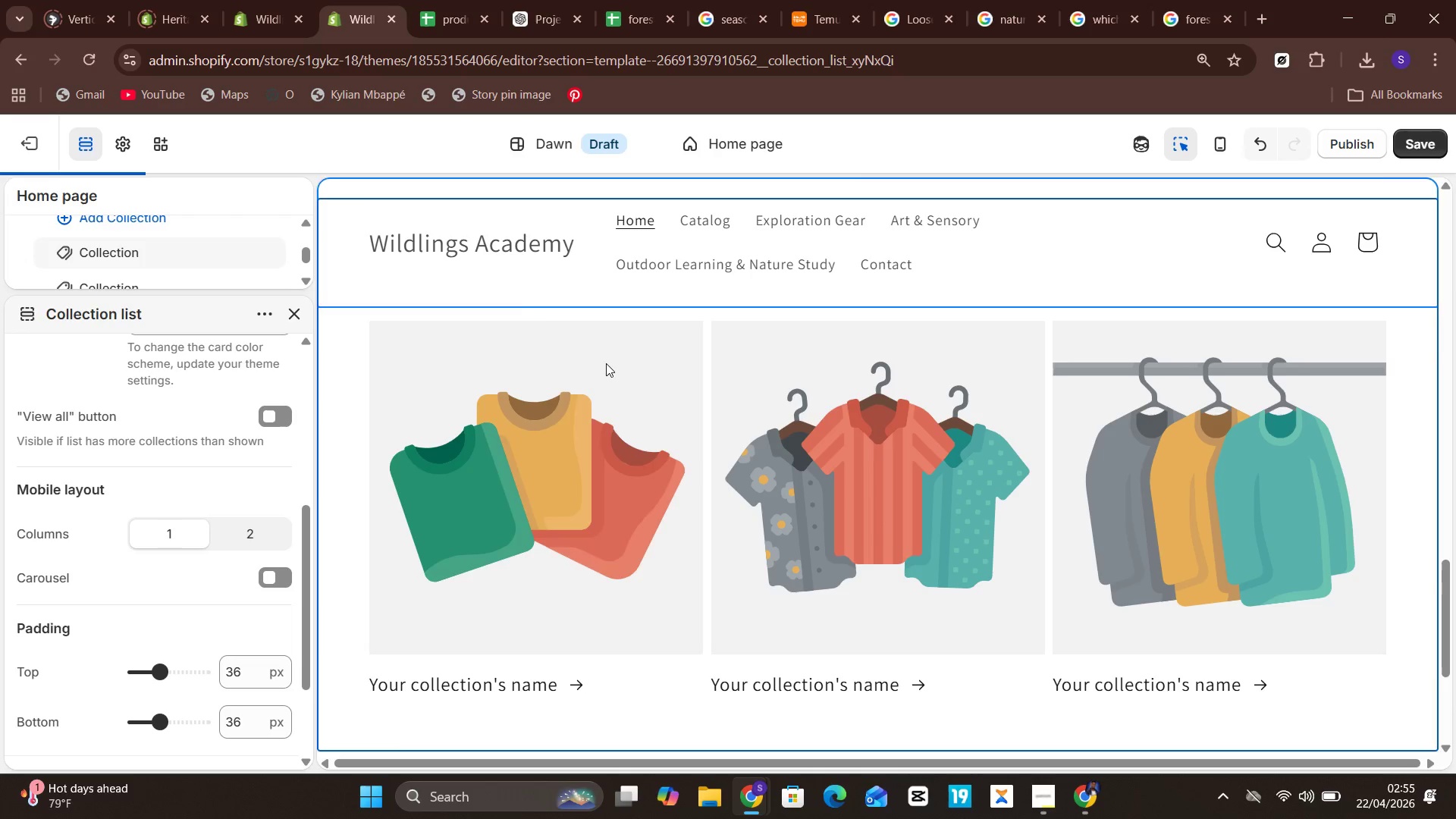 
left_click([588, 385])
 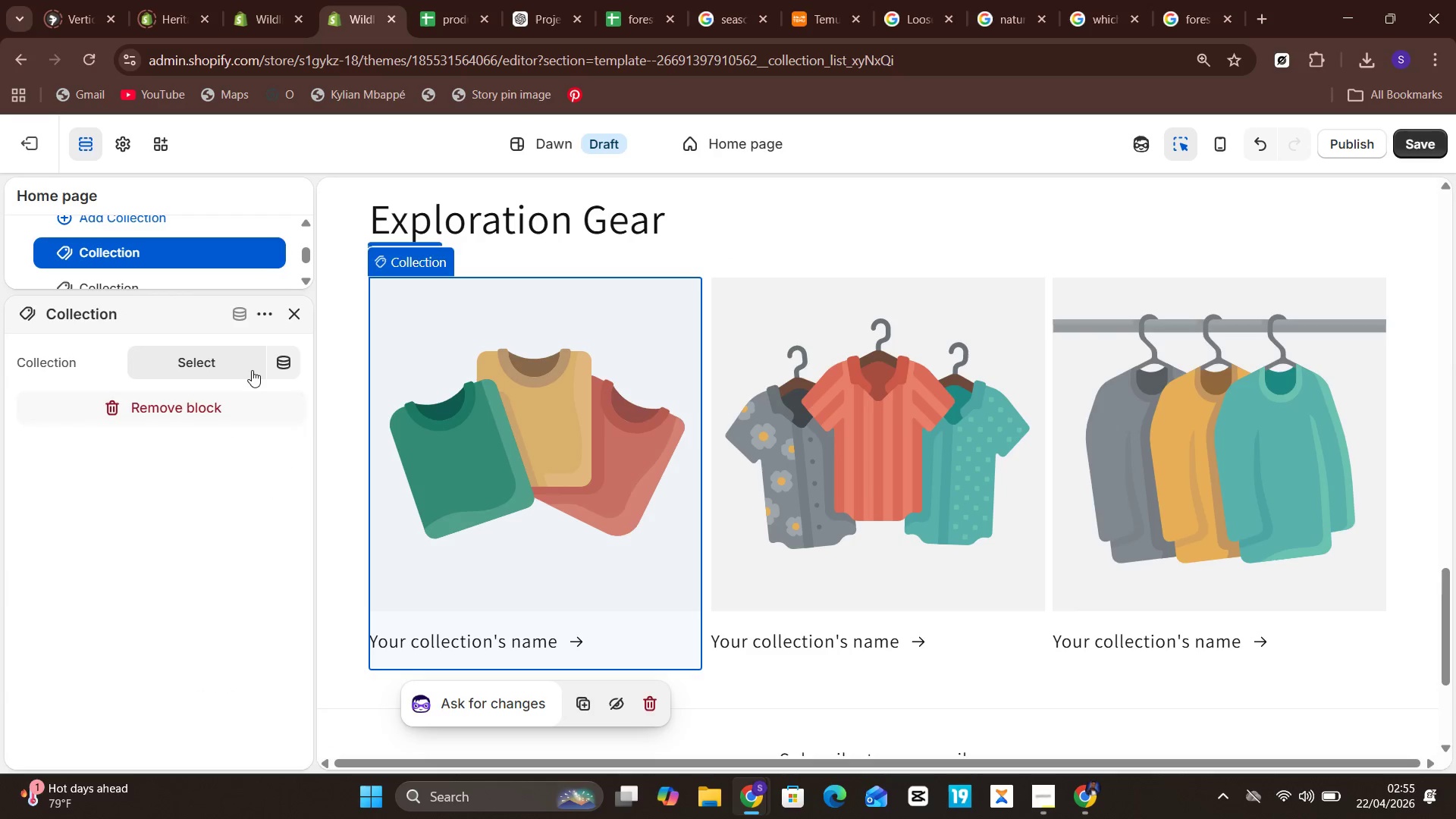 
left_click([241, 362])
 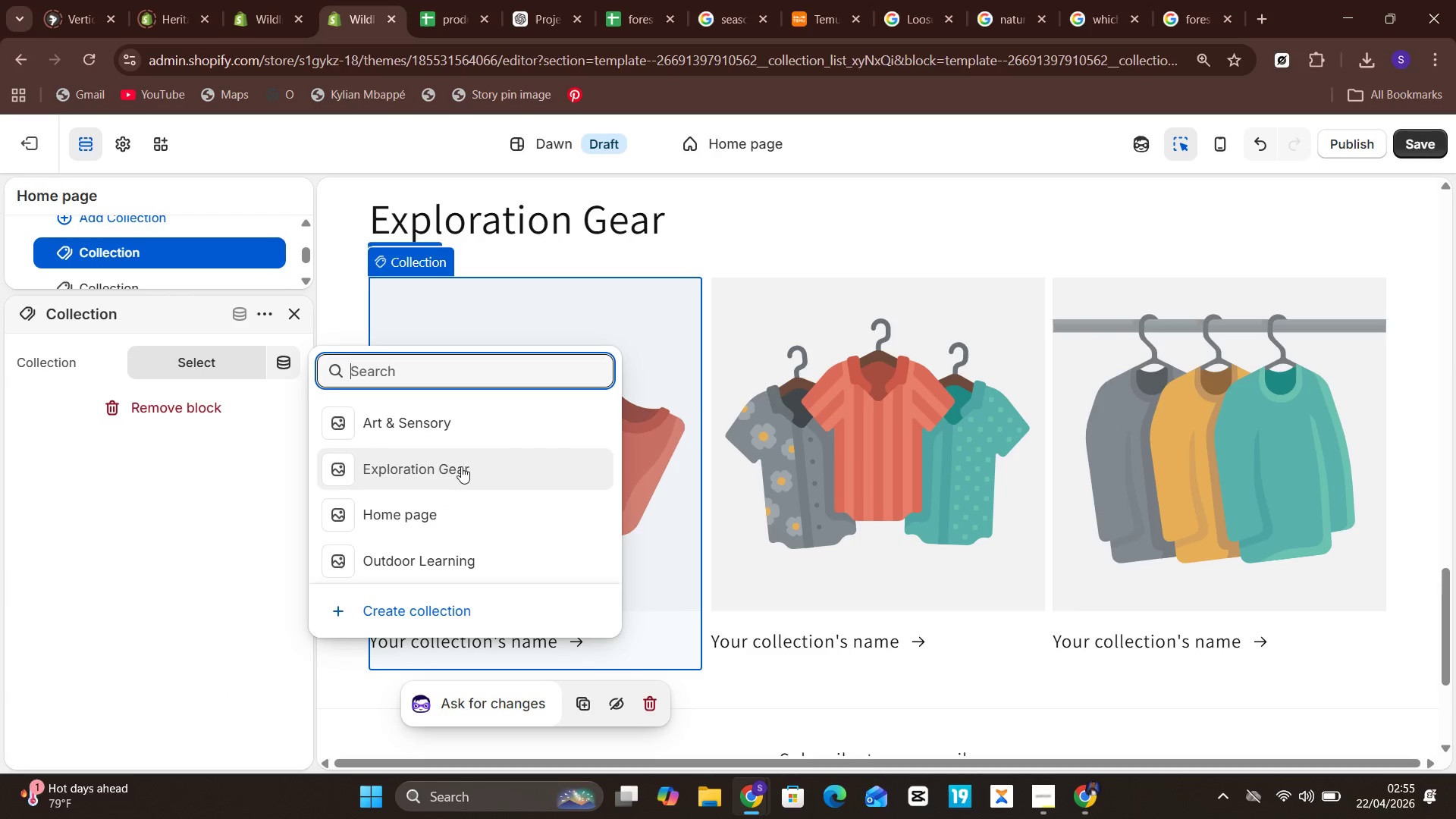 
left_click([457, 463])
 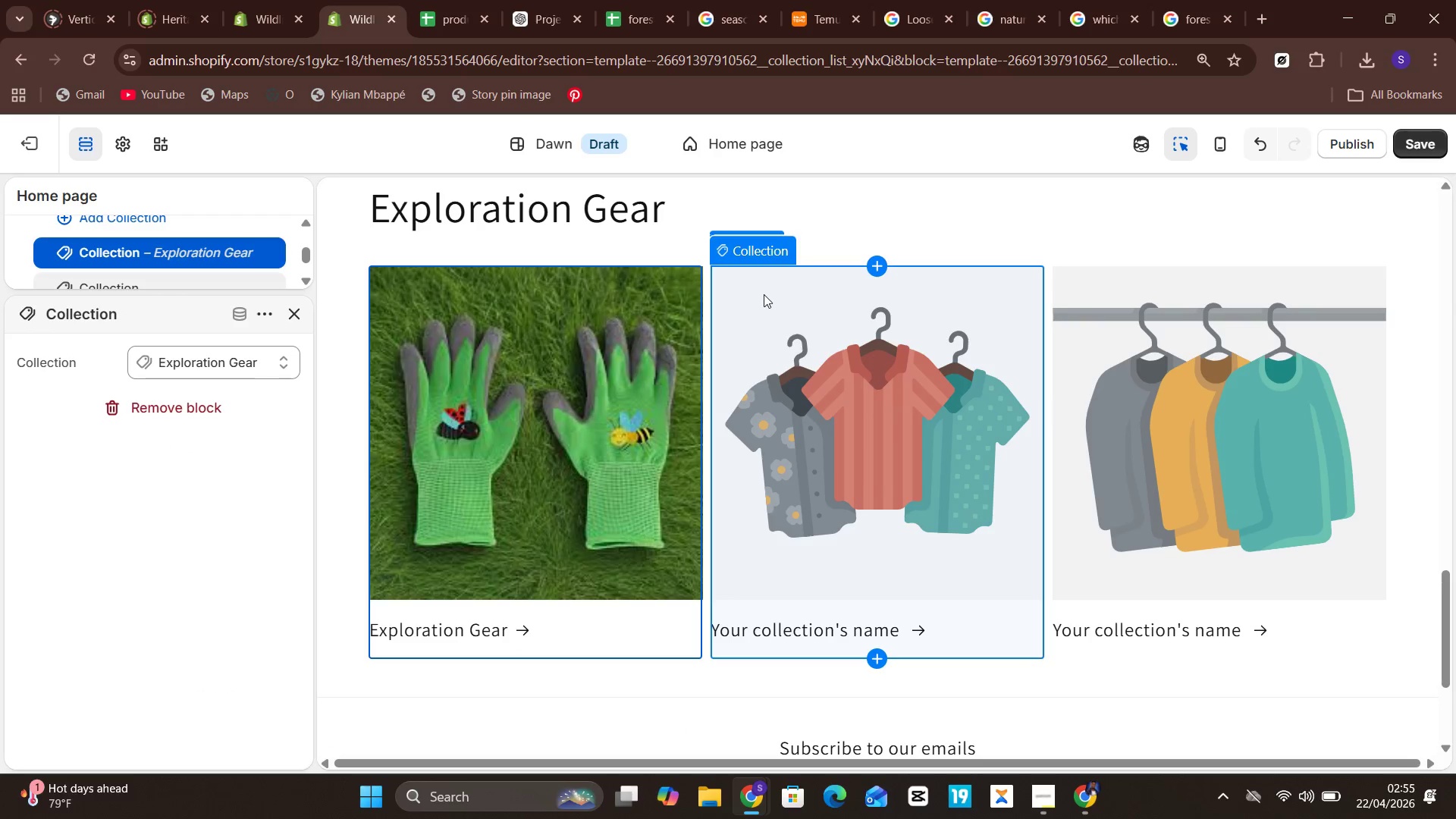 
left_click([766, 259])
 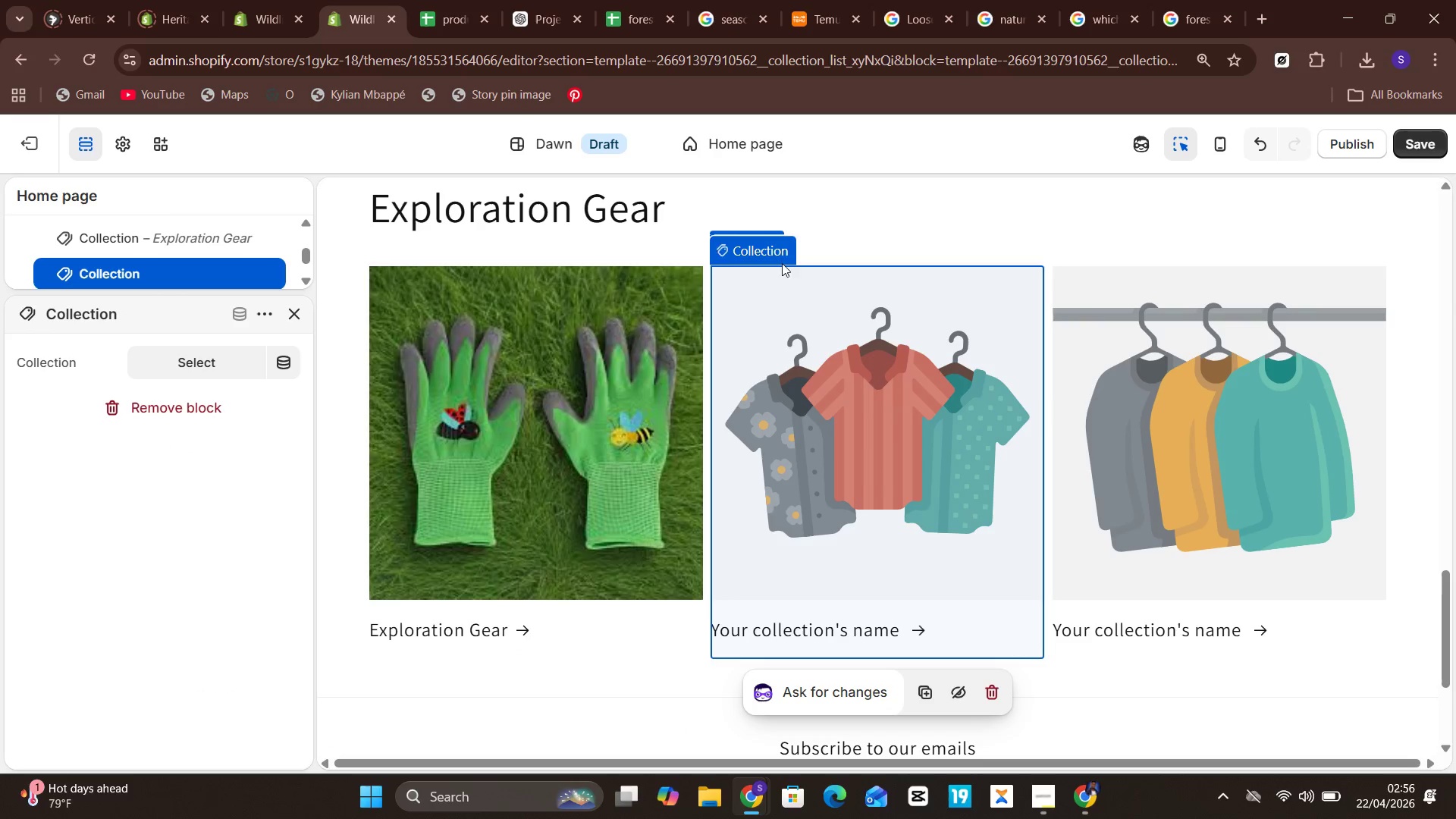 
left_click([763, 262])
 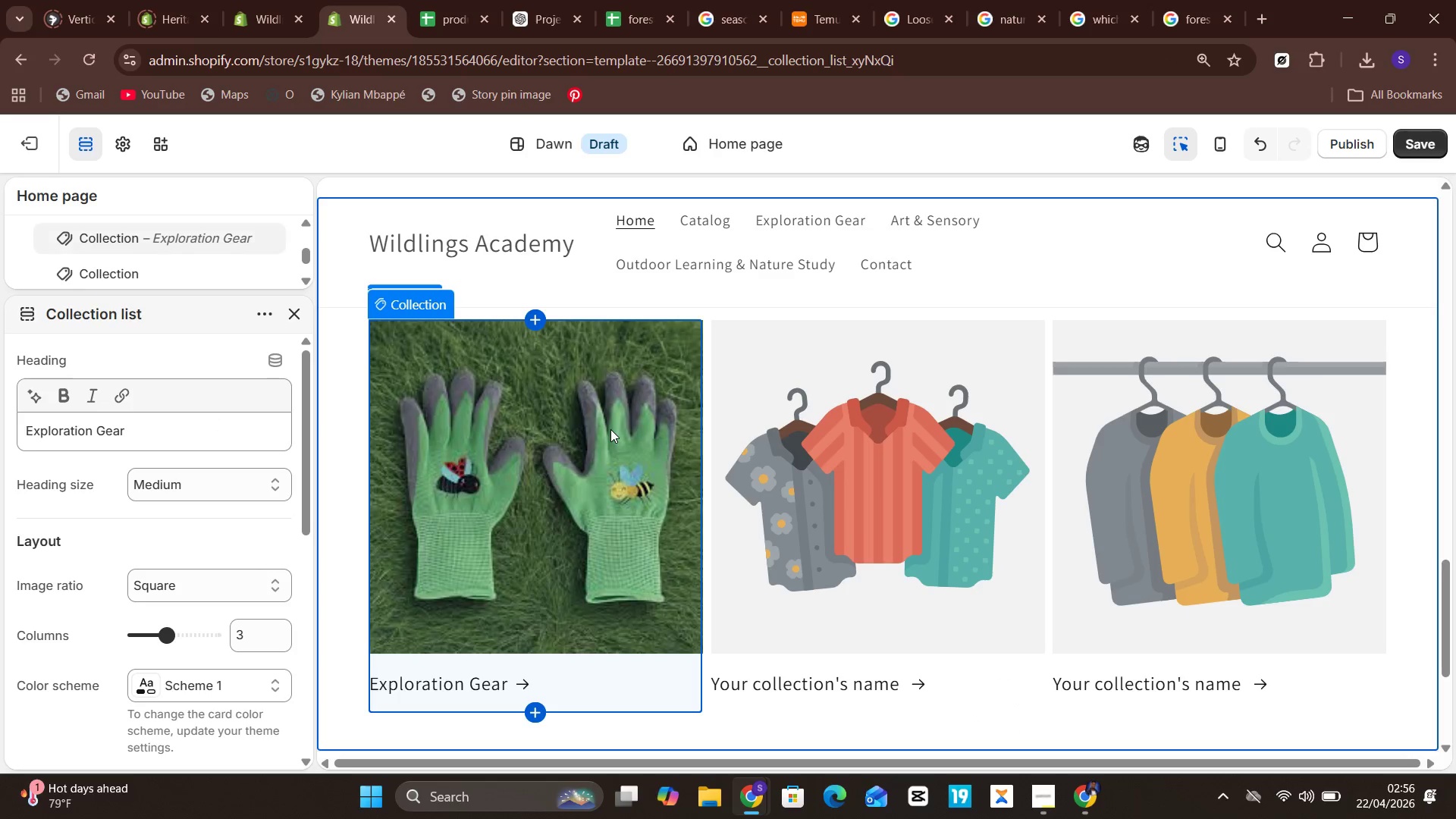 
left_click([871, 592])
 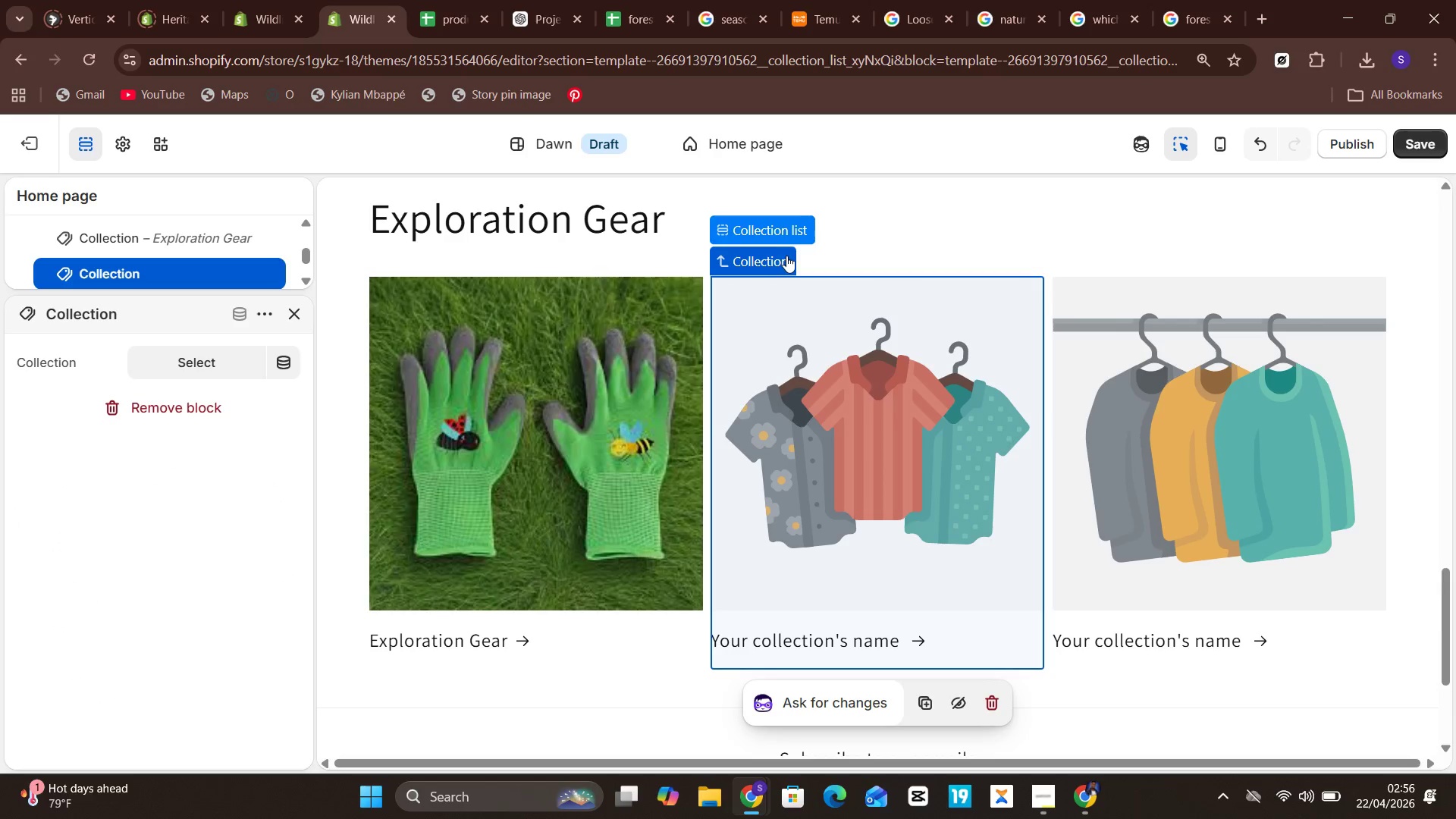 
left_click([767, 259])
 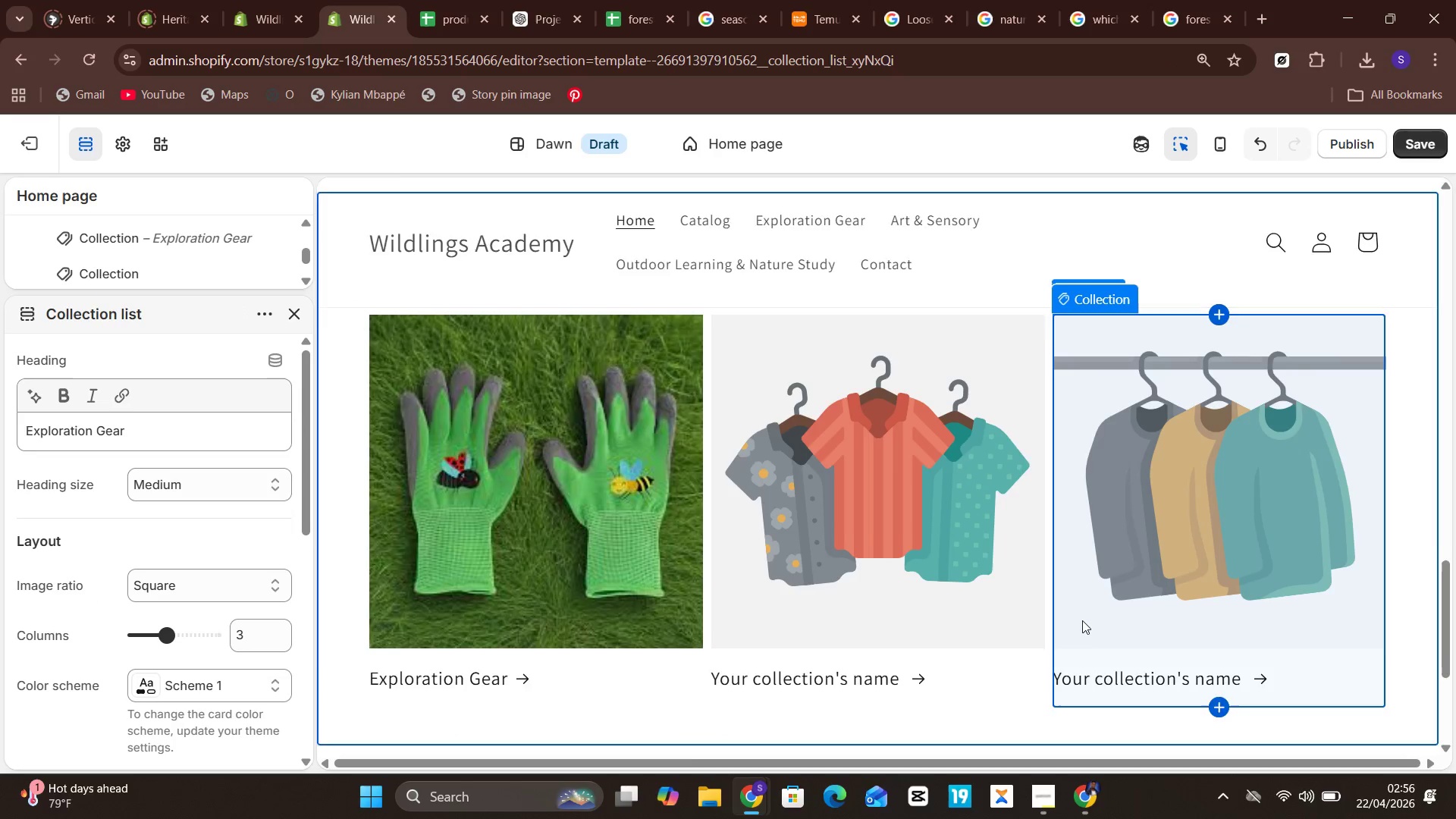 
left_click([945, 582])
 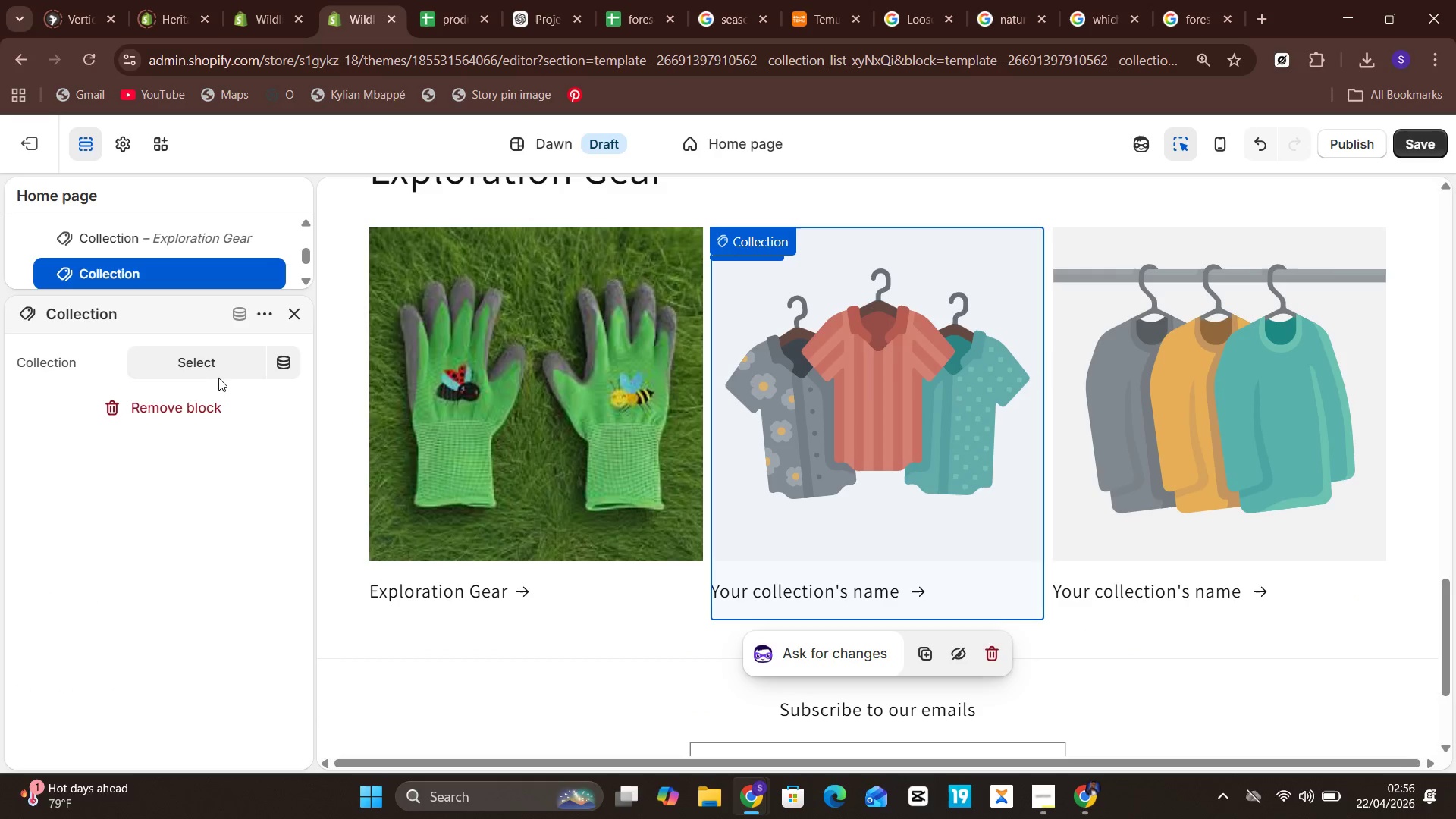 
left_click([218, 375])
 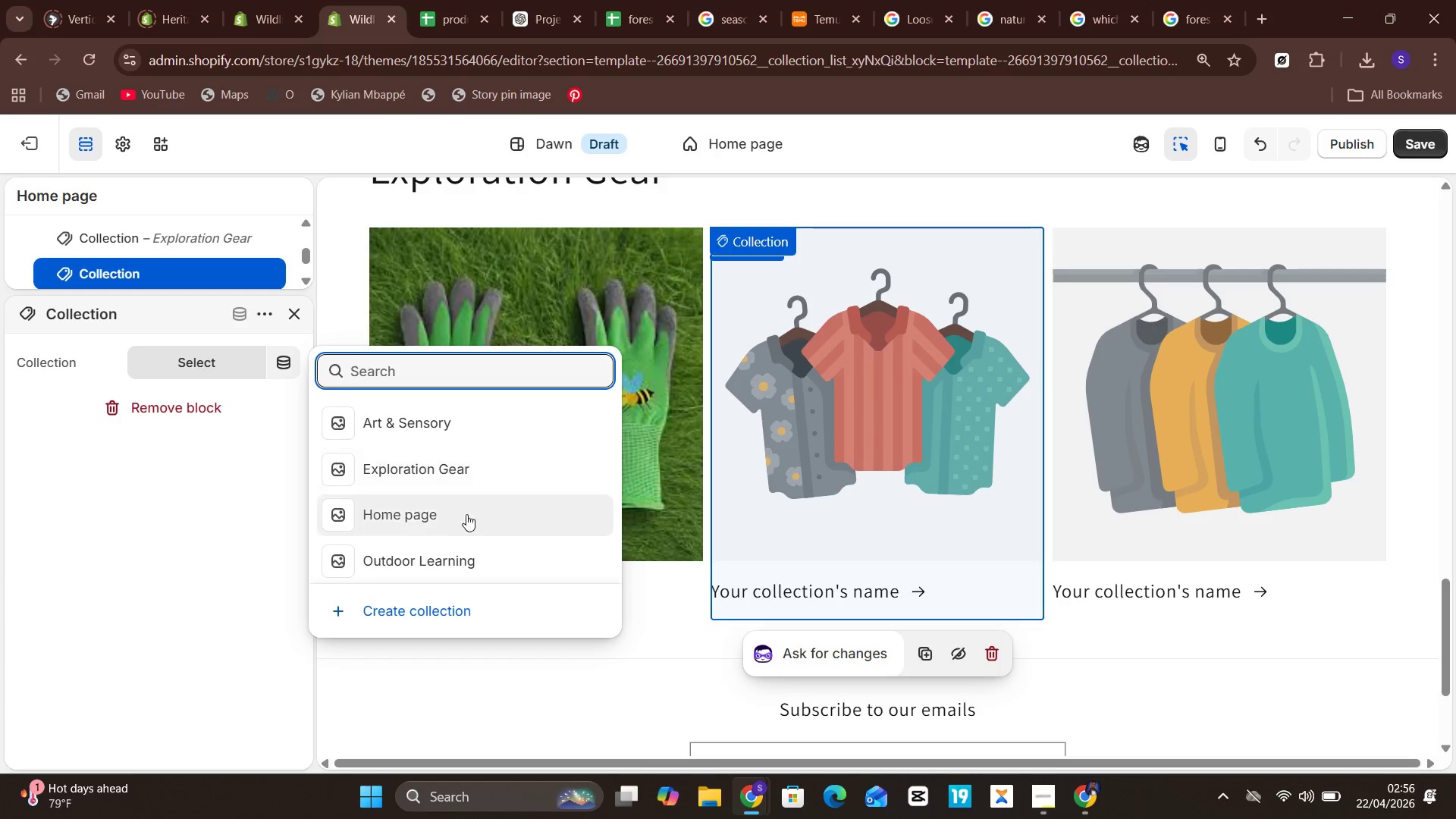 
left_click([480, 422])
 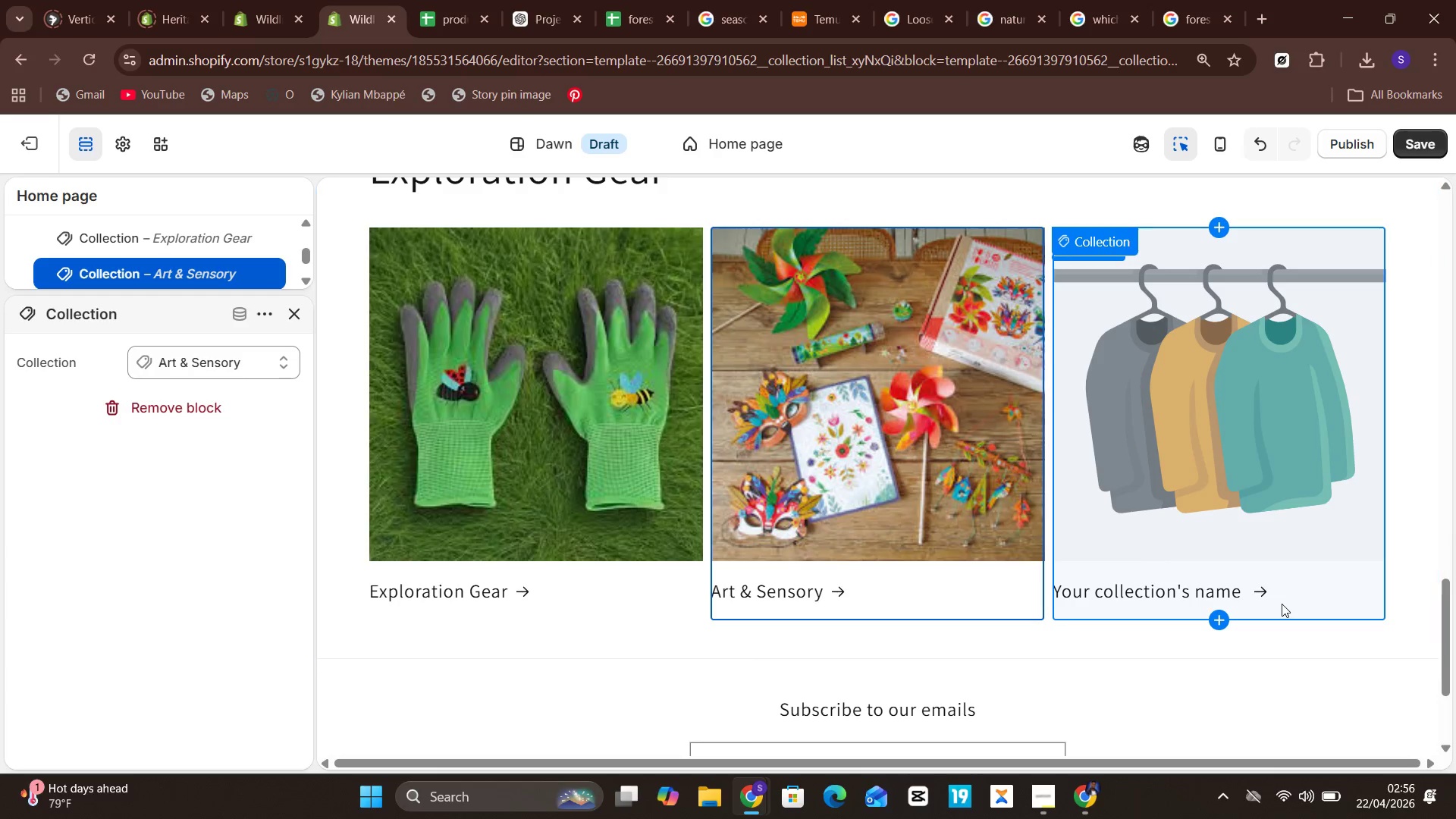 
left_click([1324, 392])
 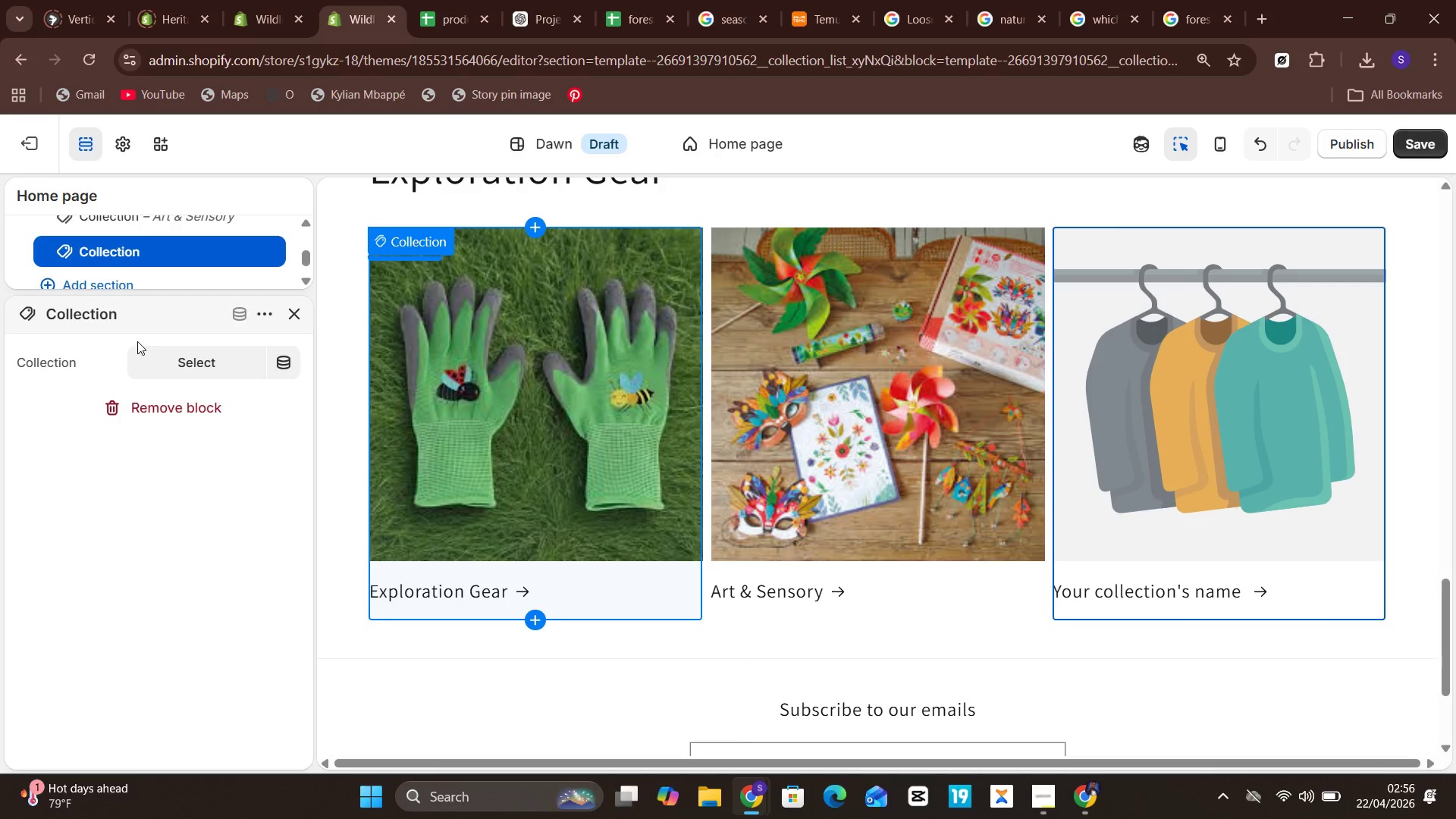 
left_click([217, 371])
 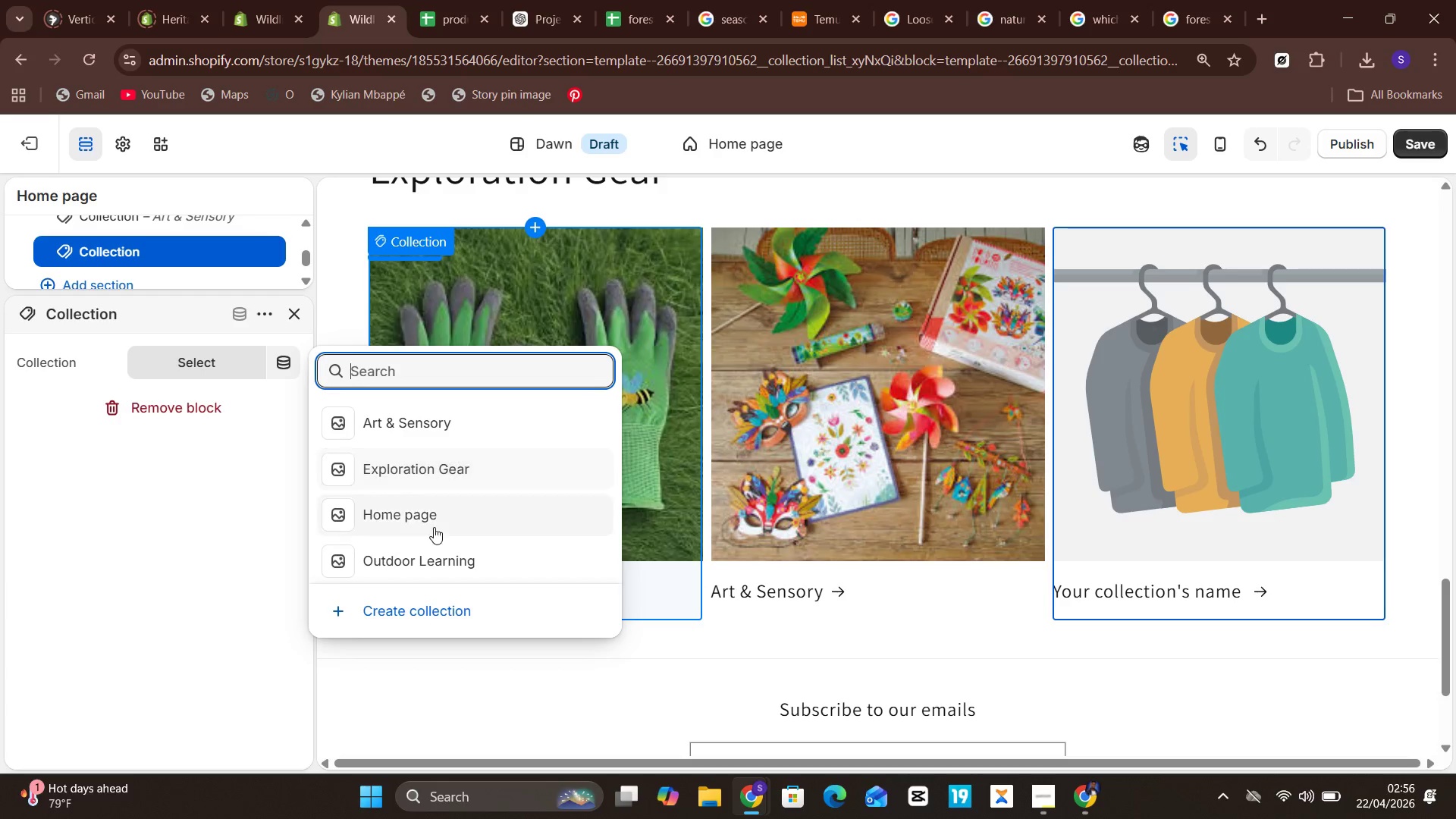 
left_click([431, 553])
 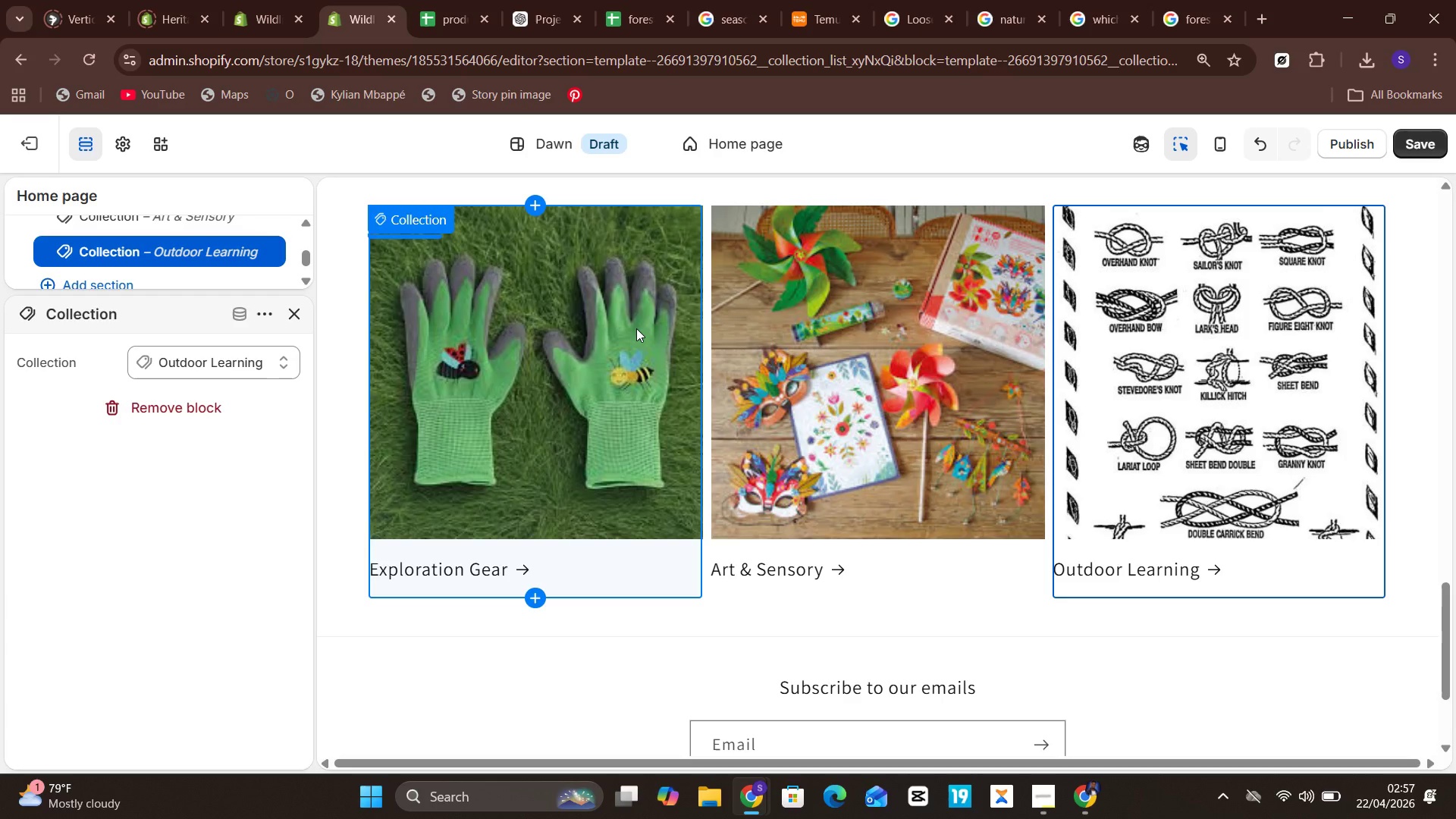 
wait(68.02)
 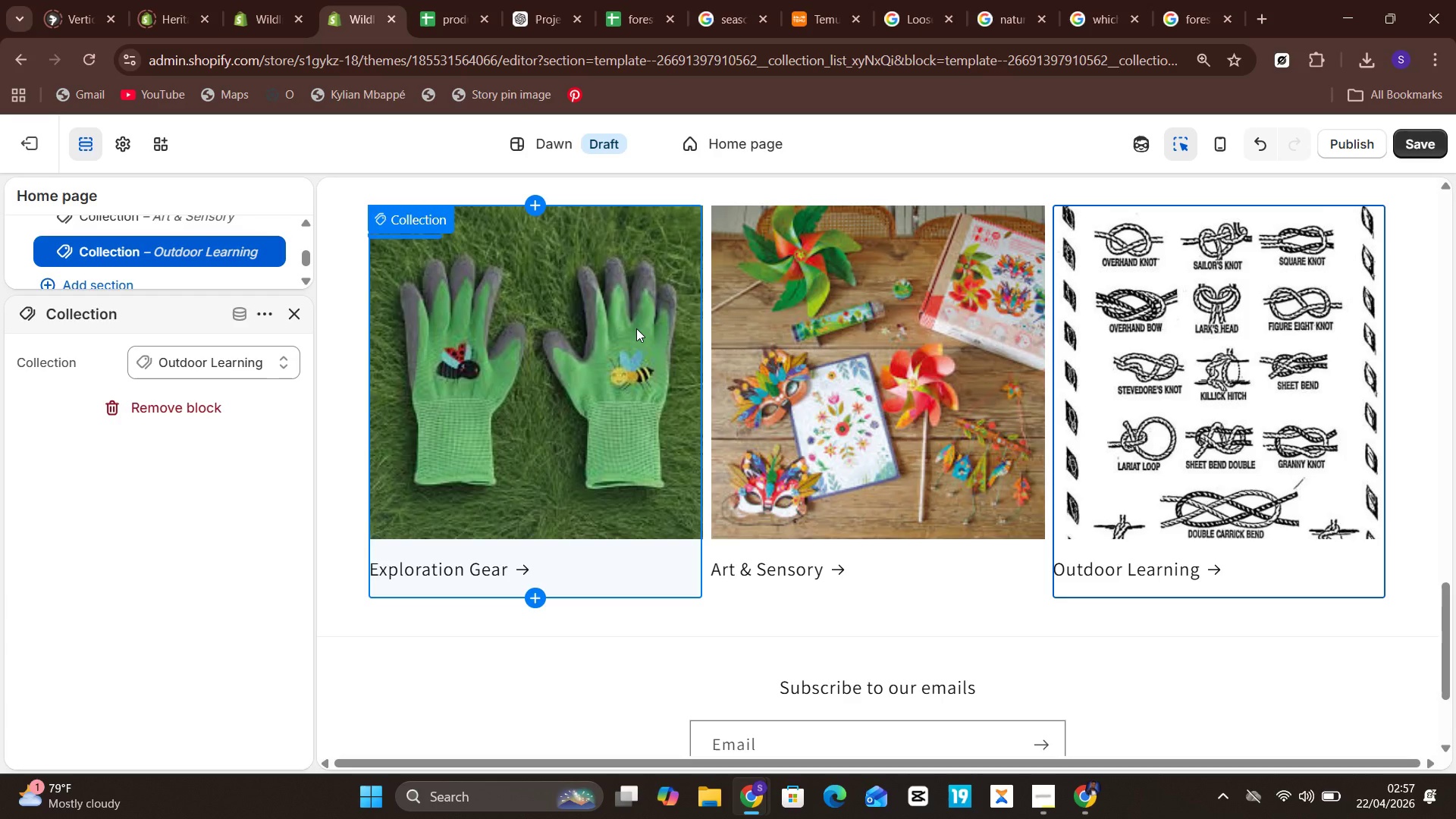 
left_click([1408, 144])
 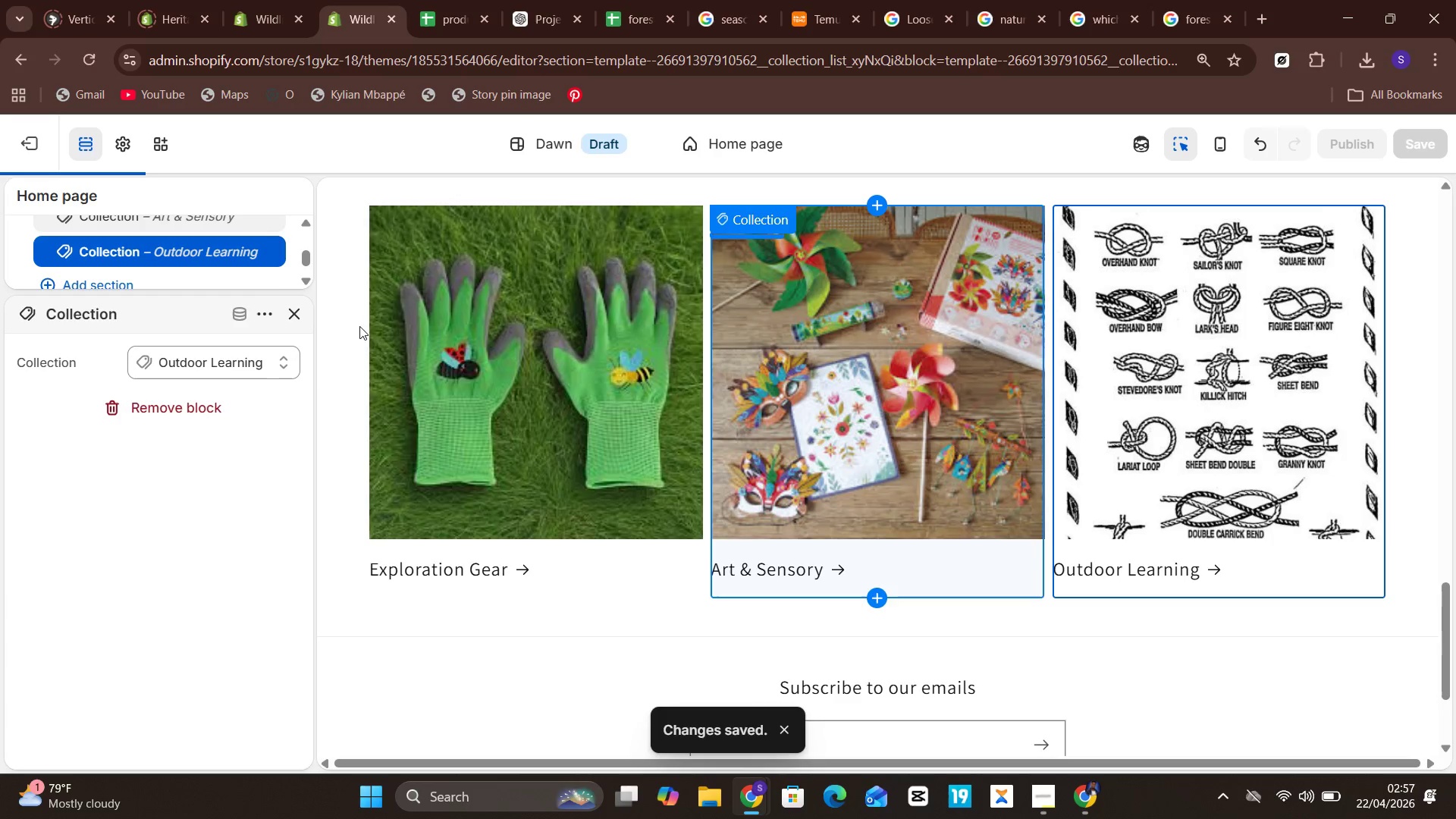 
left_click([293, 311])
 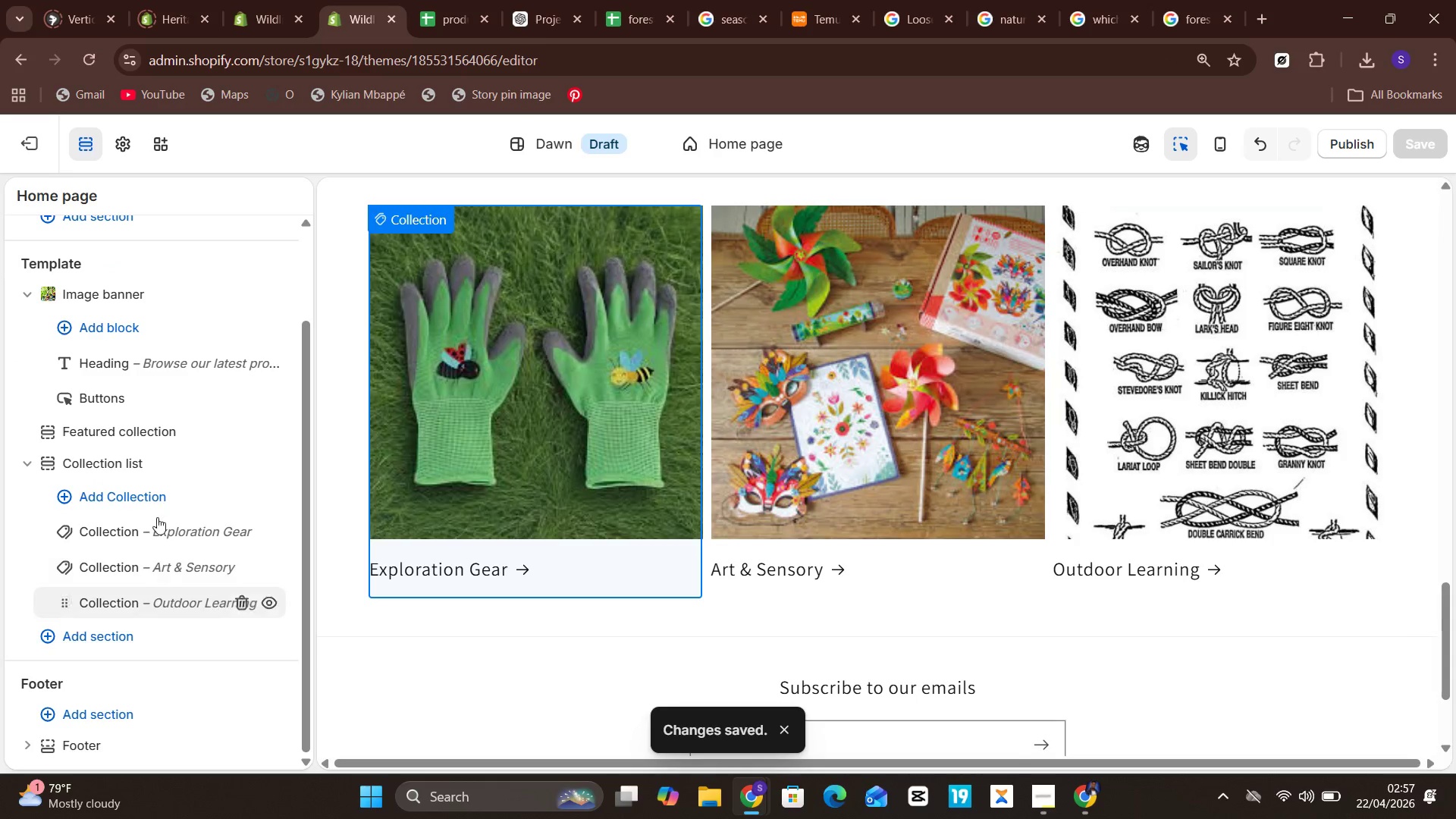 
wait(7.58)
 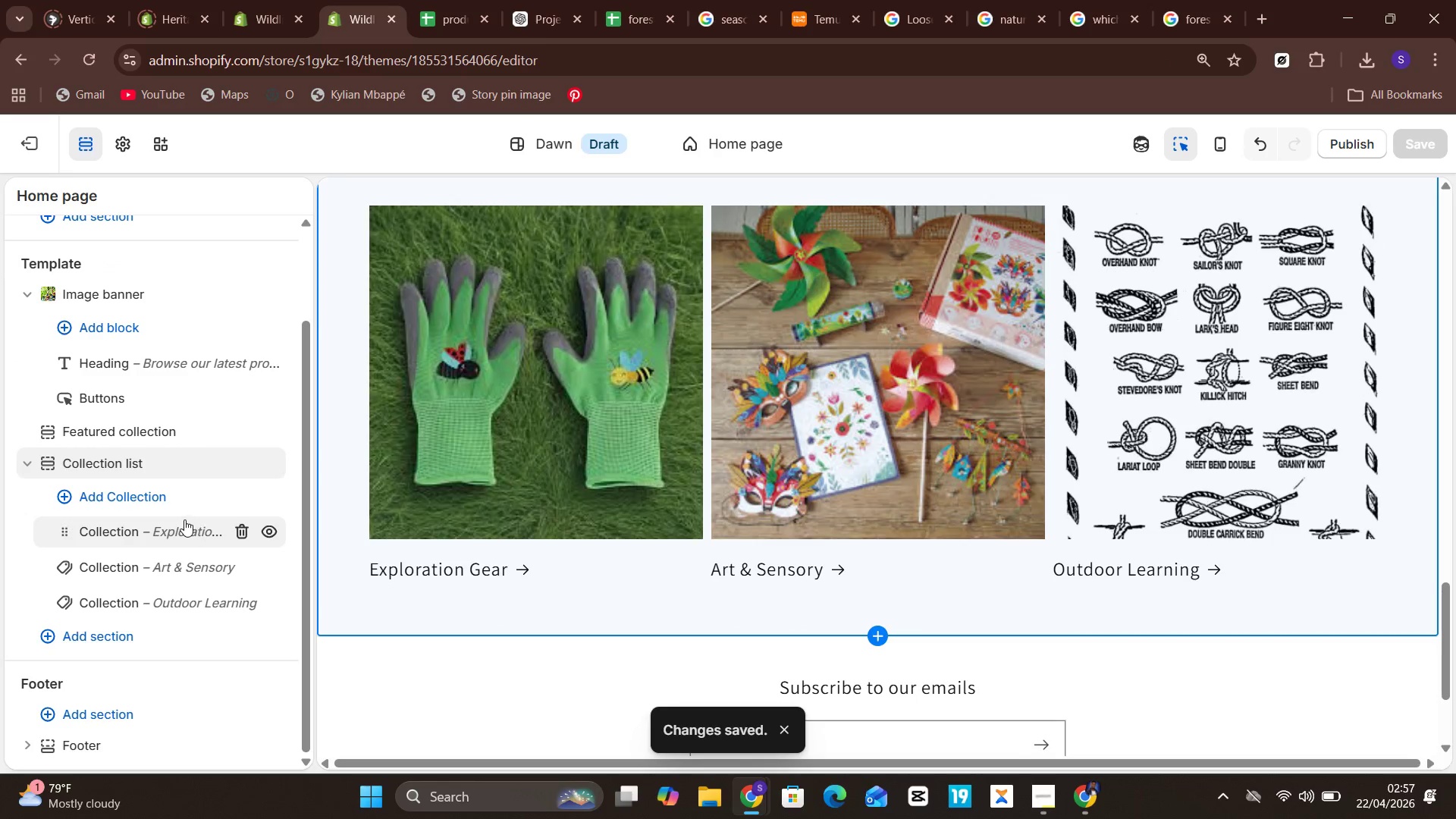 
left_click([27, 463])
 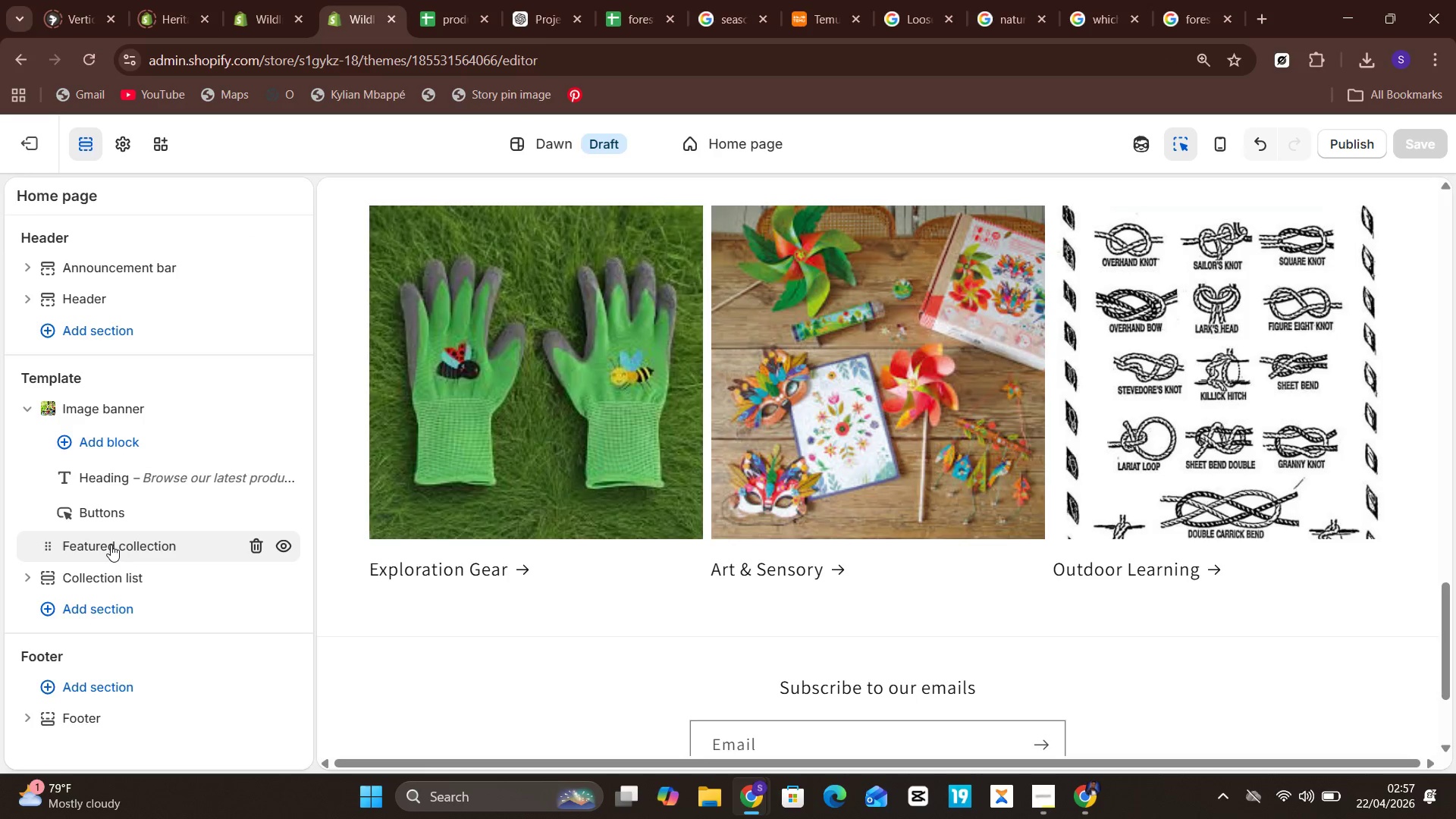 
left_click_drag(start_coordinate=[111, 544], to_coordinate=[117, 595])
 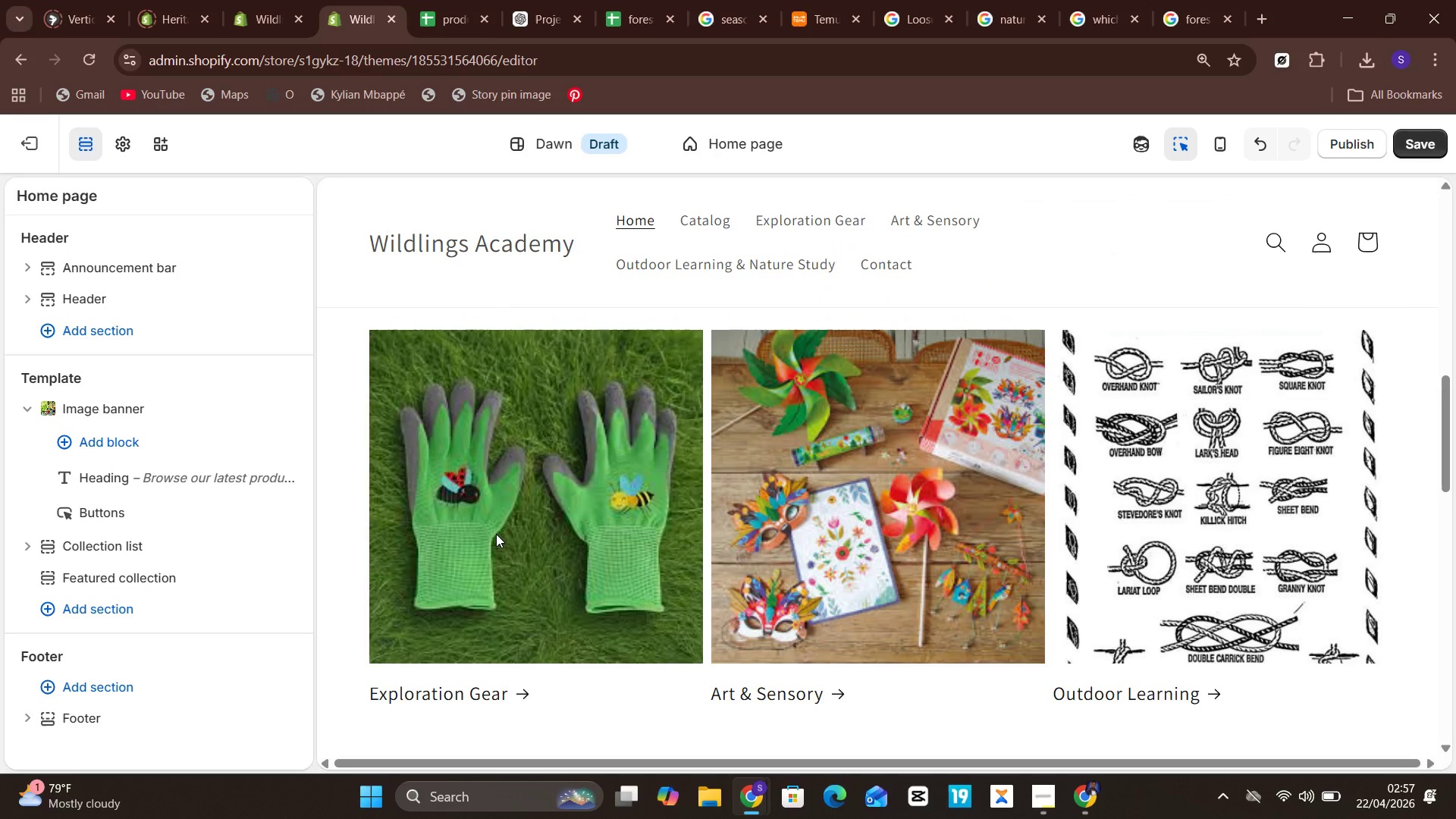 
wait(5.81)
 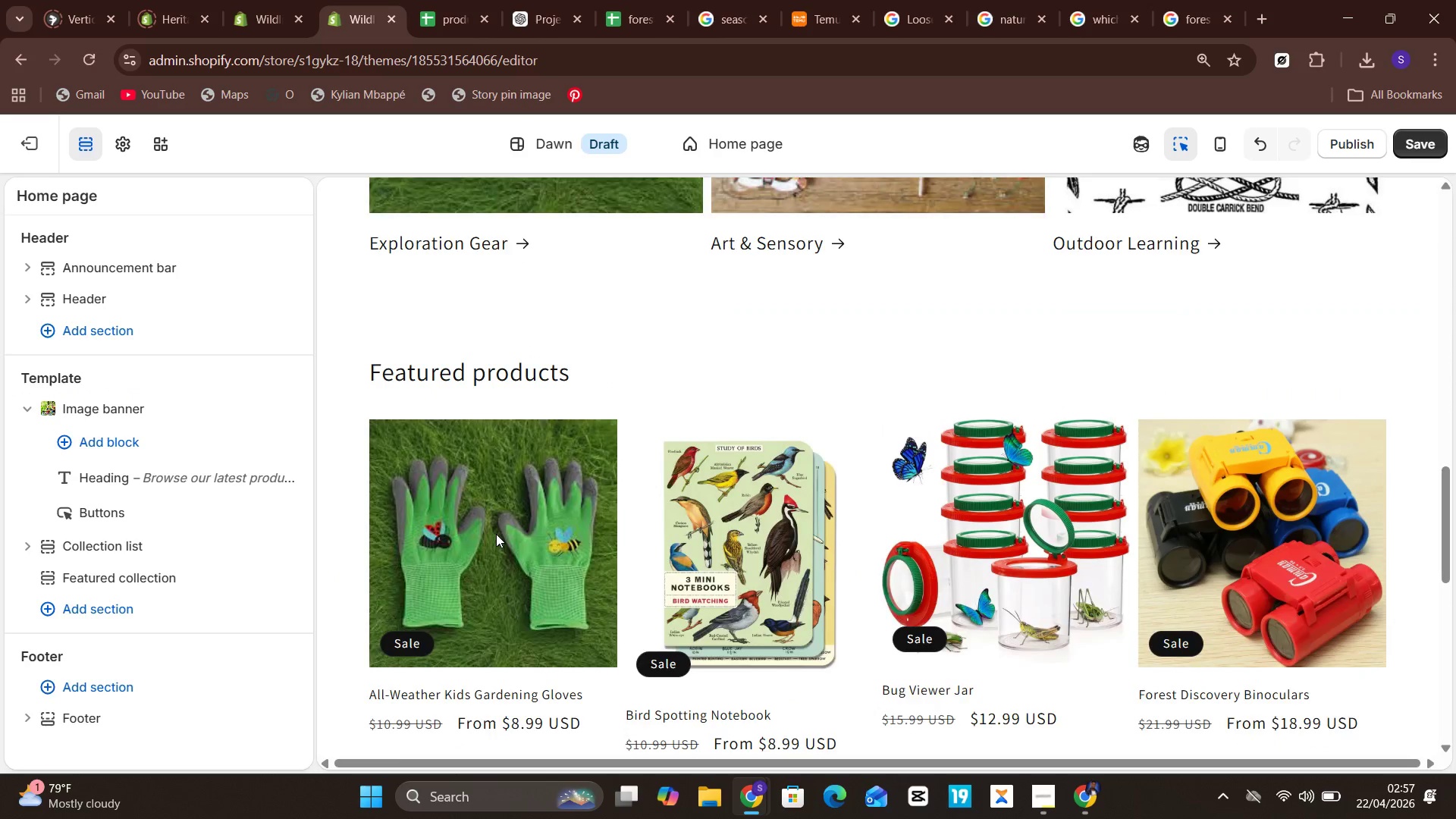 
left_click([570, 378])
 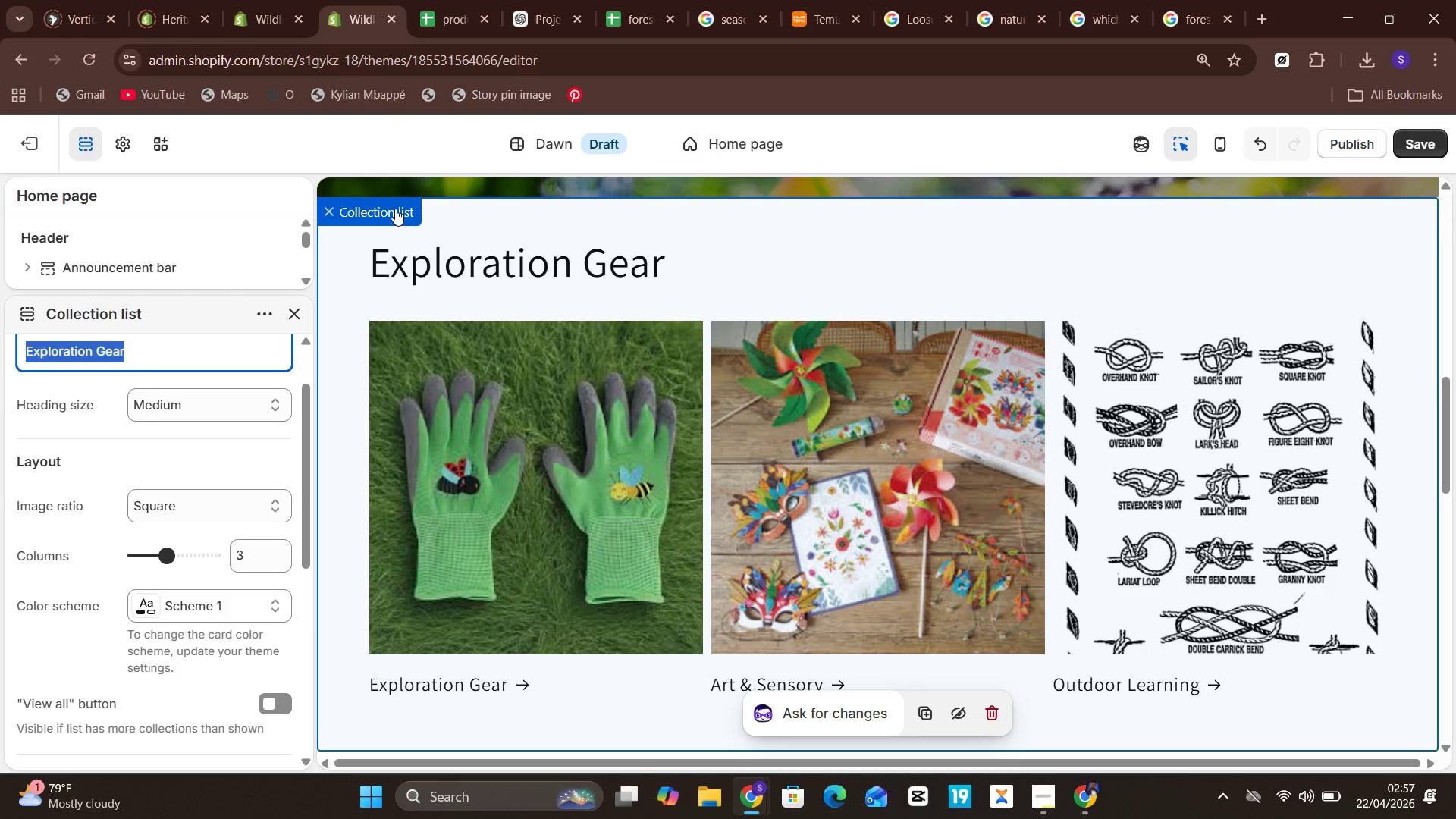 
left_click([394, 206])
 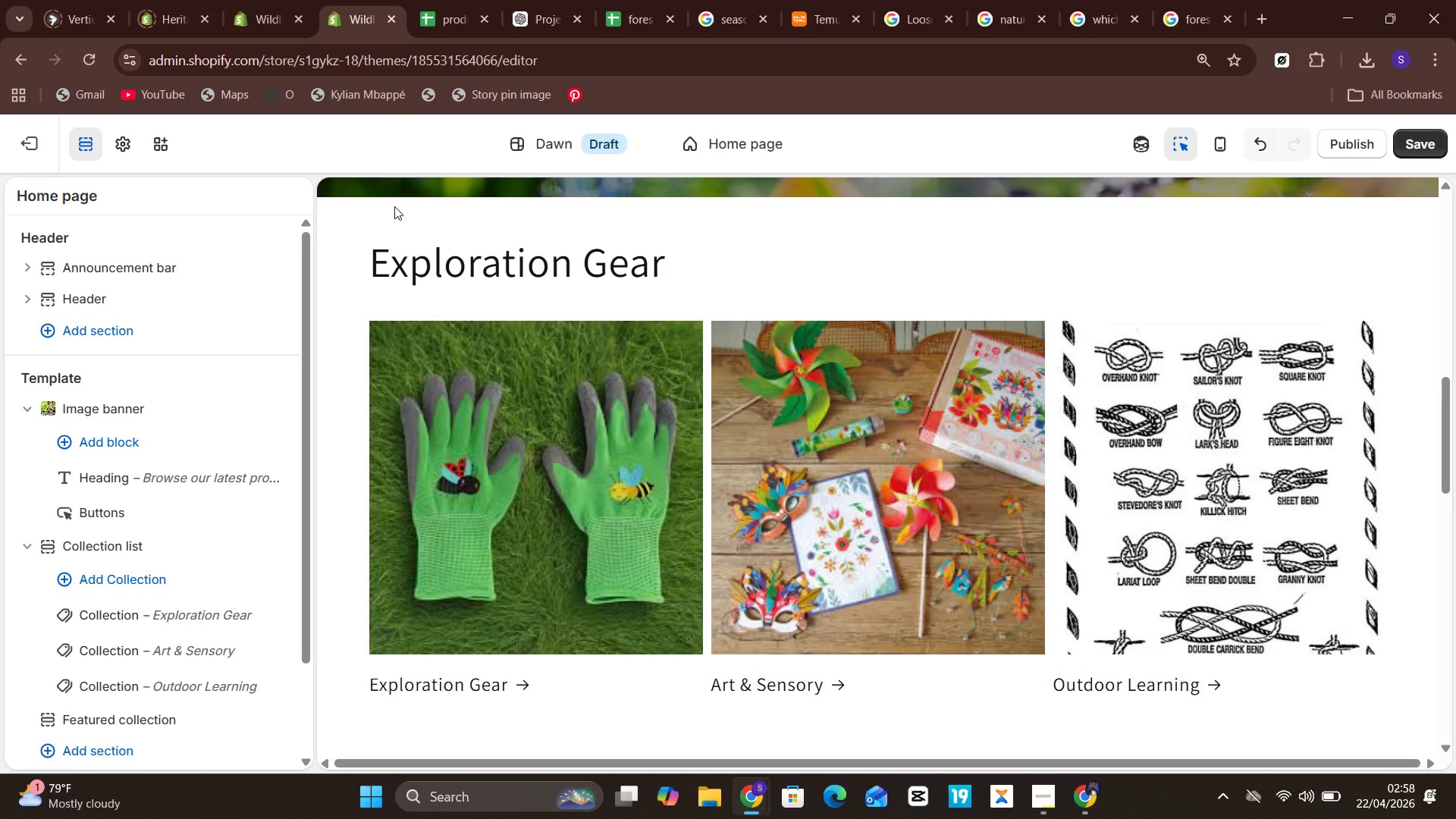 
left_click([394, 206])
 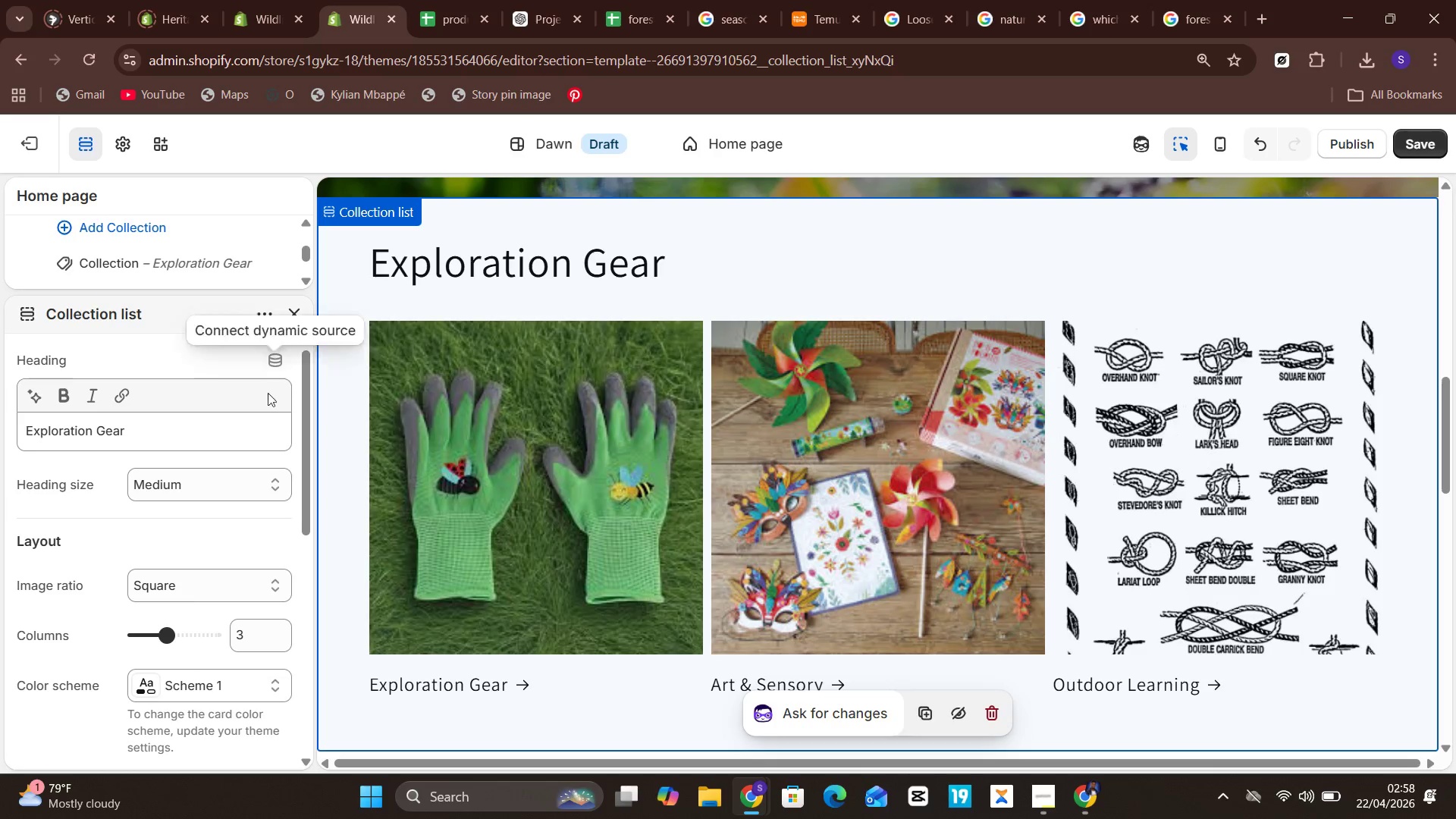 
left_click([190, 432])
 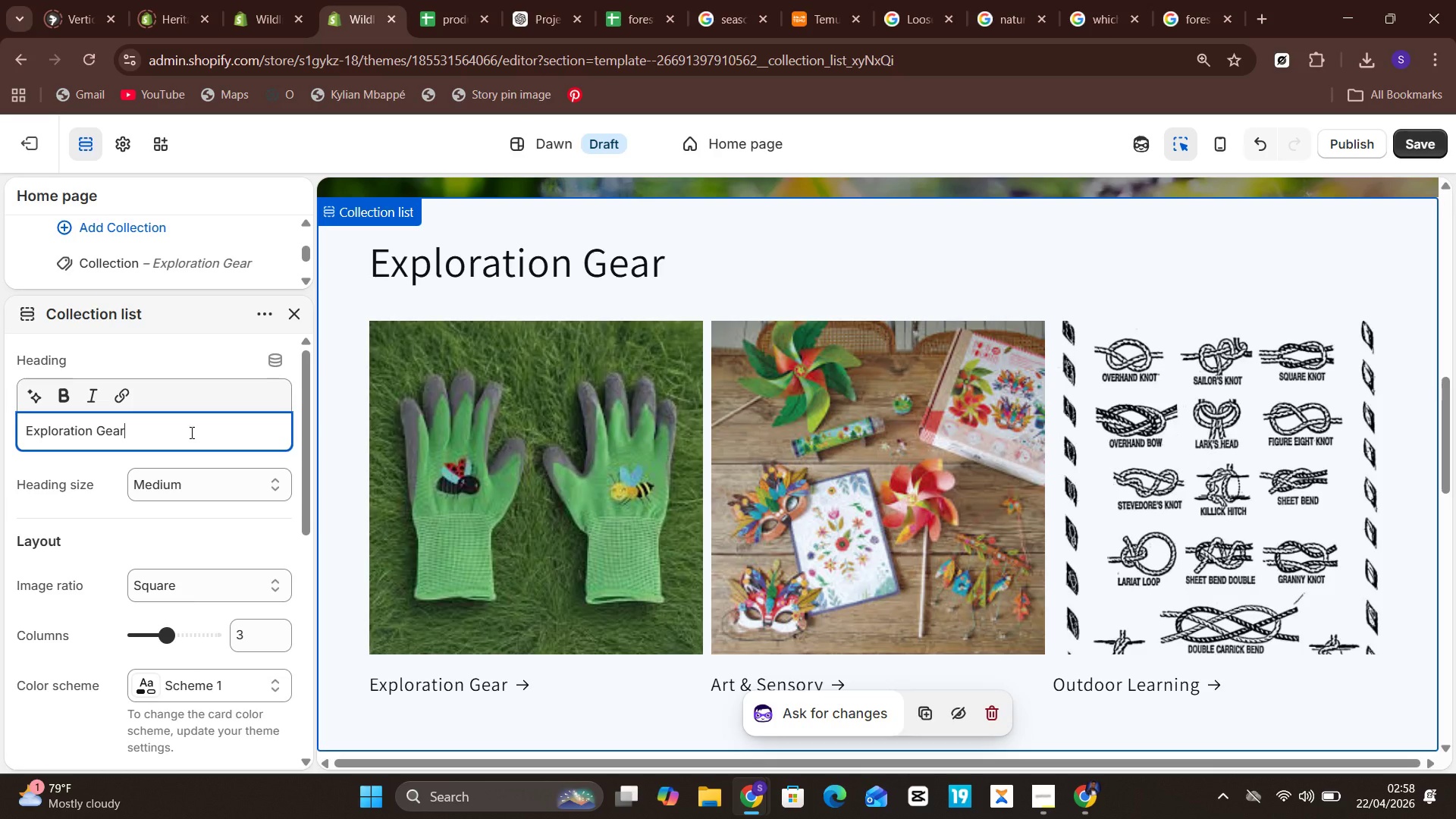 
hold_key(key=Backspace, duration=0.66)
 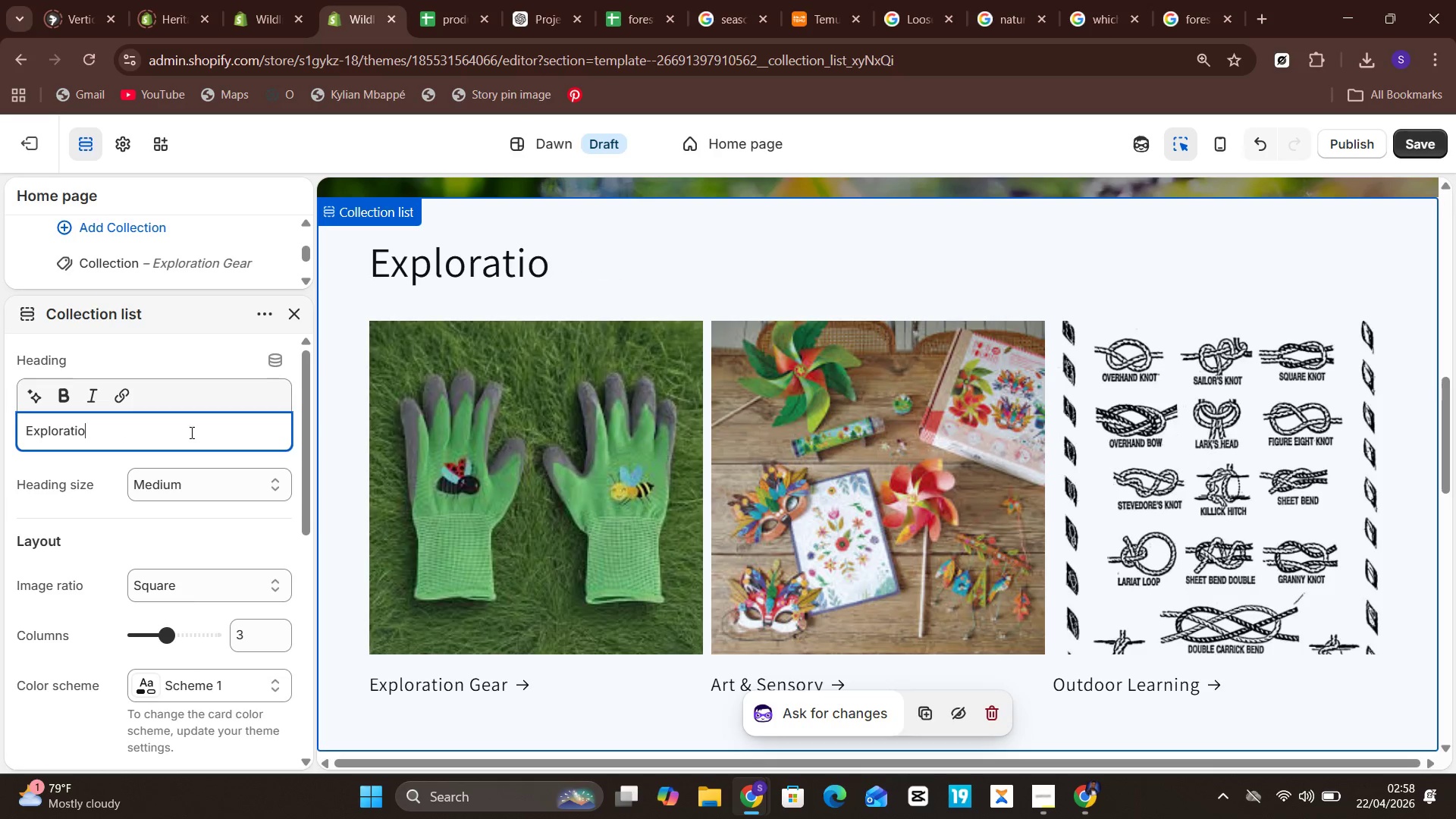 
key(Backspace)
key(Backspace)
key(Backspace)
key(Backspace)
key(Backspace)
key(Backspace)
key(Backspace)
key(Backspace)
key(Backspace)
key(Backspace)
type(Our Collections)
key(Backspace)
type(s)
 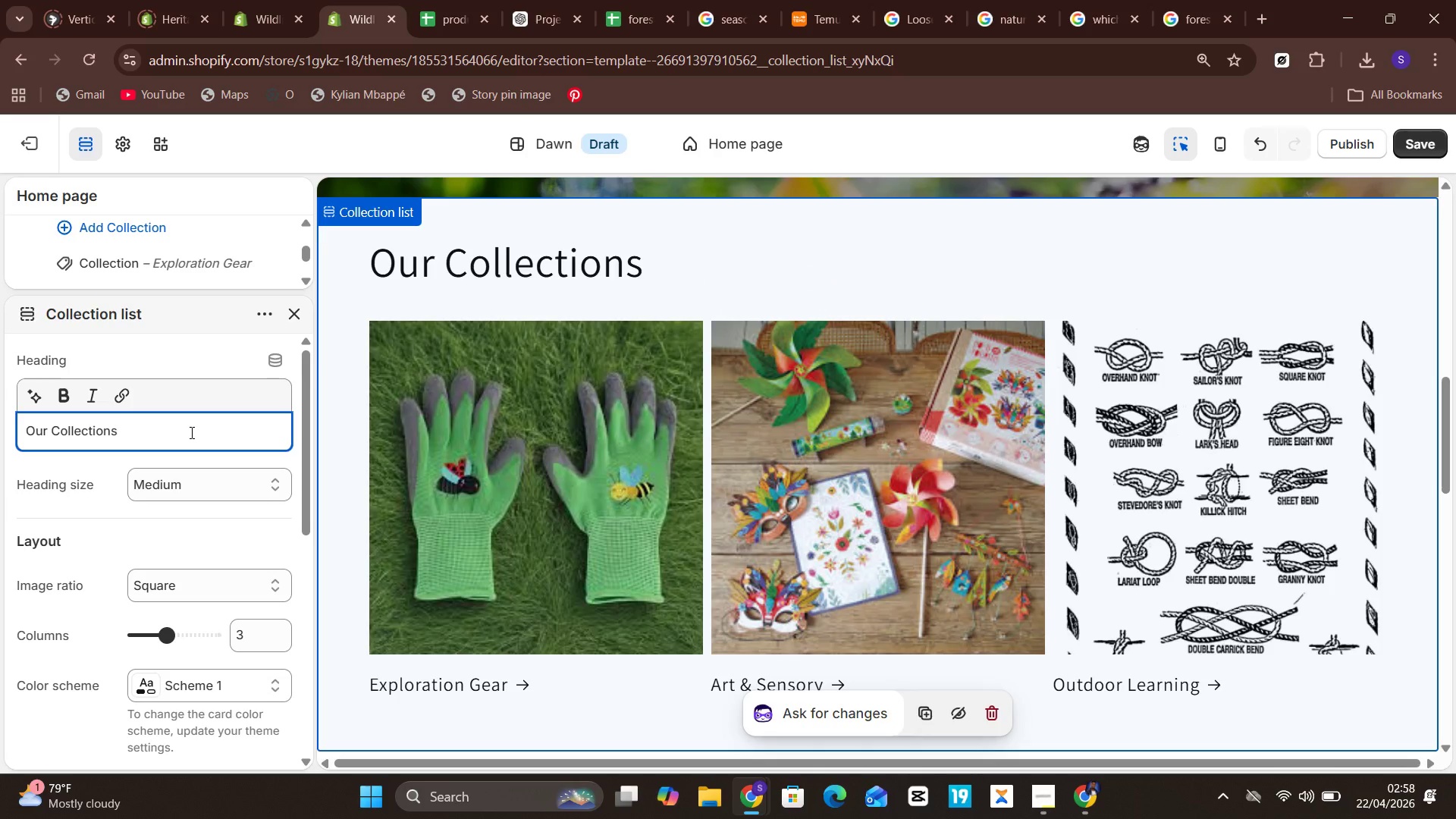 
hold_key(key=CapsLock, duration=0.33)
 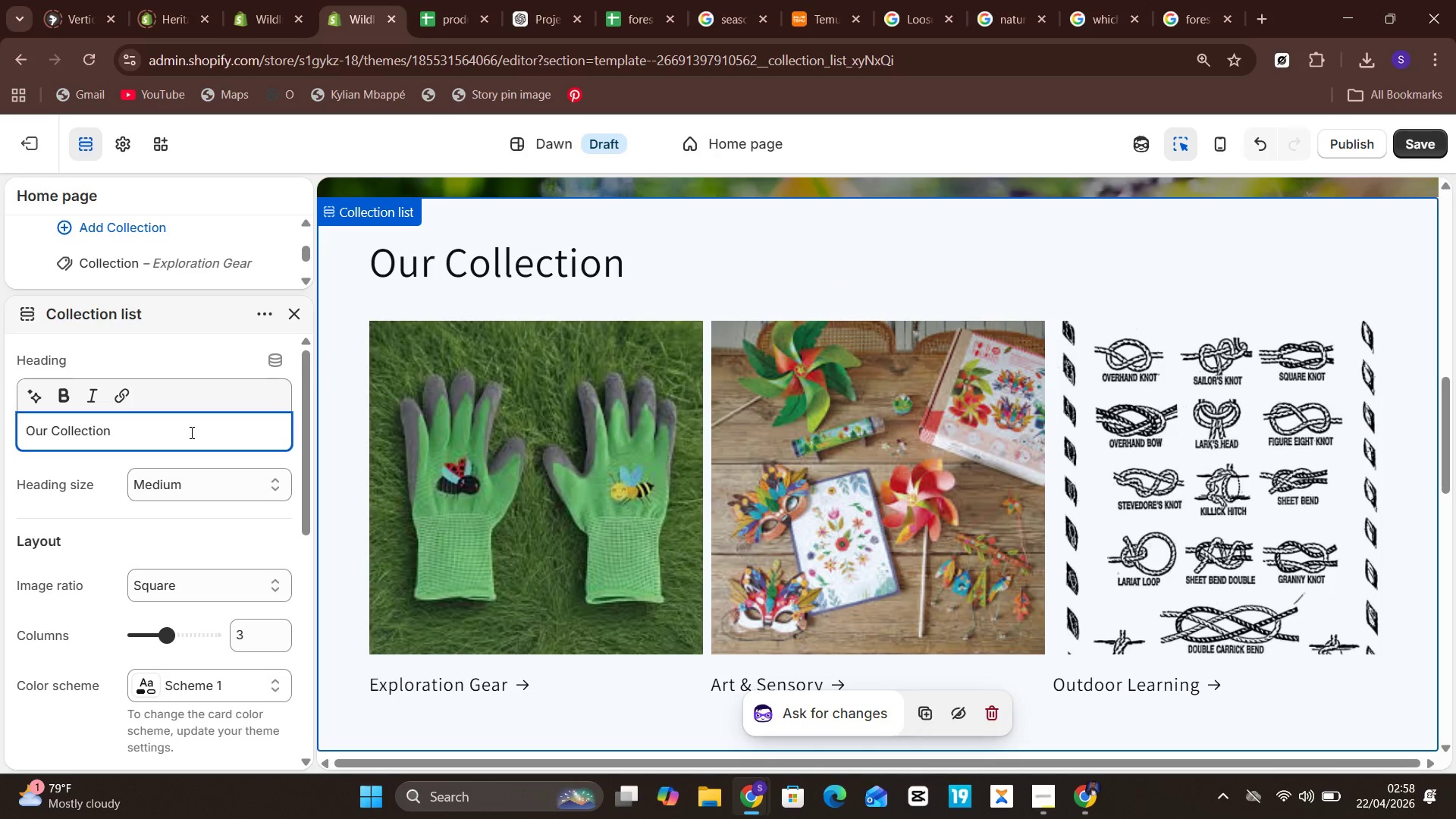 
left_click([1417, 142])
 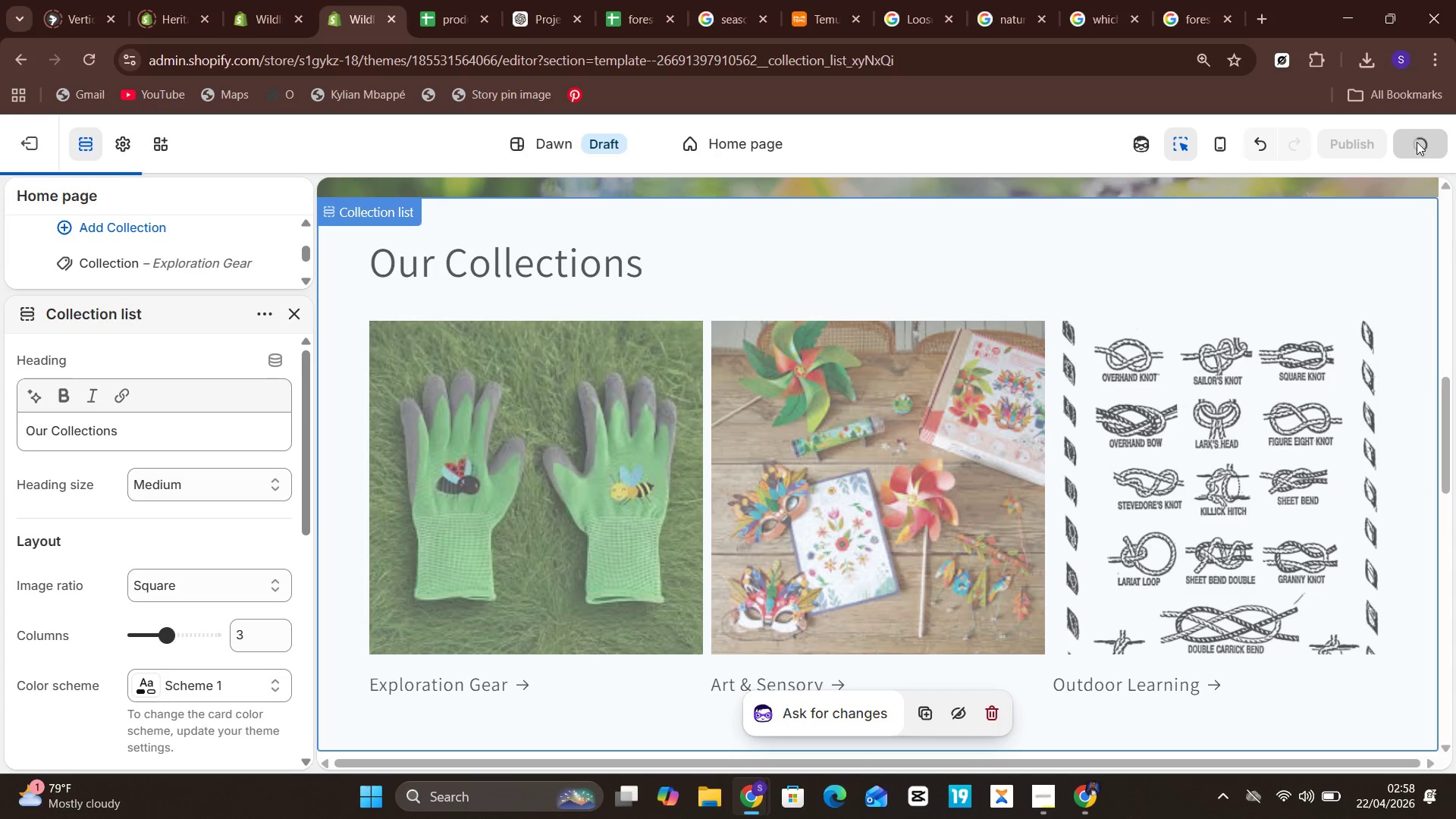 
mouse_move([968, 376])
 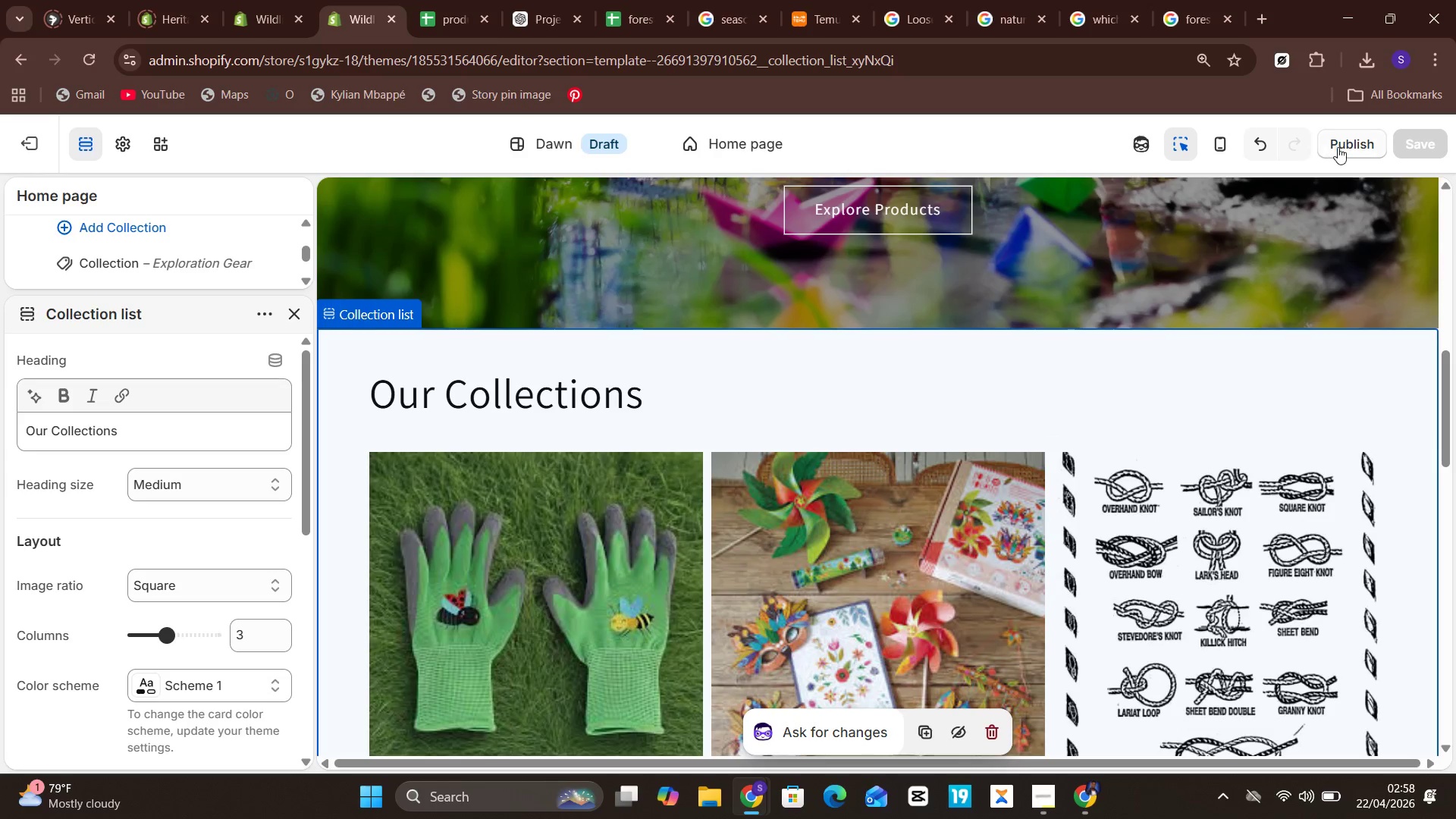 
left_click([1340, 147])
 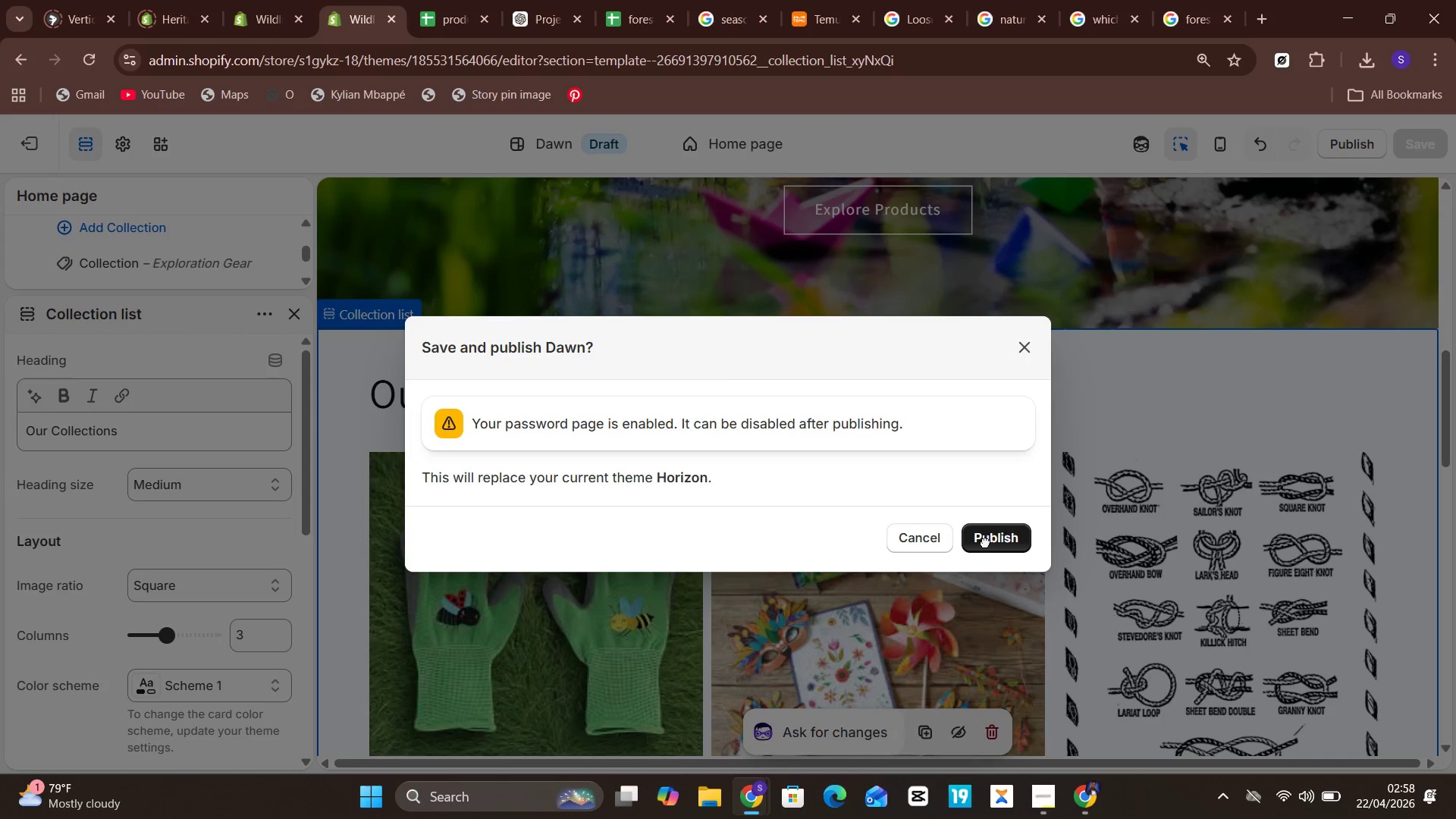 
left_click([985, 544])
 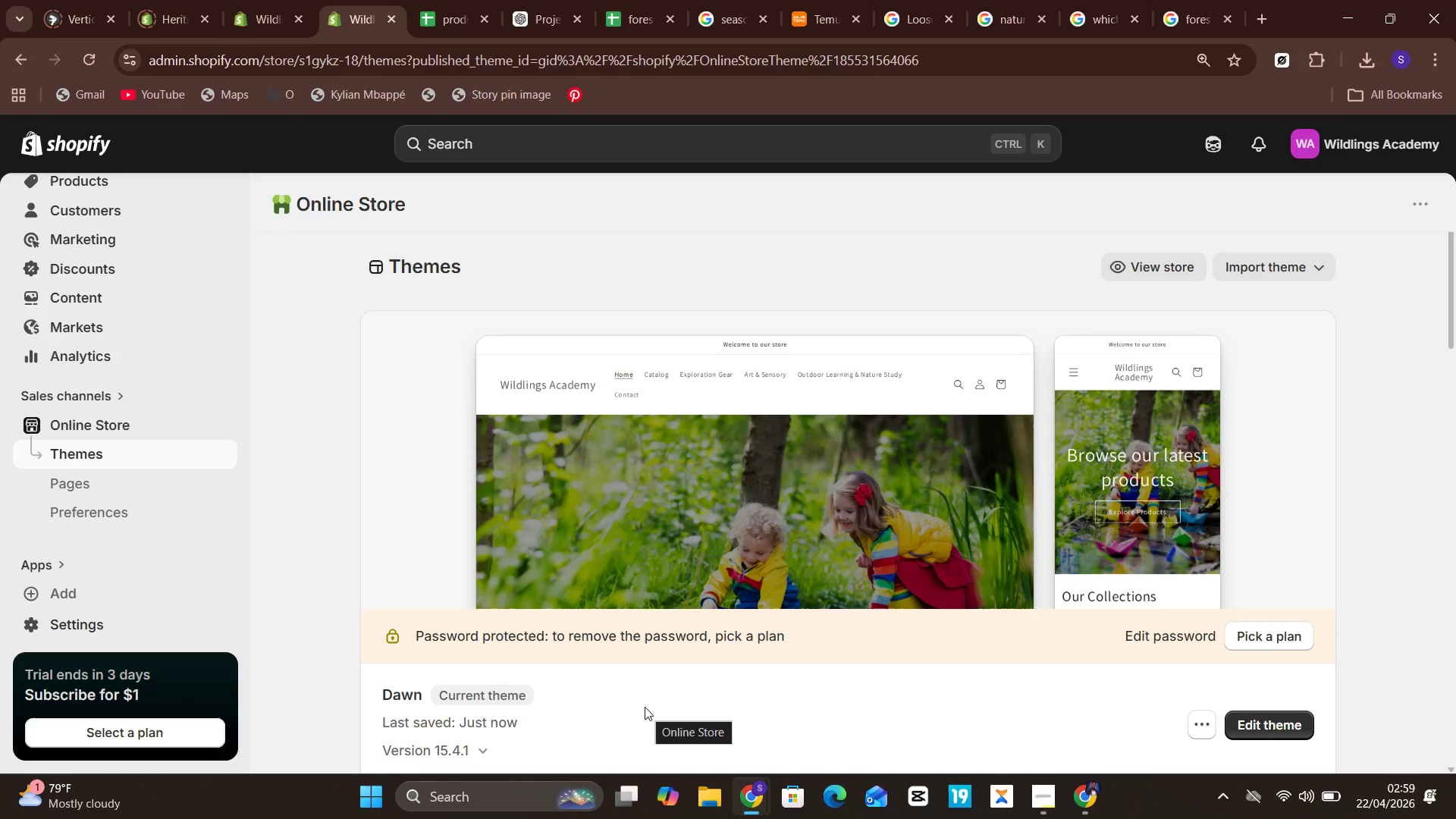 
wait(76.73)
 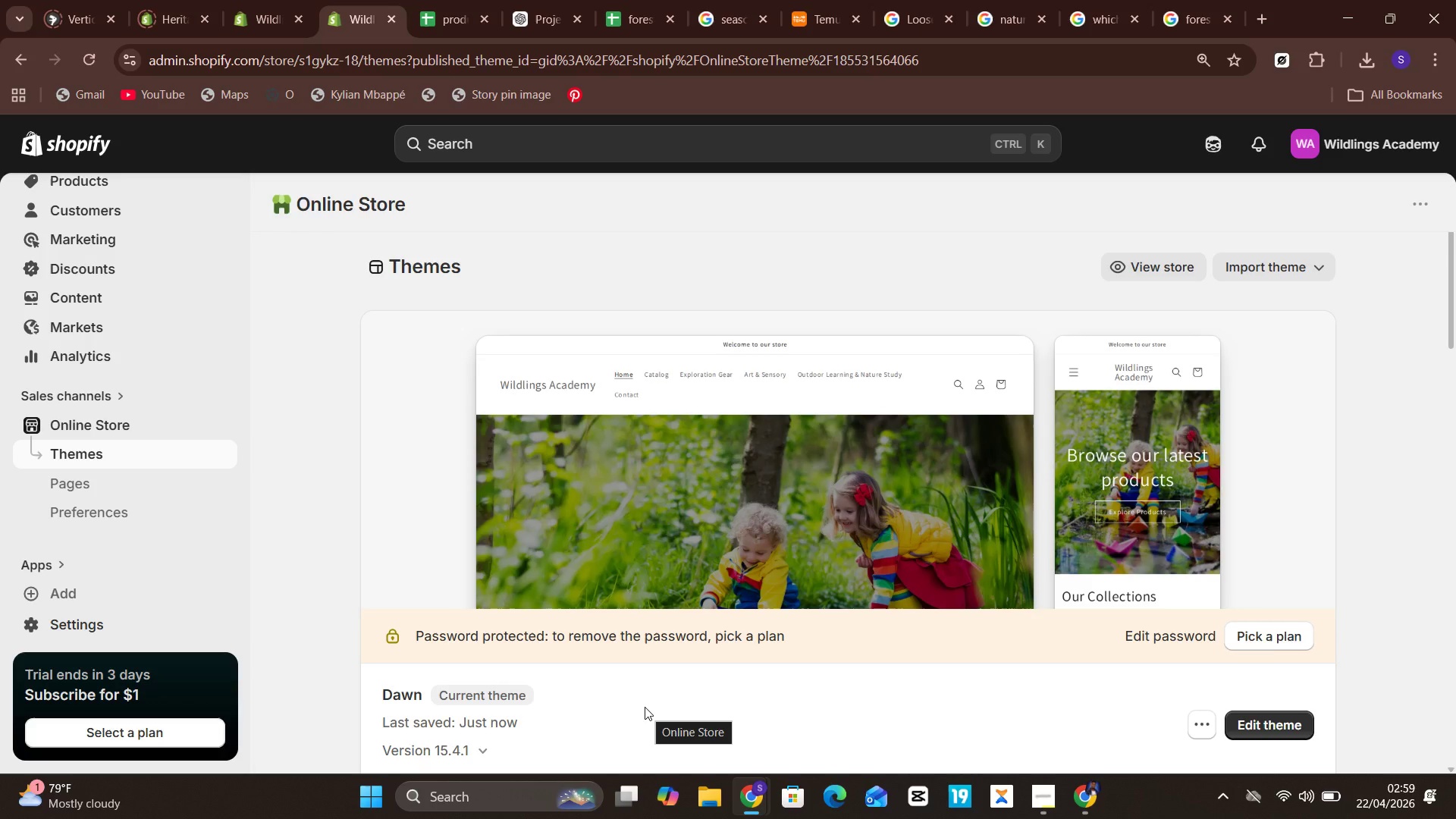 
double_click([704, 789])
 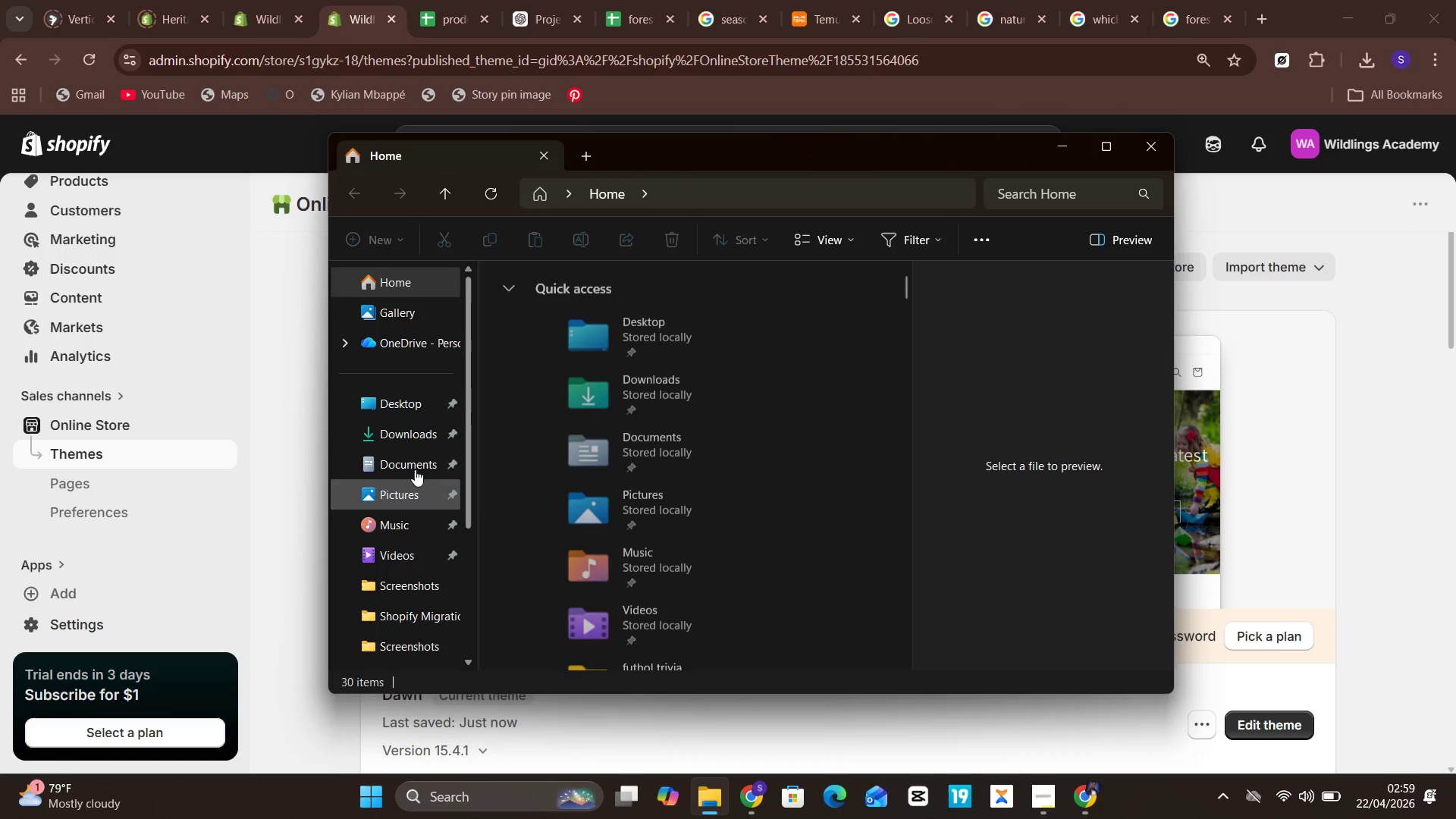 
left_click([425, 469])
 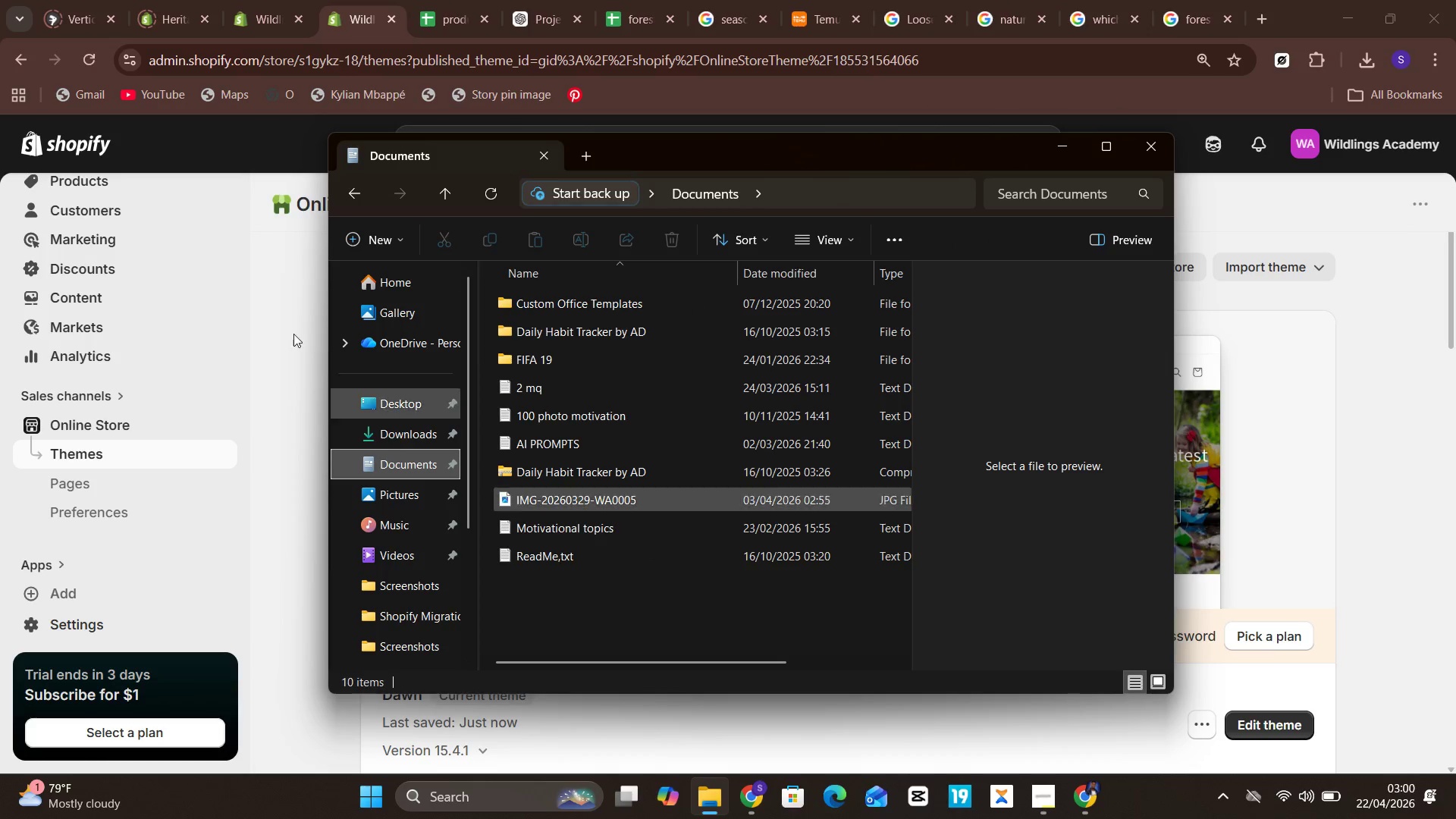 
left_click([350, 240])
 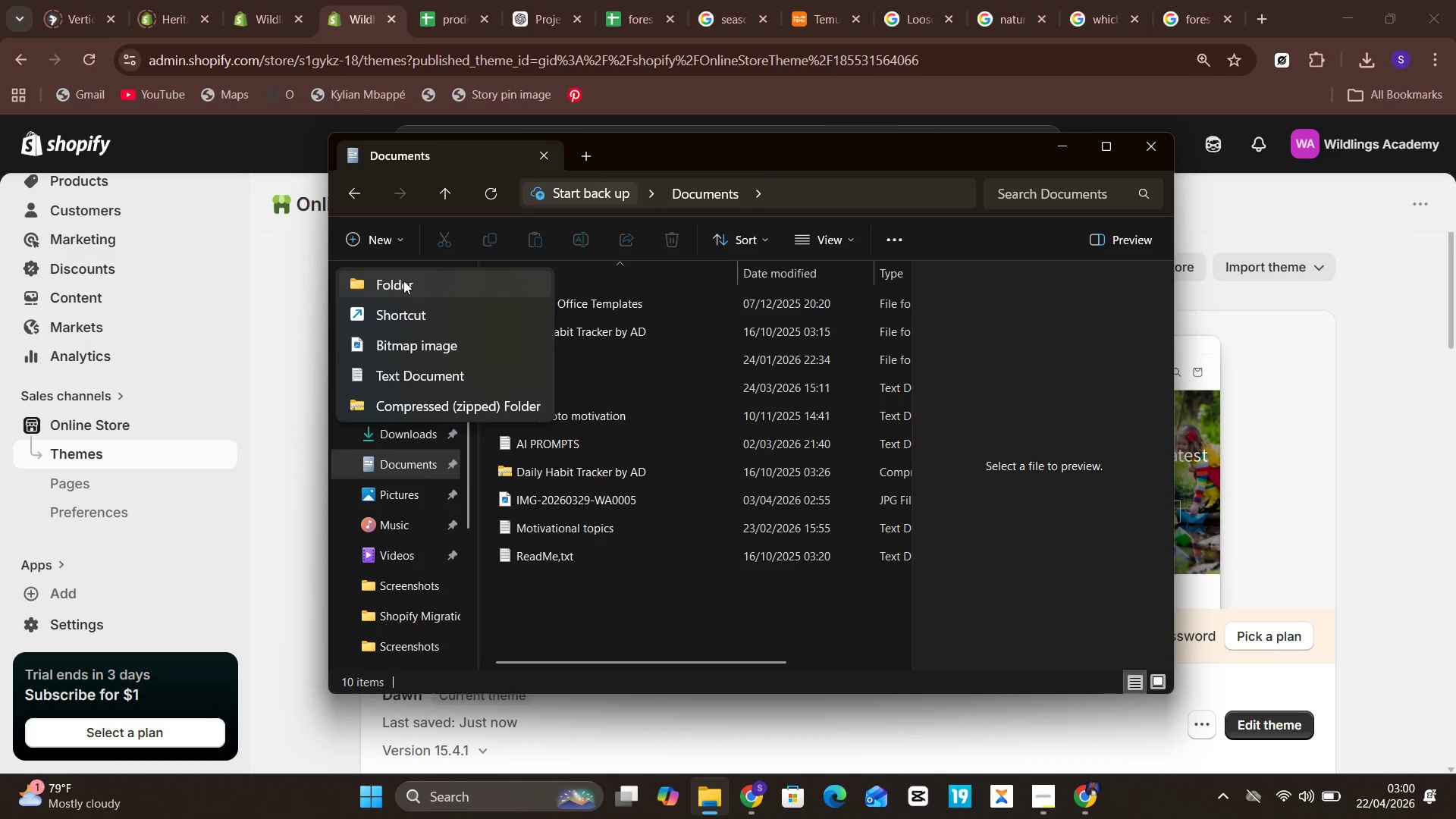 
left_click([403, 281])
 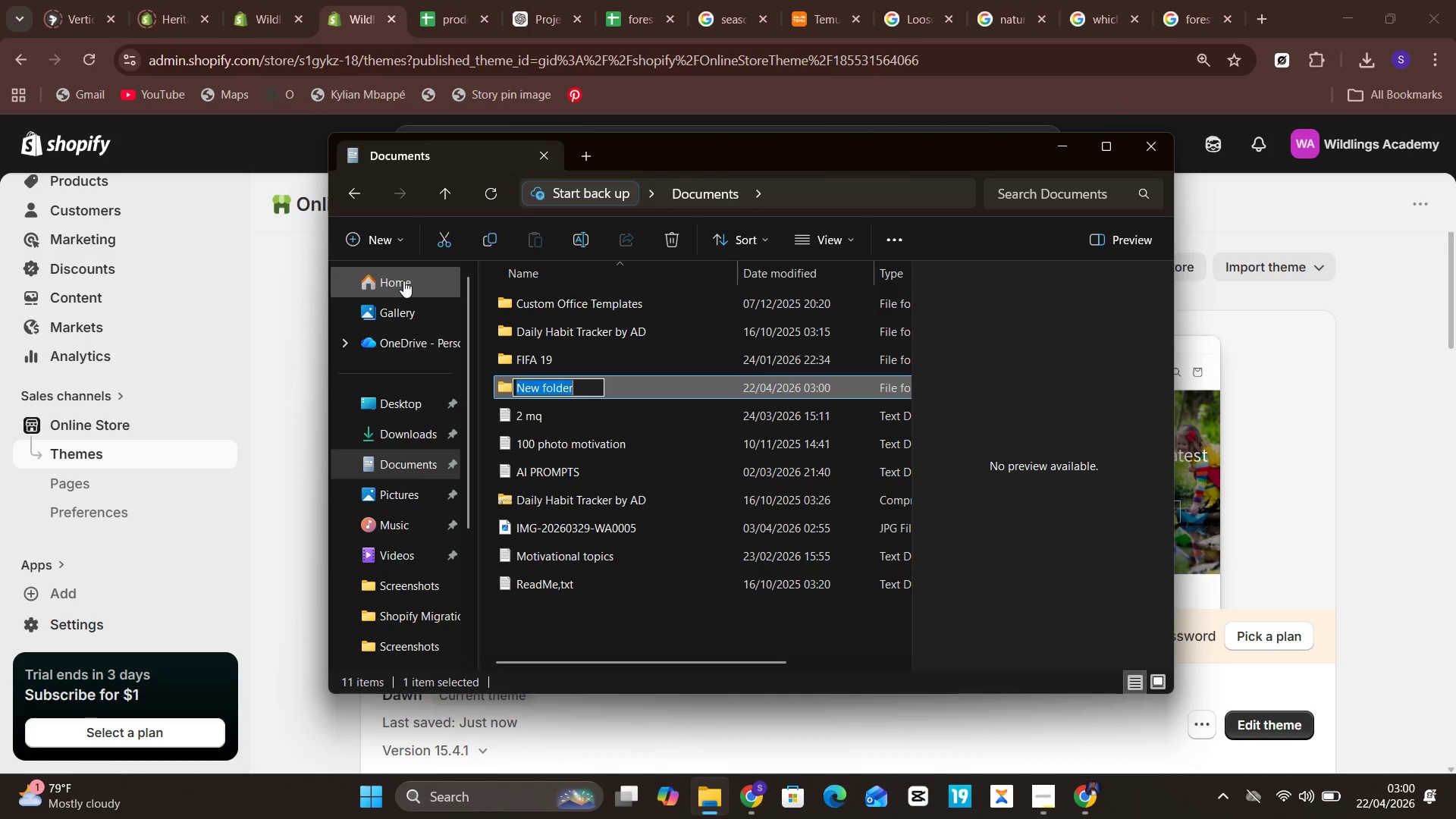 
type(Screenshots)
 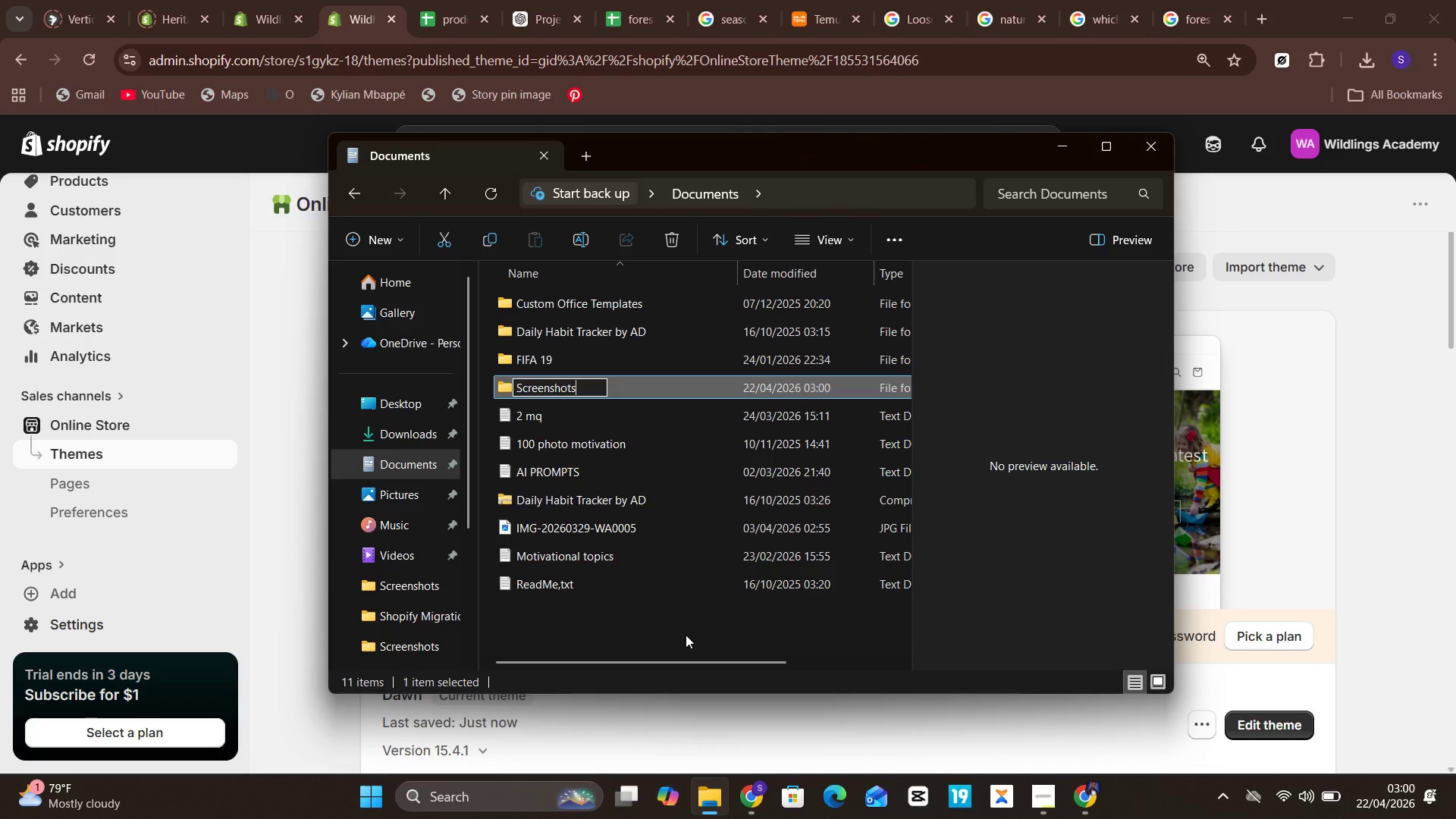 
wait(17.99)
 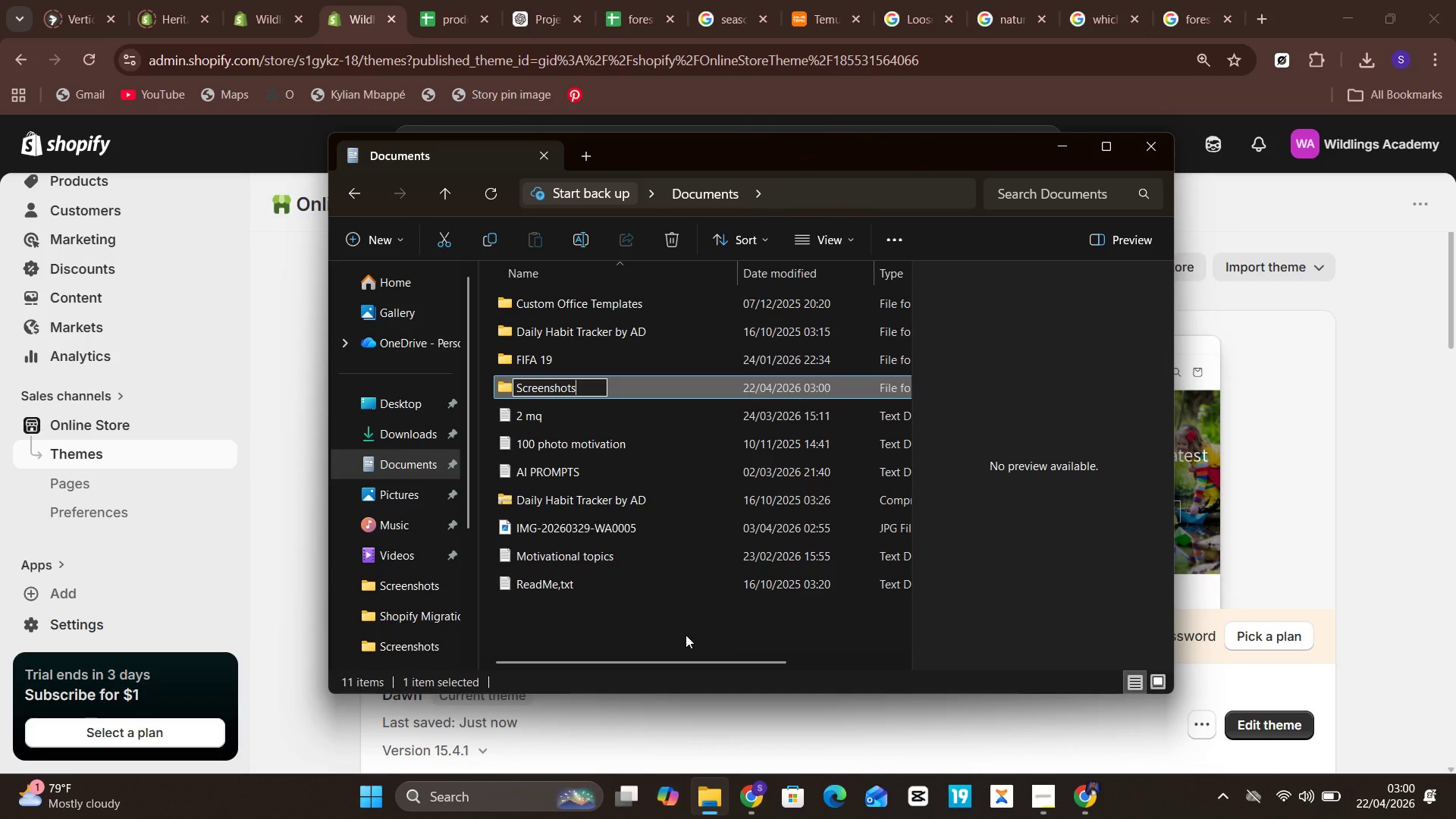 
left_click([694, 619])
 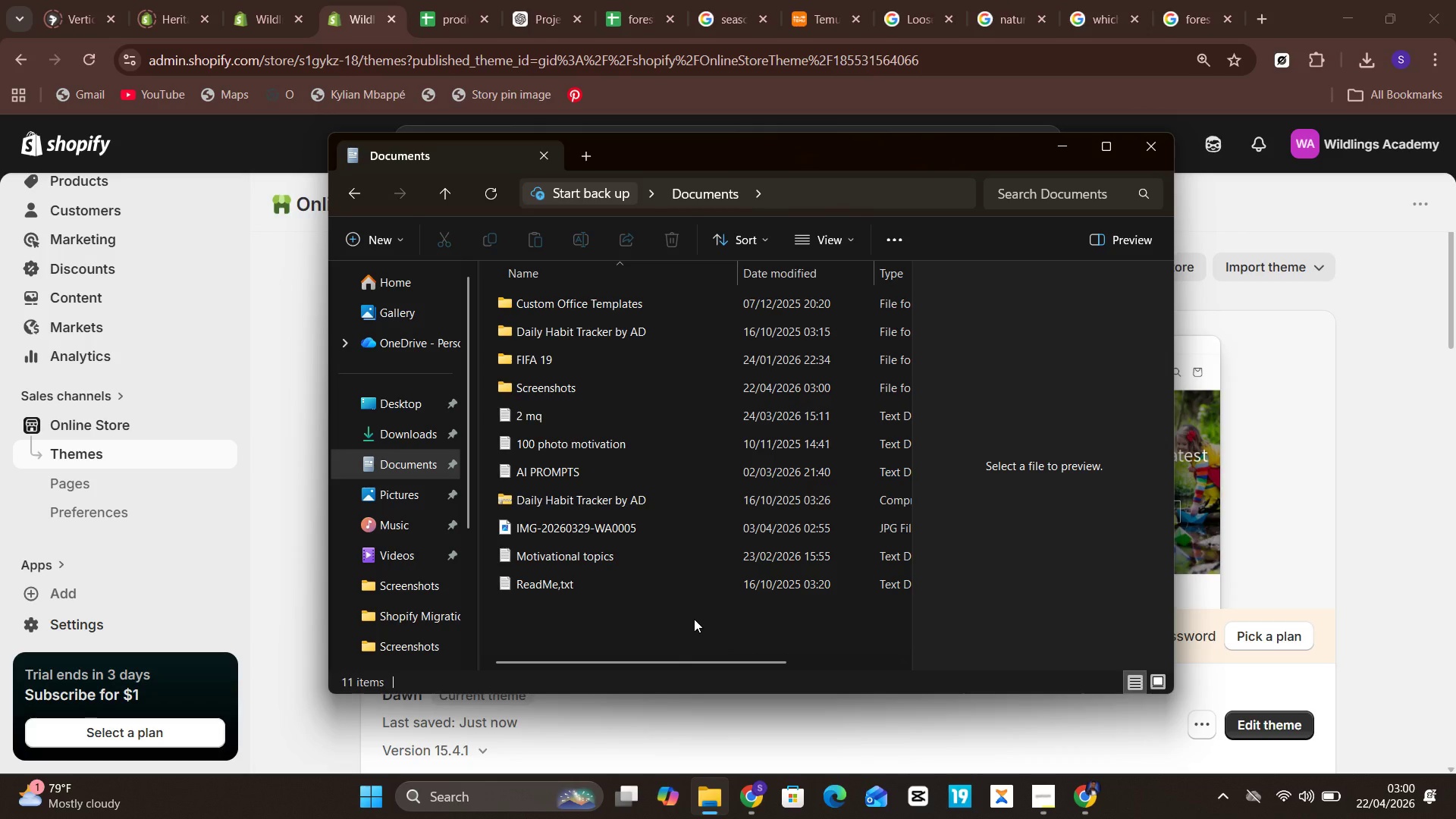 
wait(8.89)
 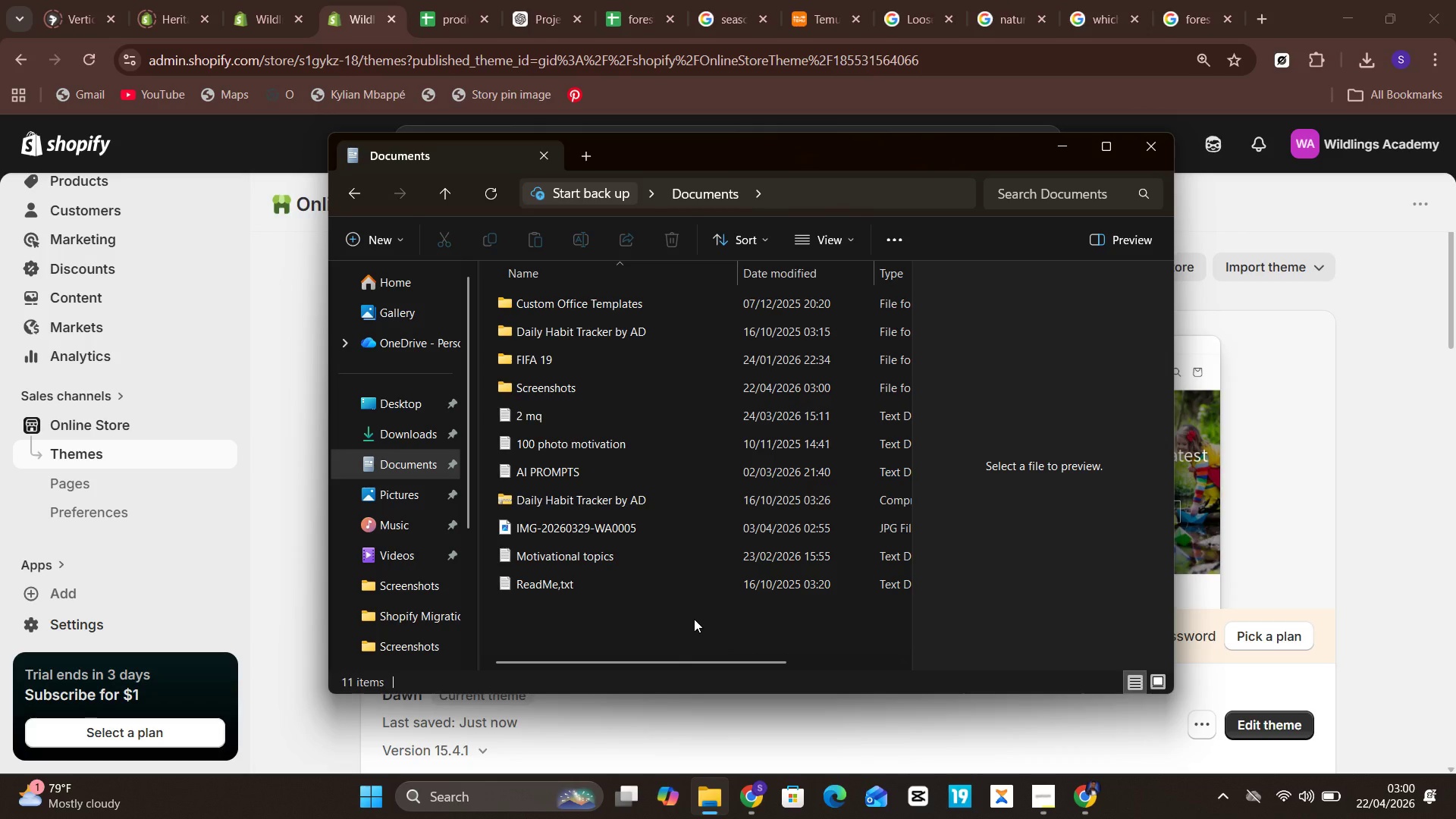 
left_click([234, 453])
 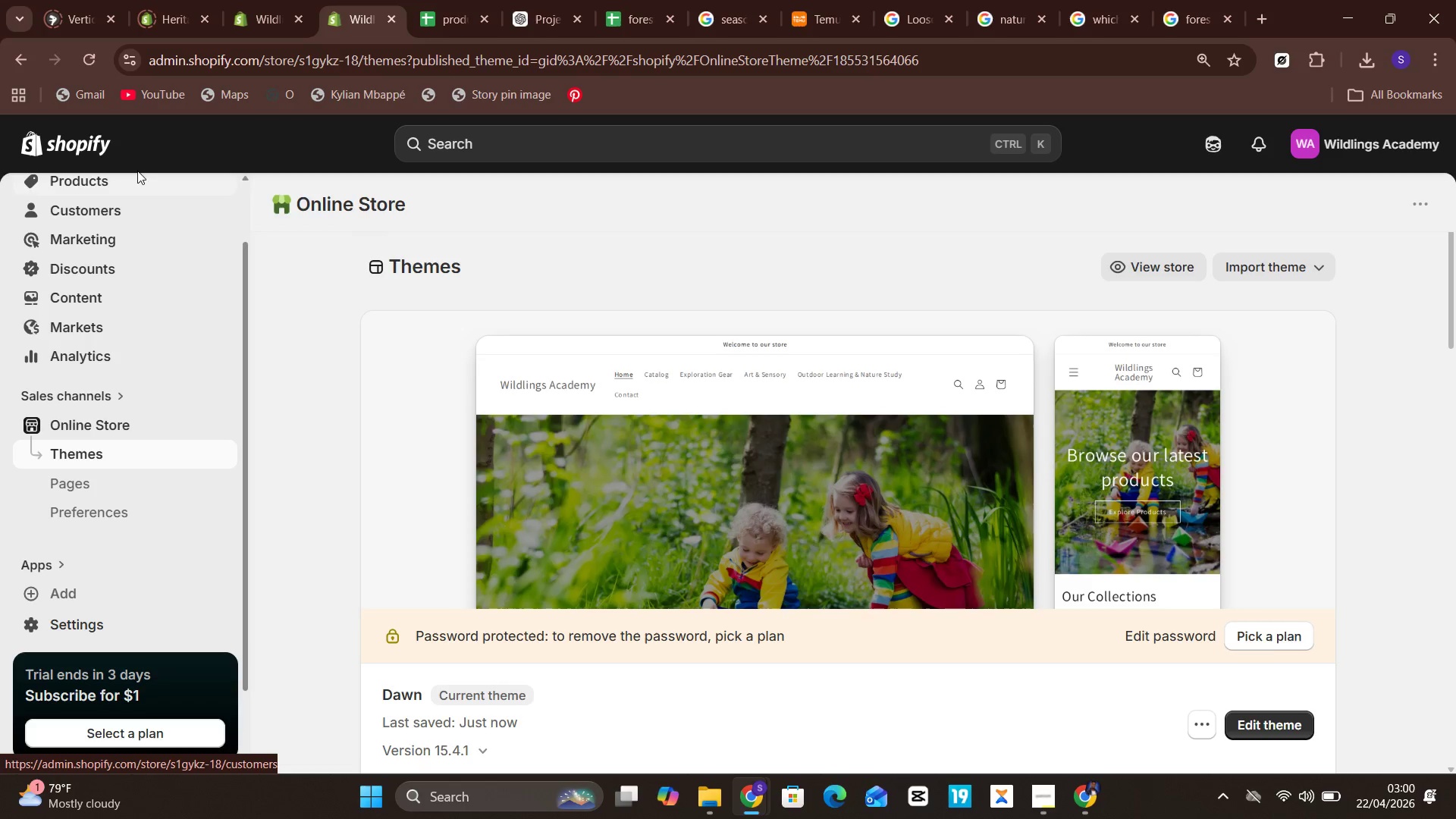 
left_click([131, 189])
 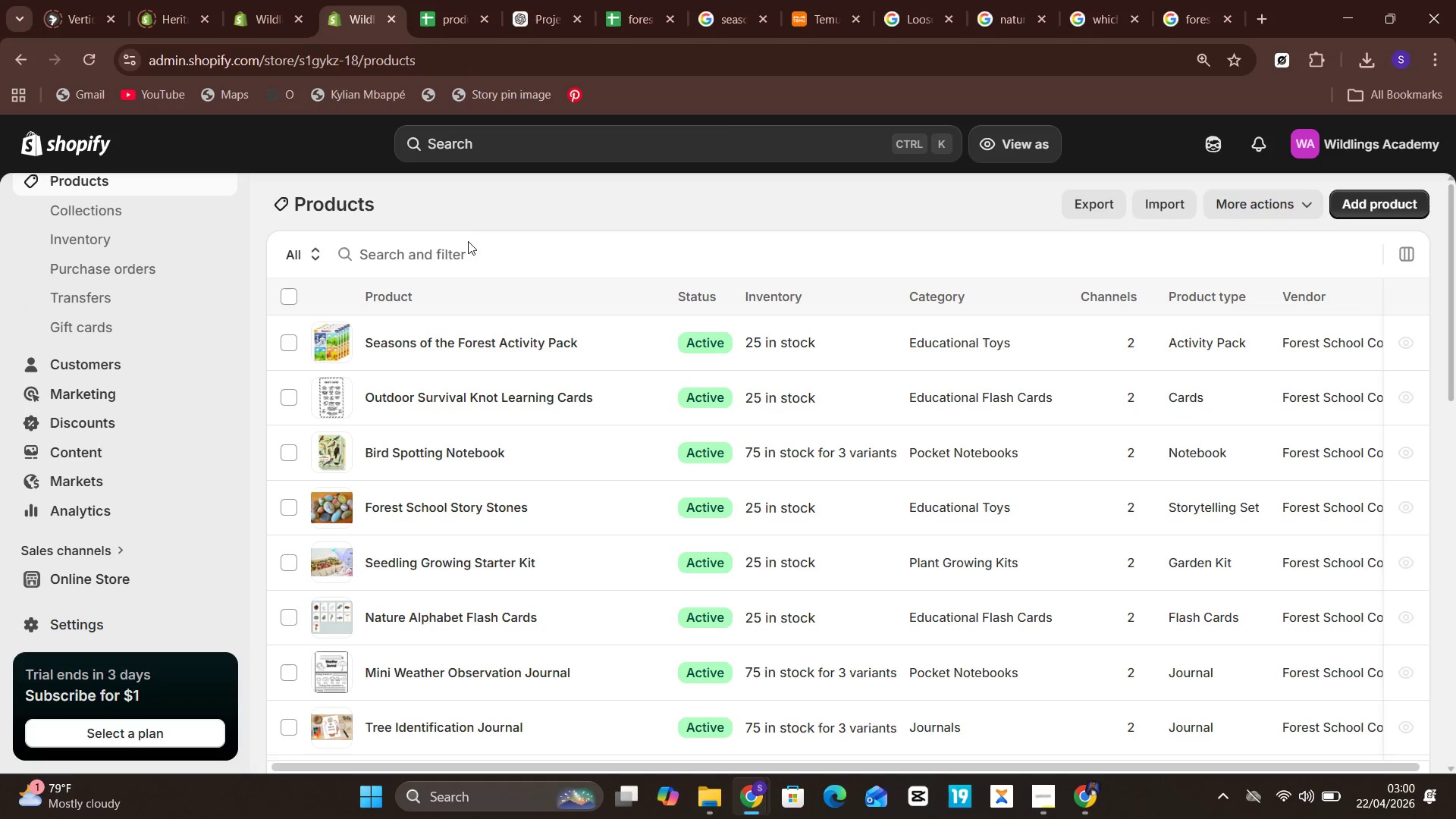 
left_click([1159, 204])
 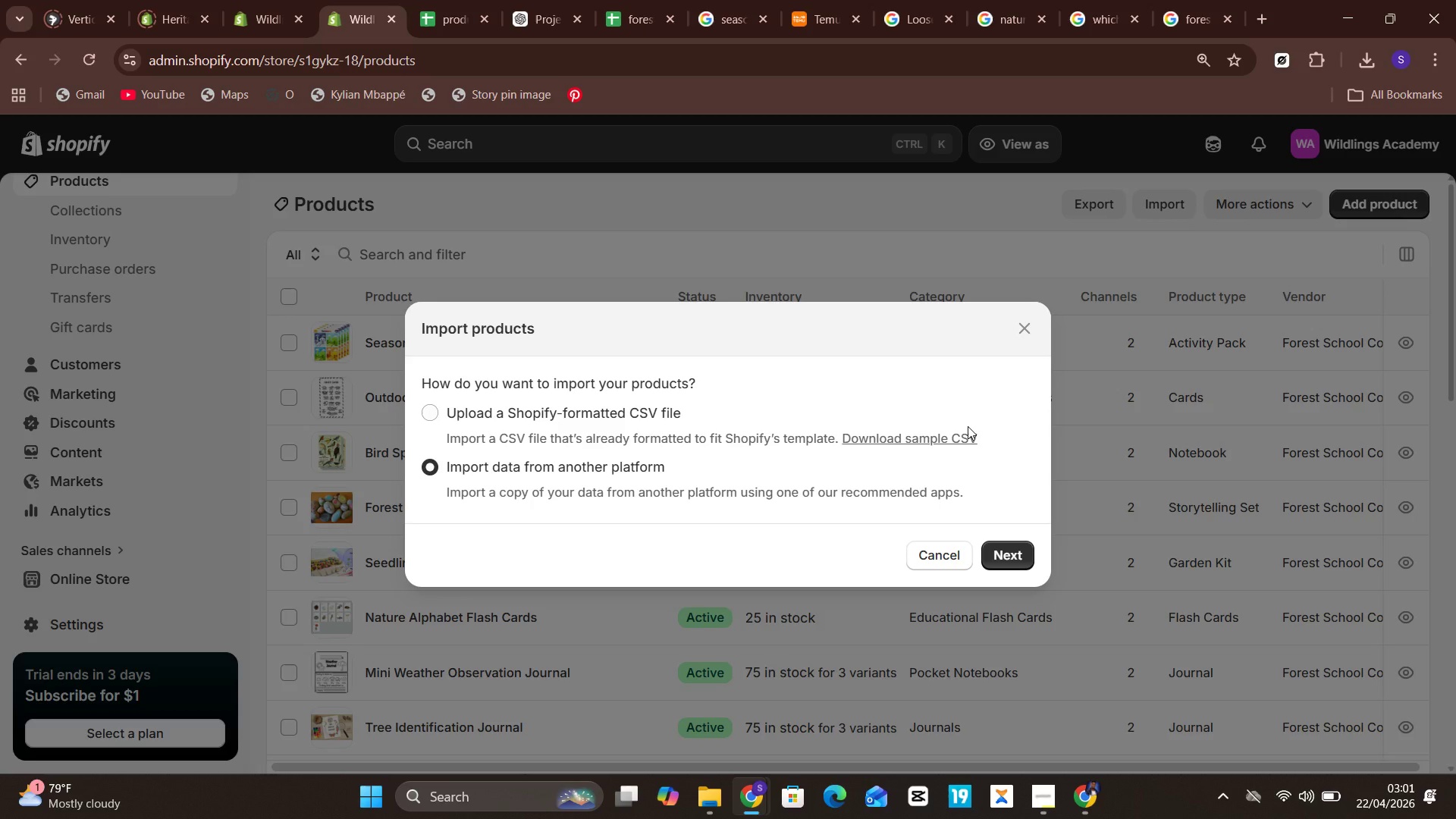 
wait(18.91)
 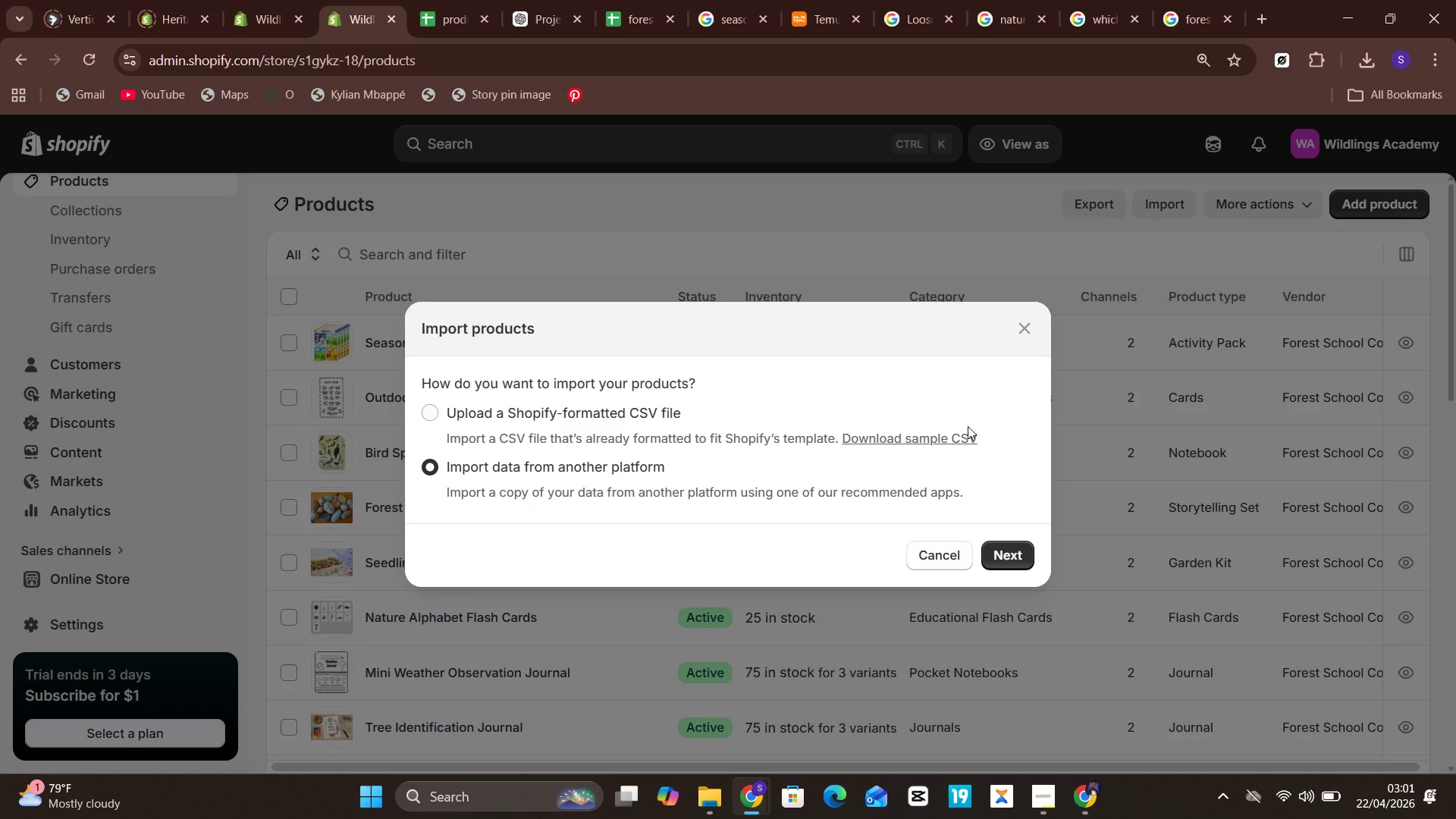 
left_click([1031, 327])
 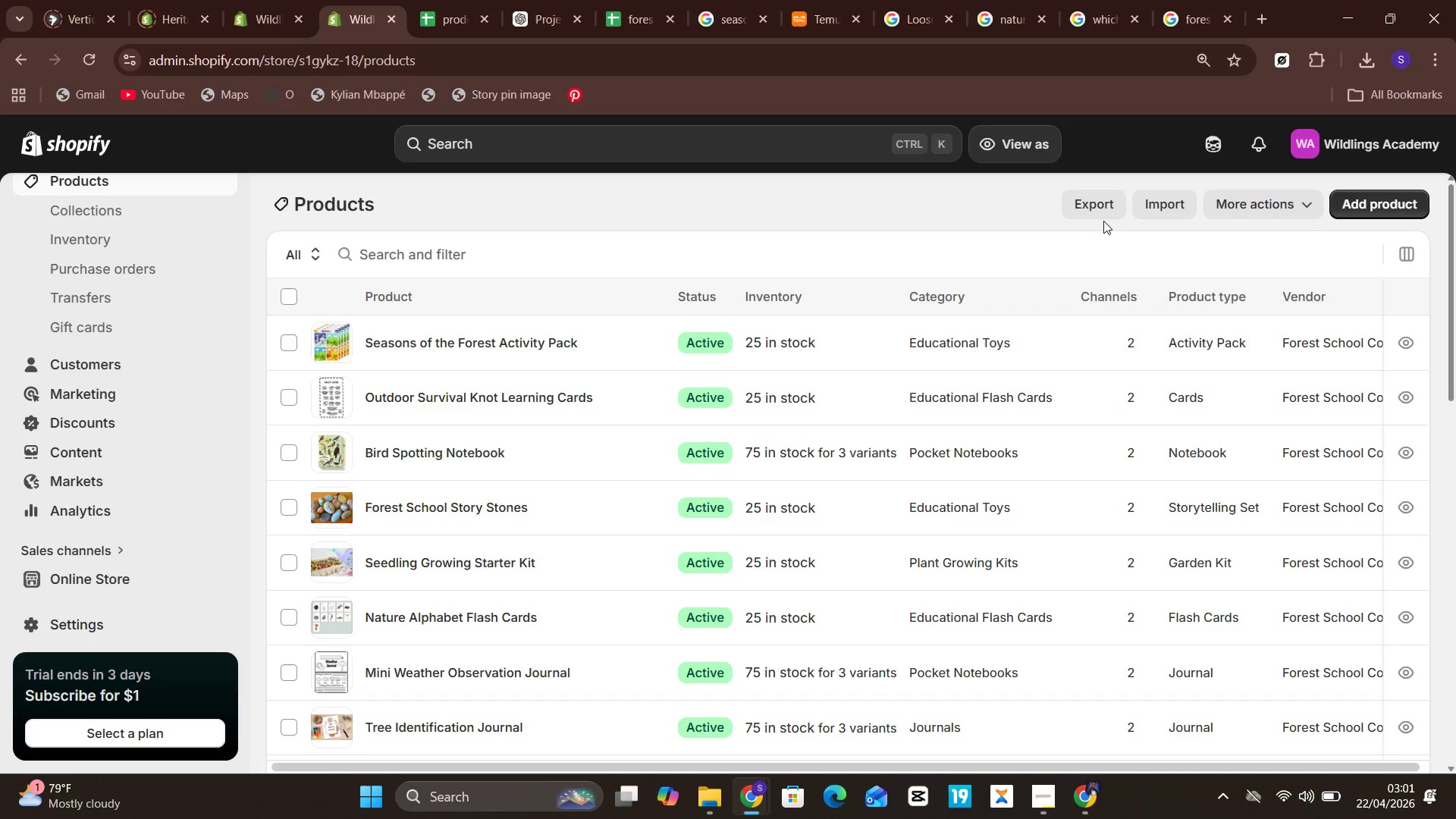 
left_click([1090, 208])
 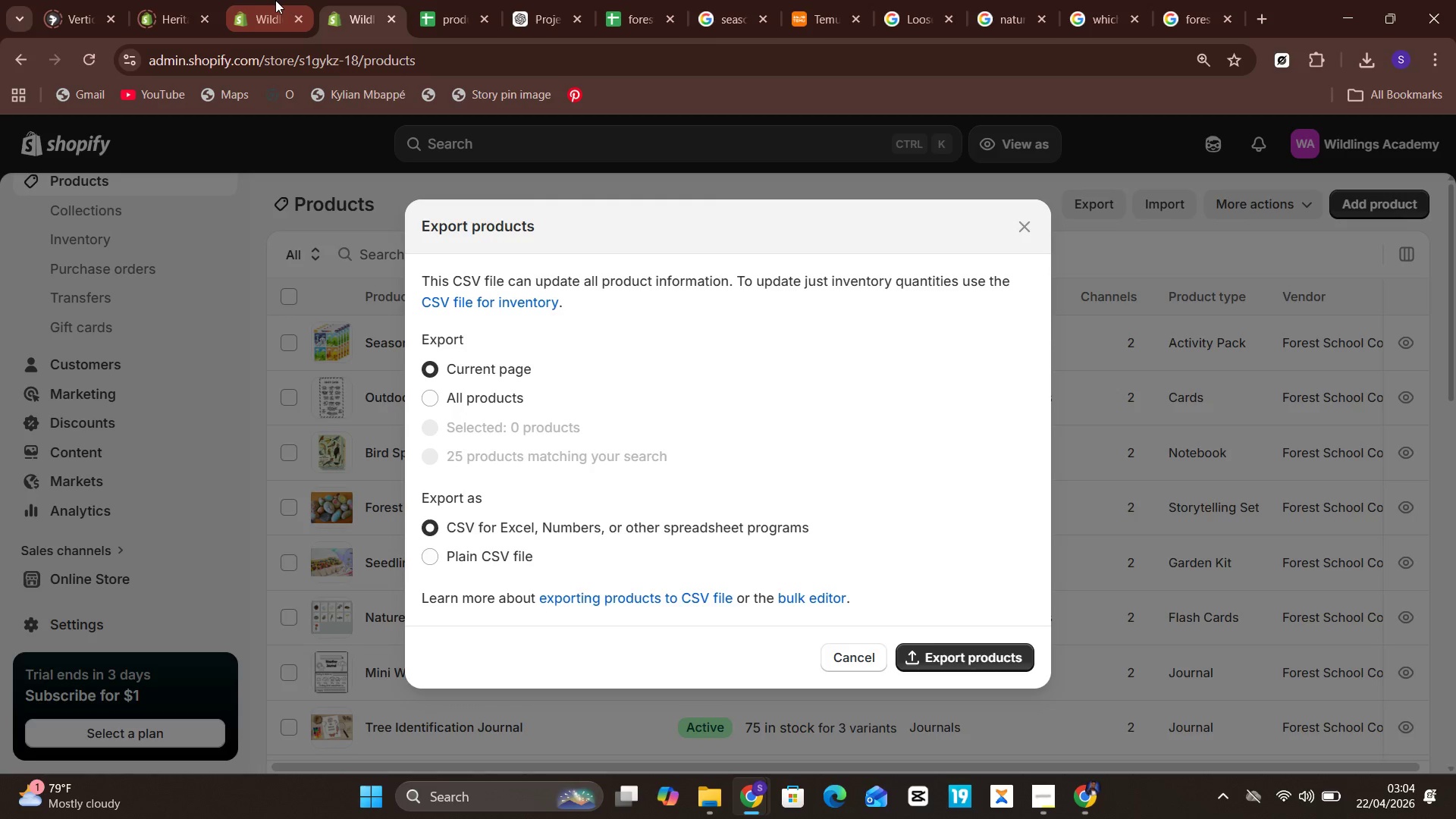 
wait(235.14)
 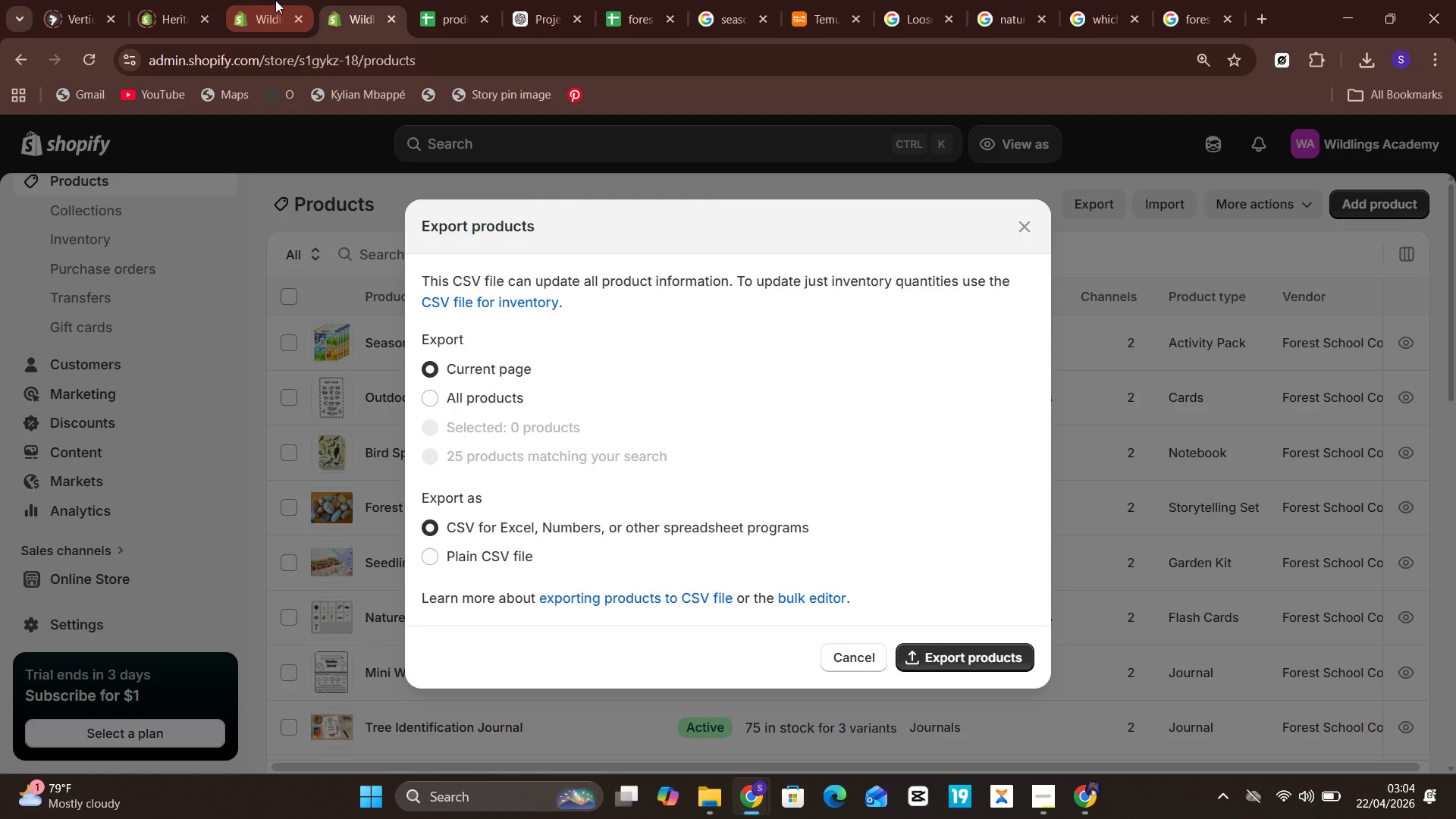 
left_click([152, 0])
 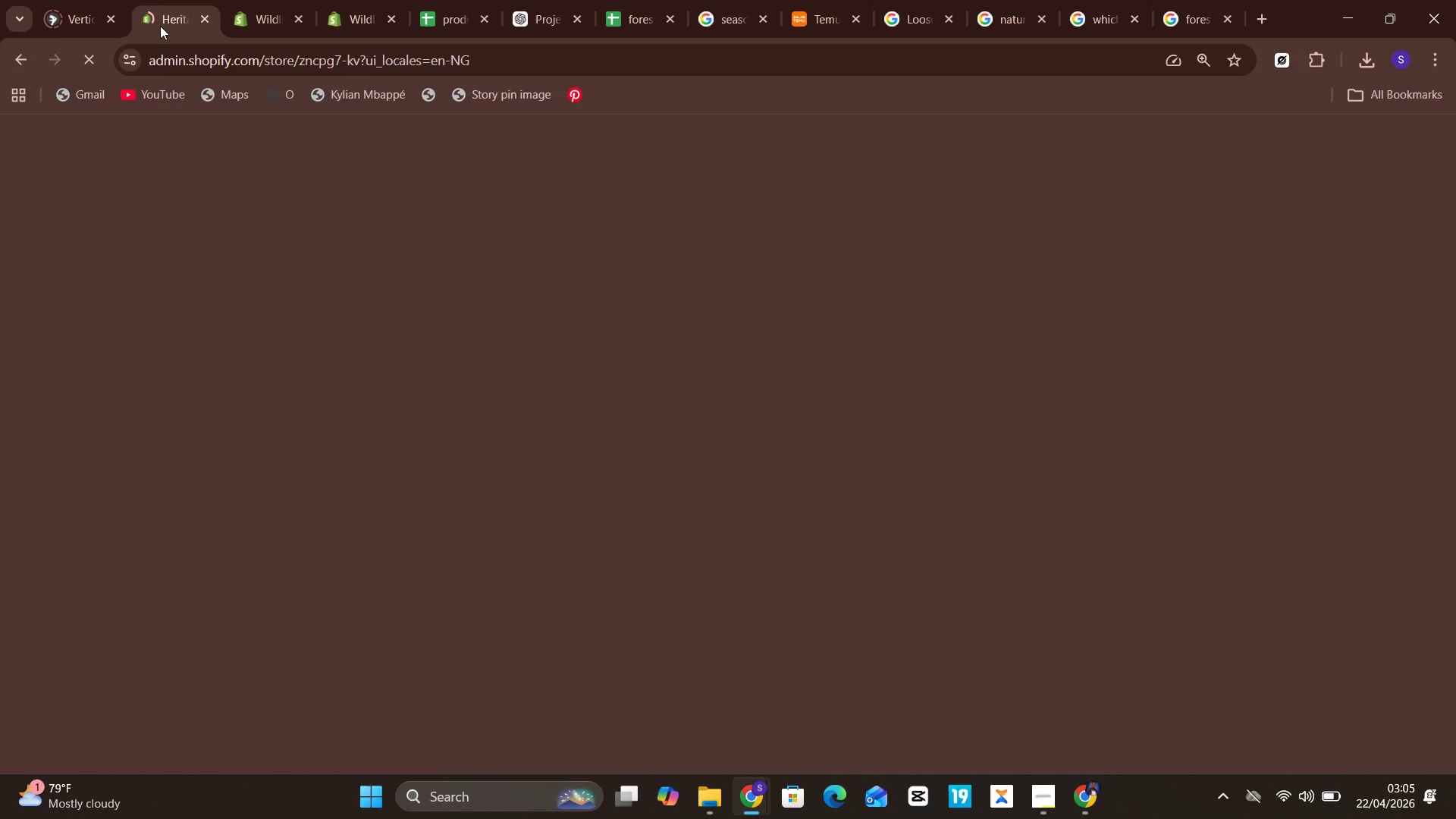 
mouse_move([160, 96])
 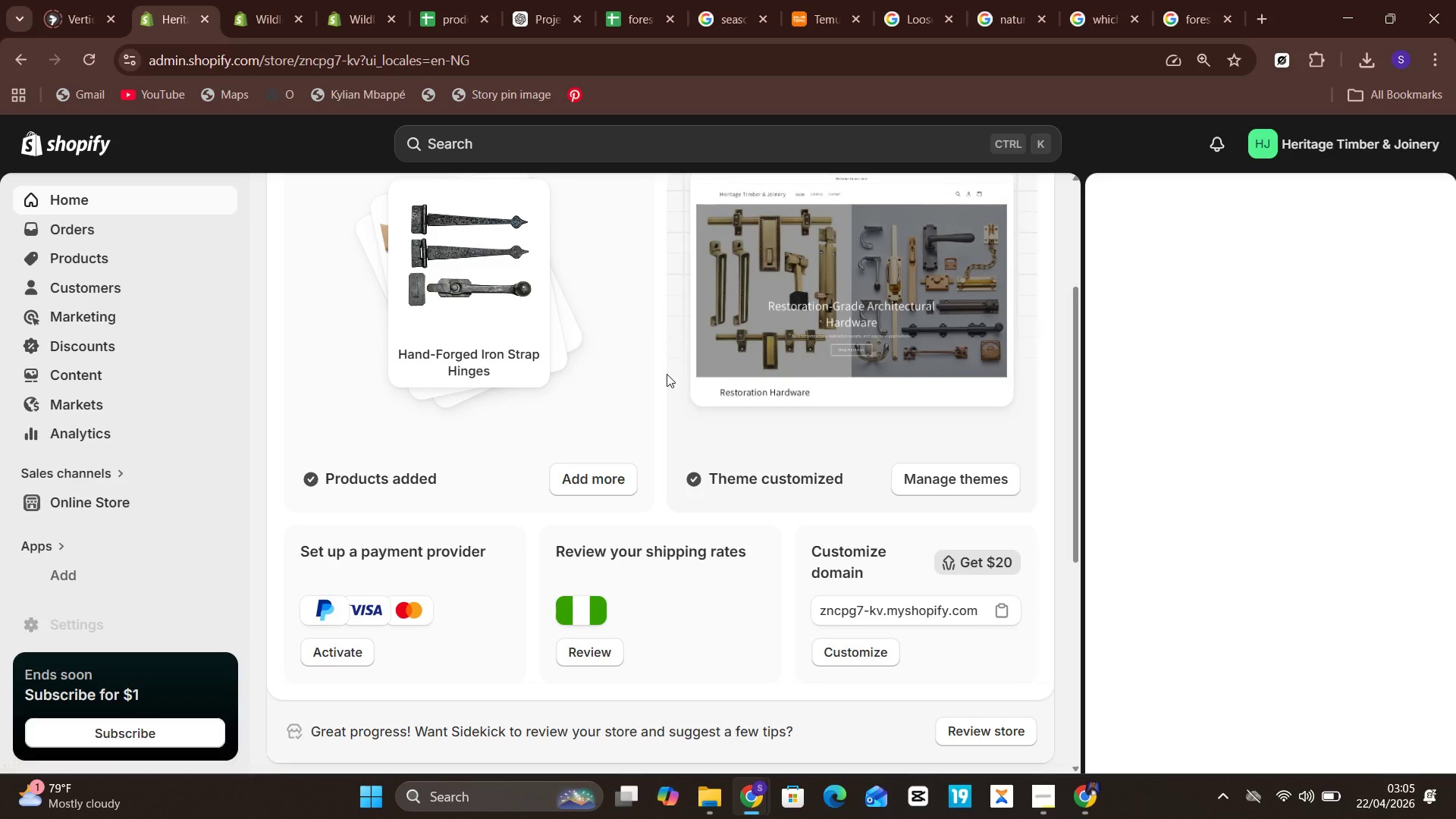 
wait(14.22)
 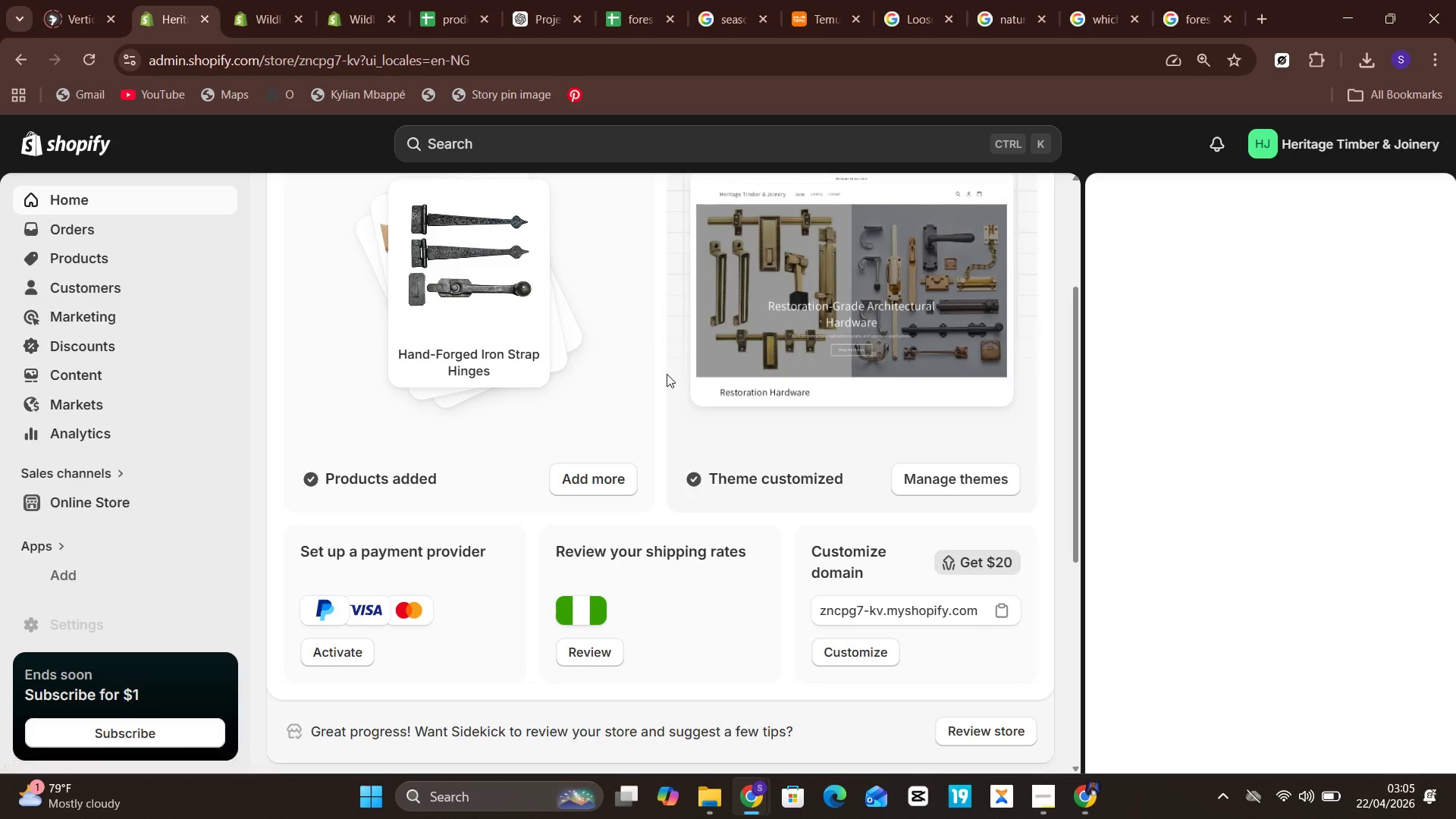 
left_click([111, 263])
 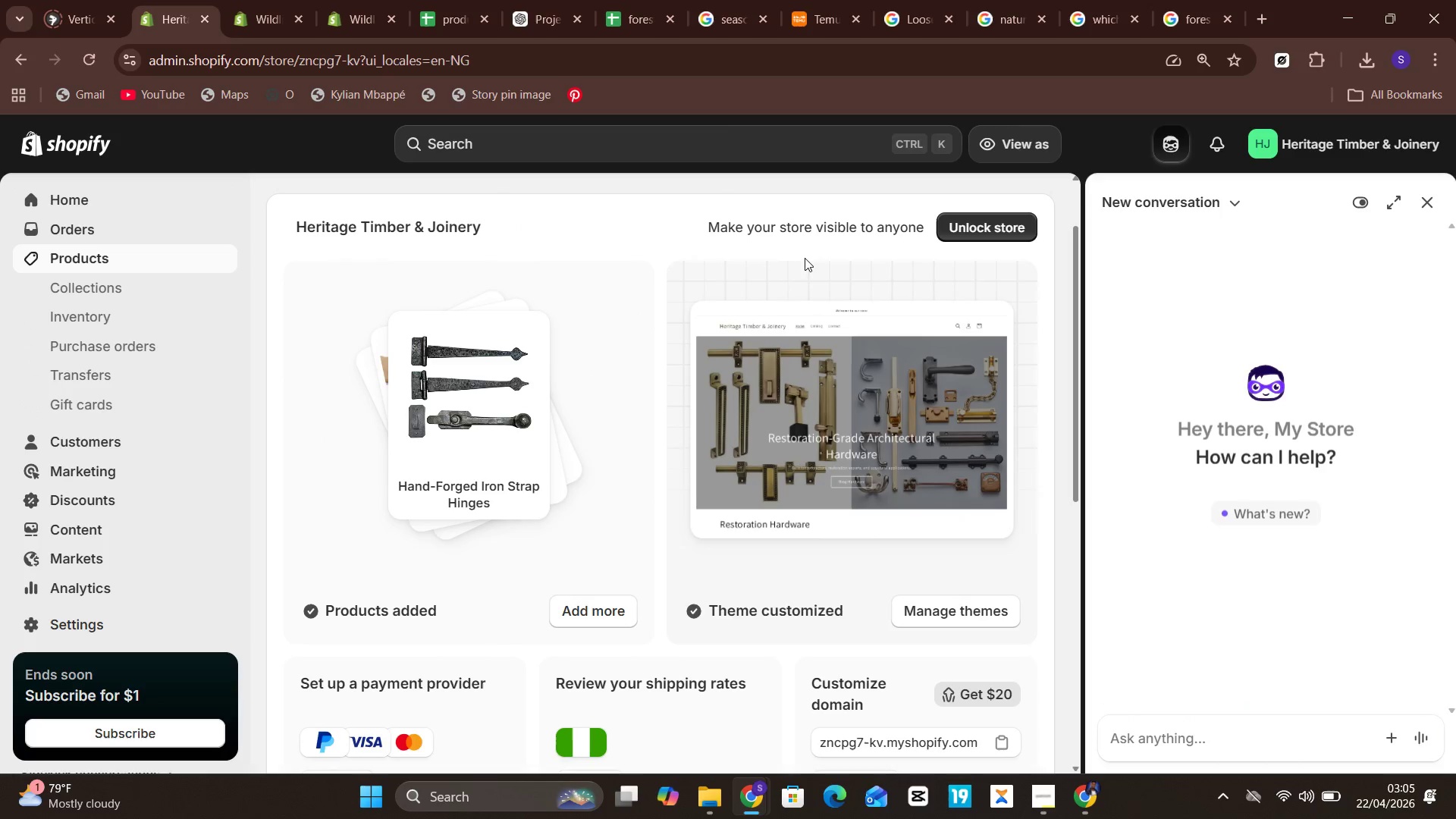 
mouse_move([853, 242])
 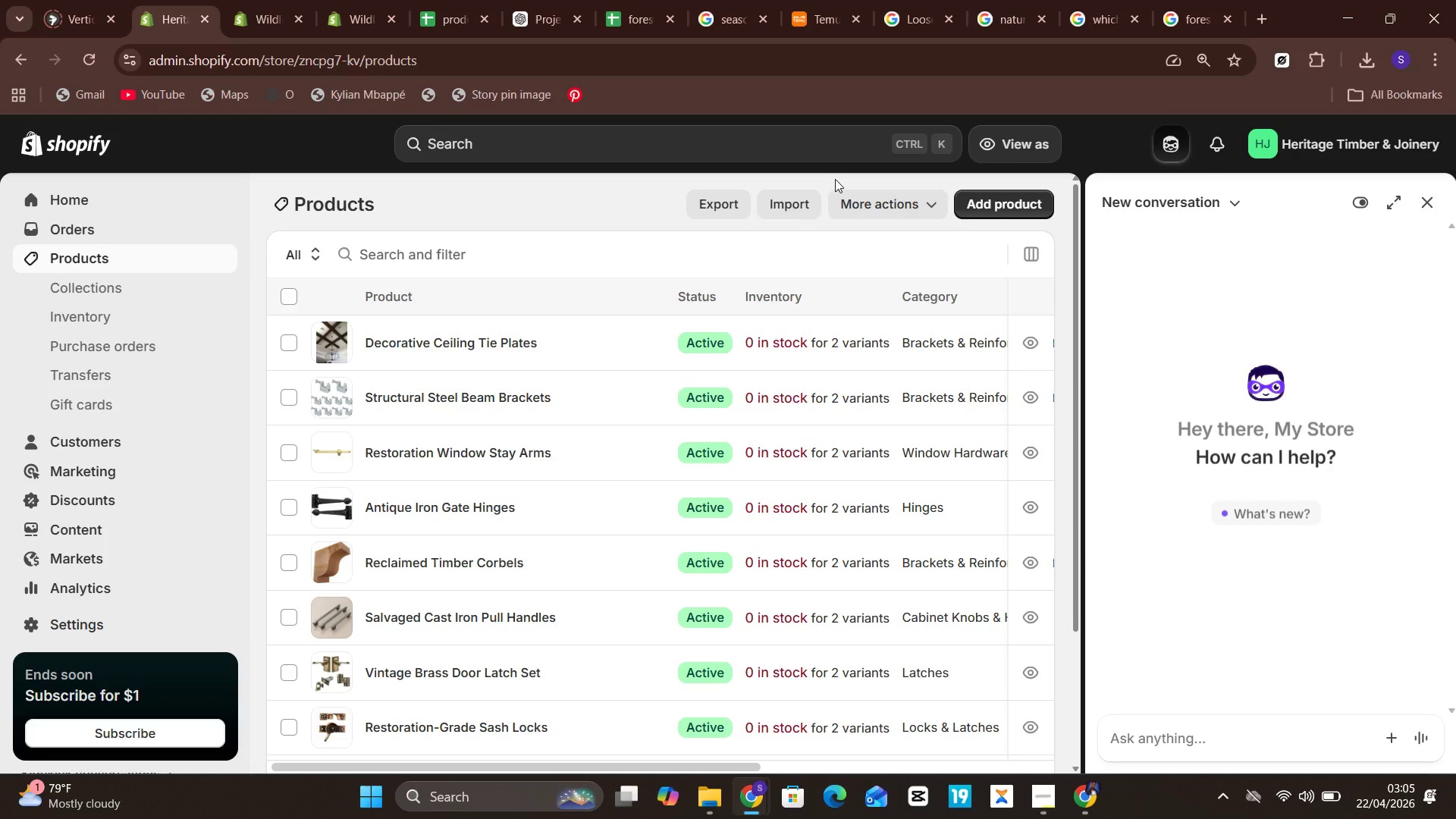 
left_click([792, 206])
 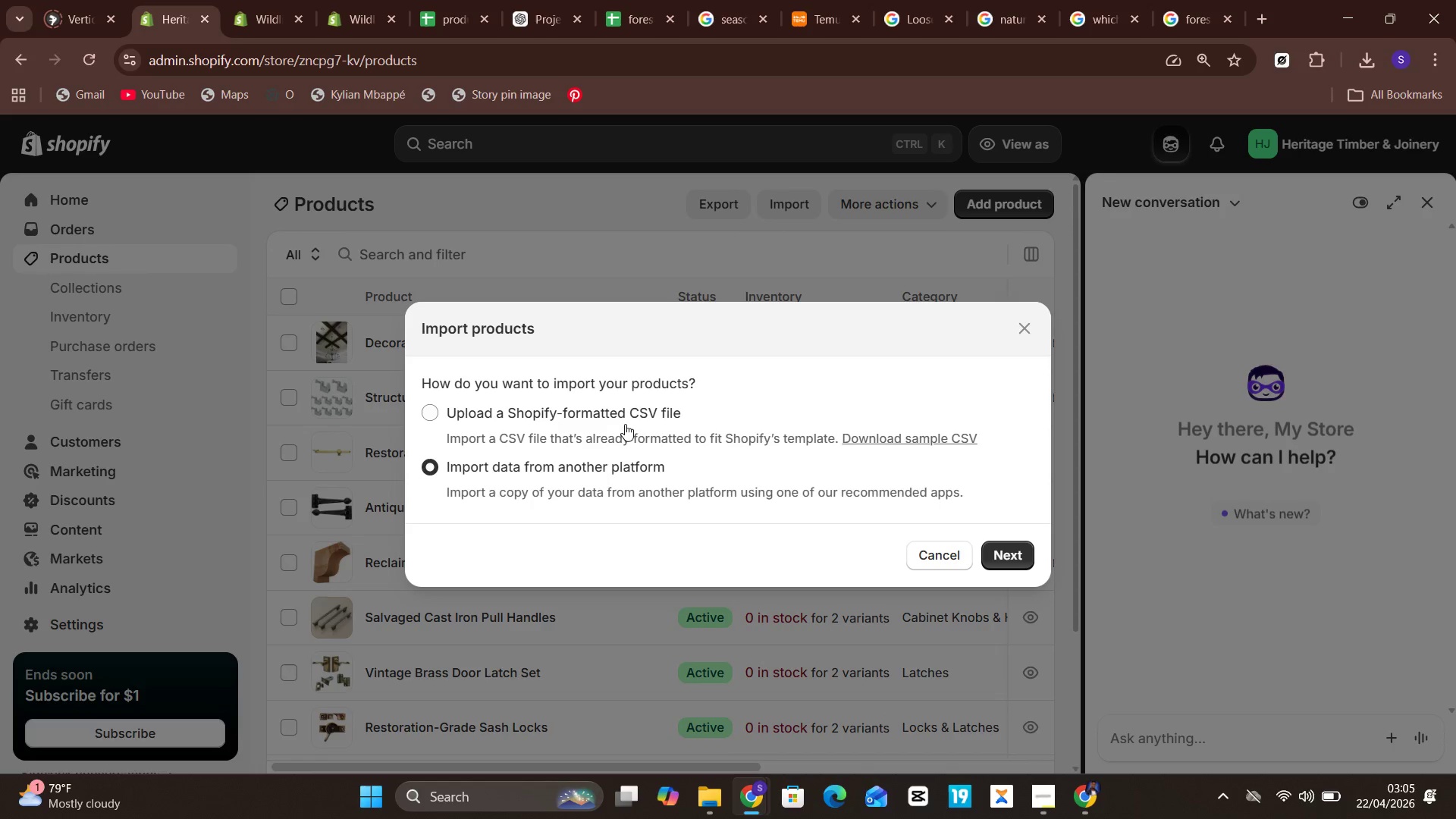 
left_click([518, 424])
 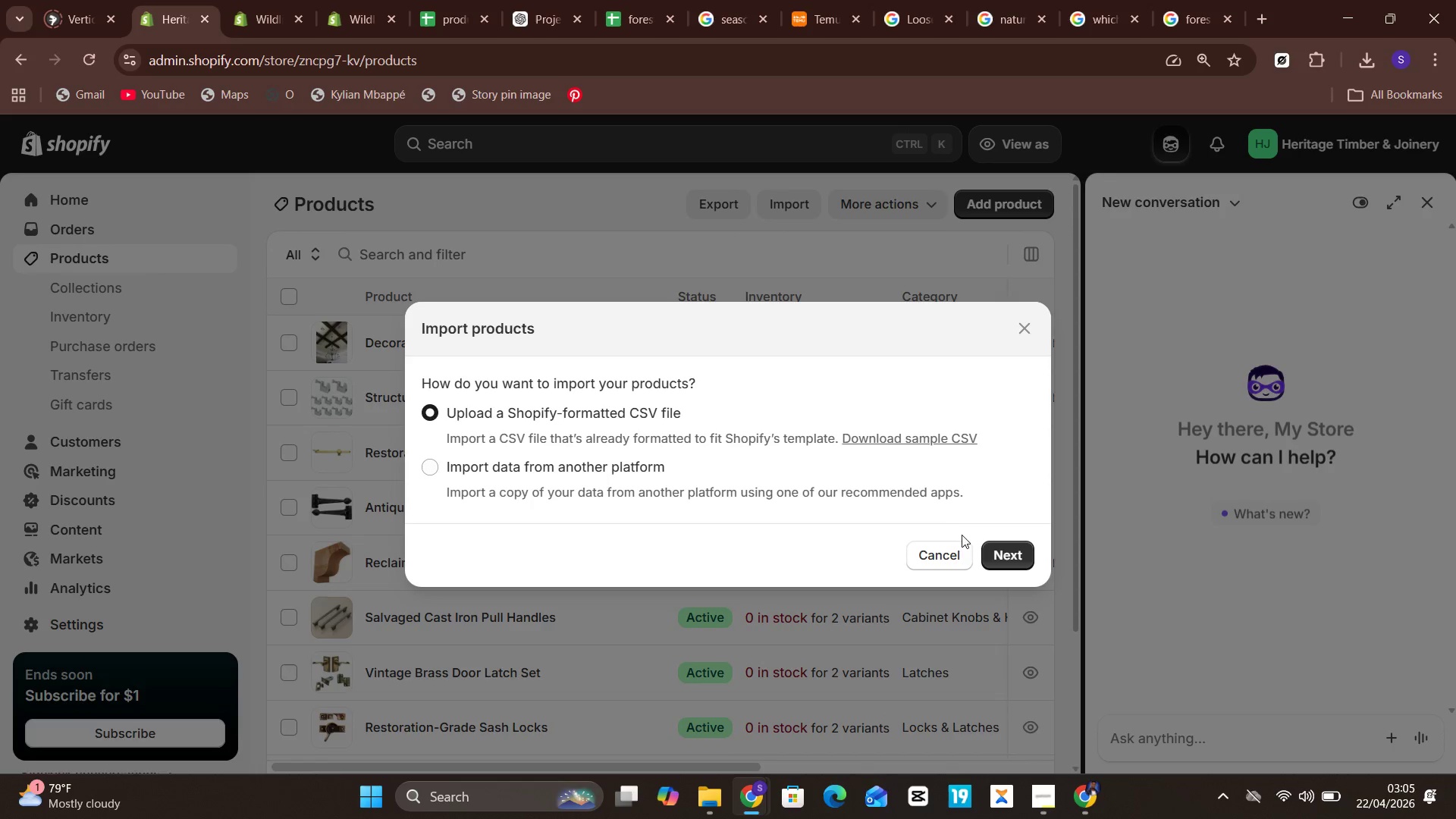 
left_click([1012, 559])
 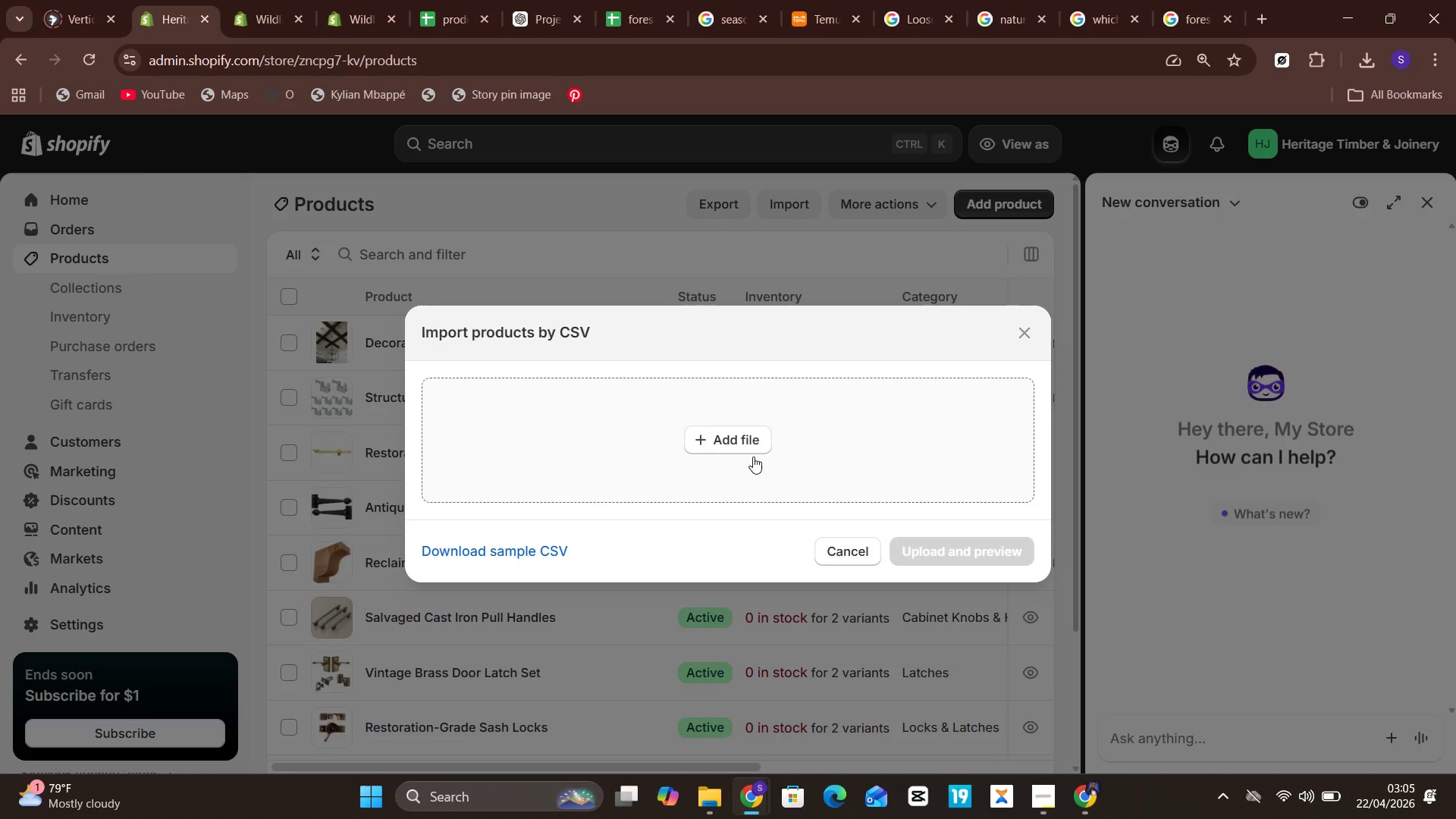 
left_click([714, 434])
 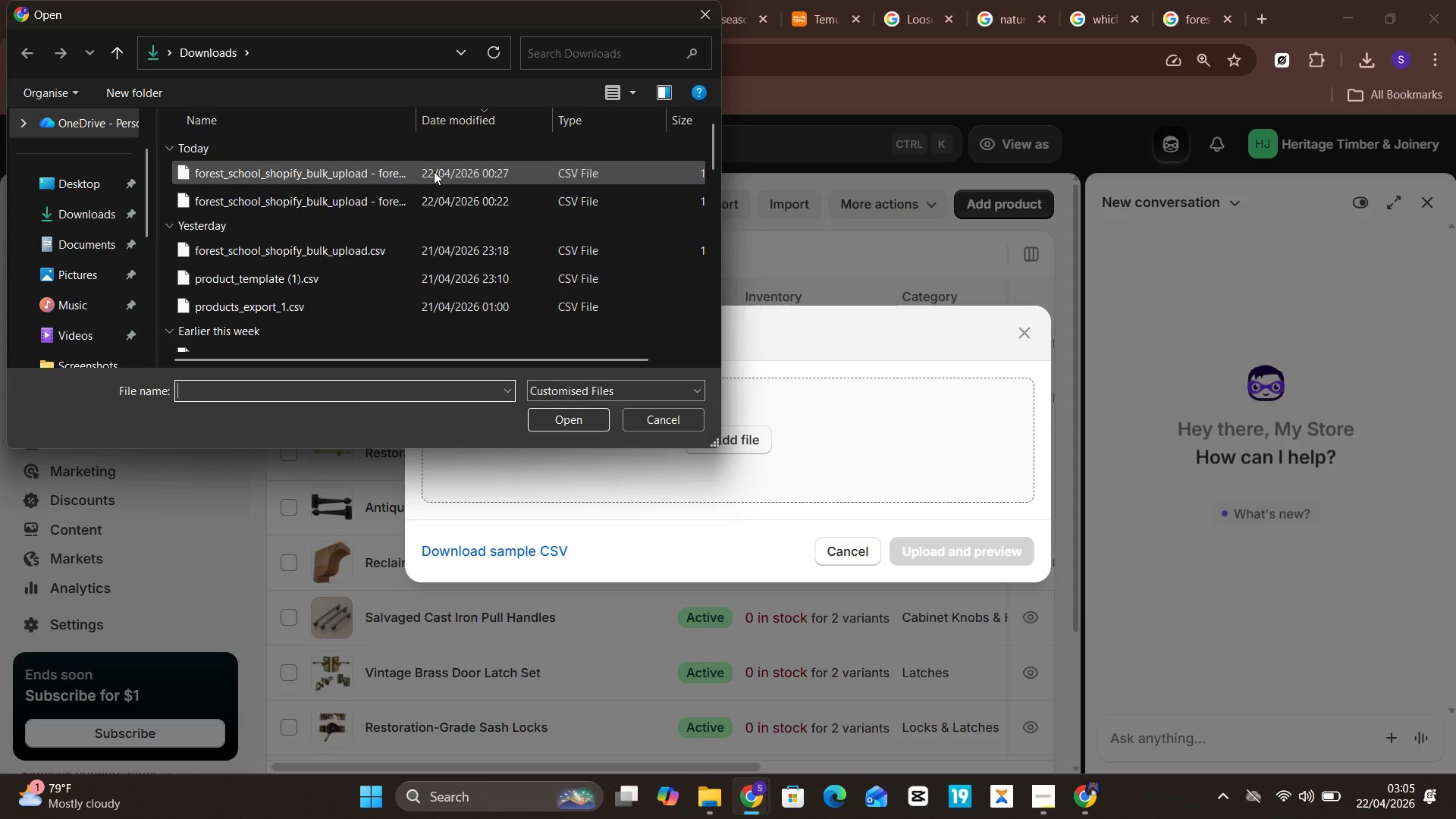 
left_click([434, 171])
 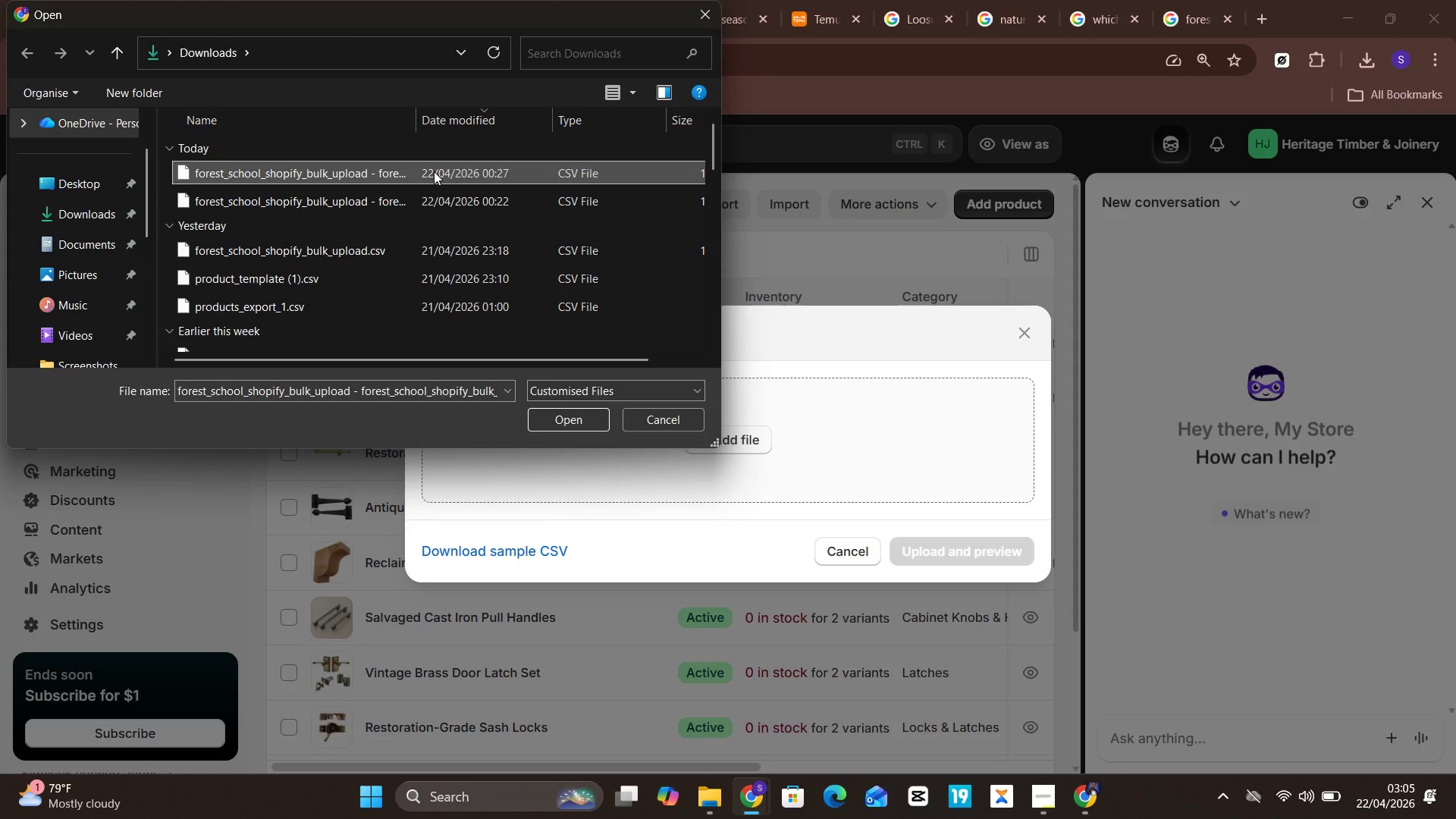 
key(Enter)
 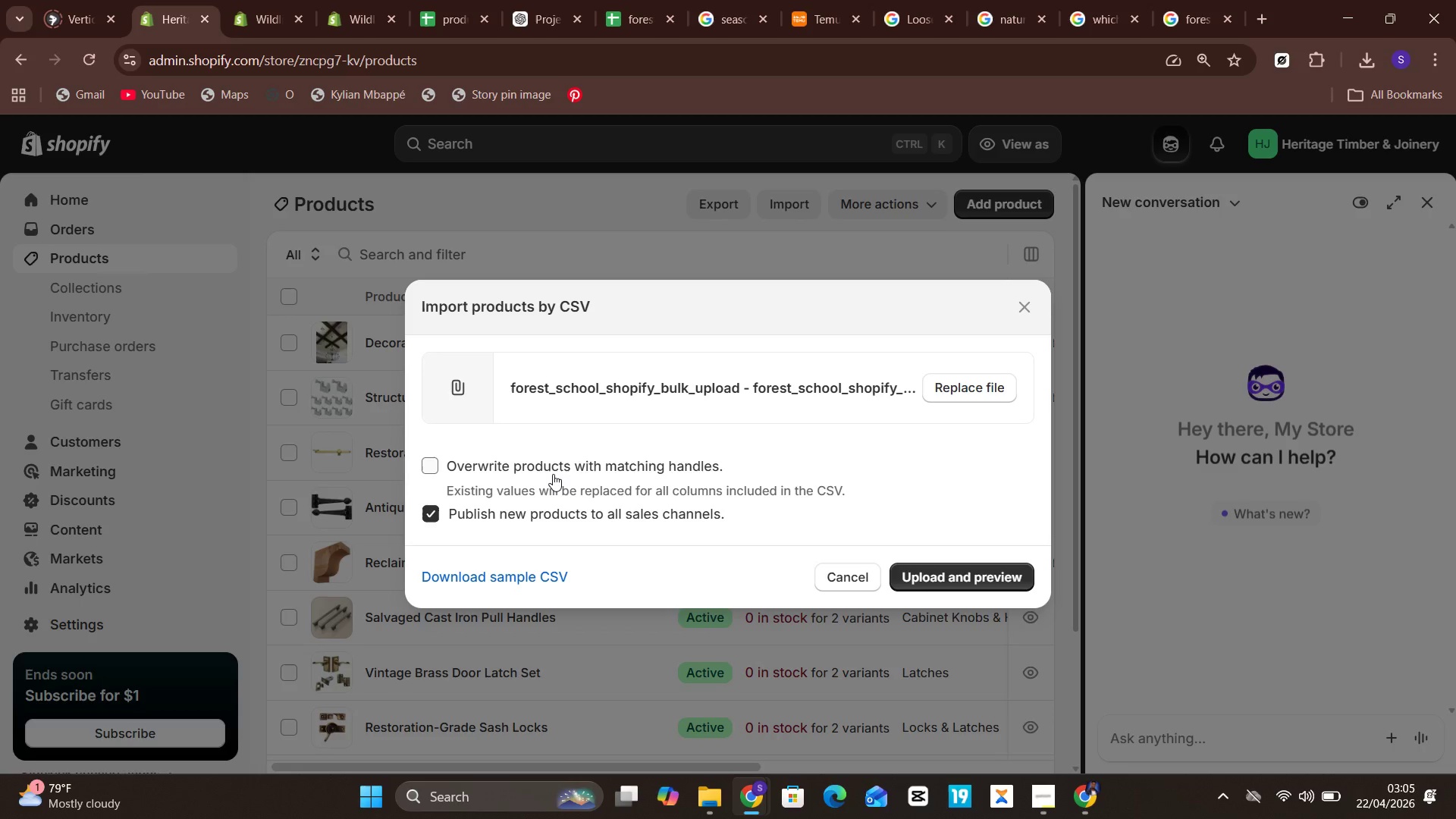 
wait(10.97)
 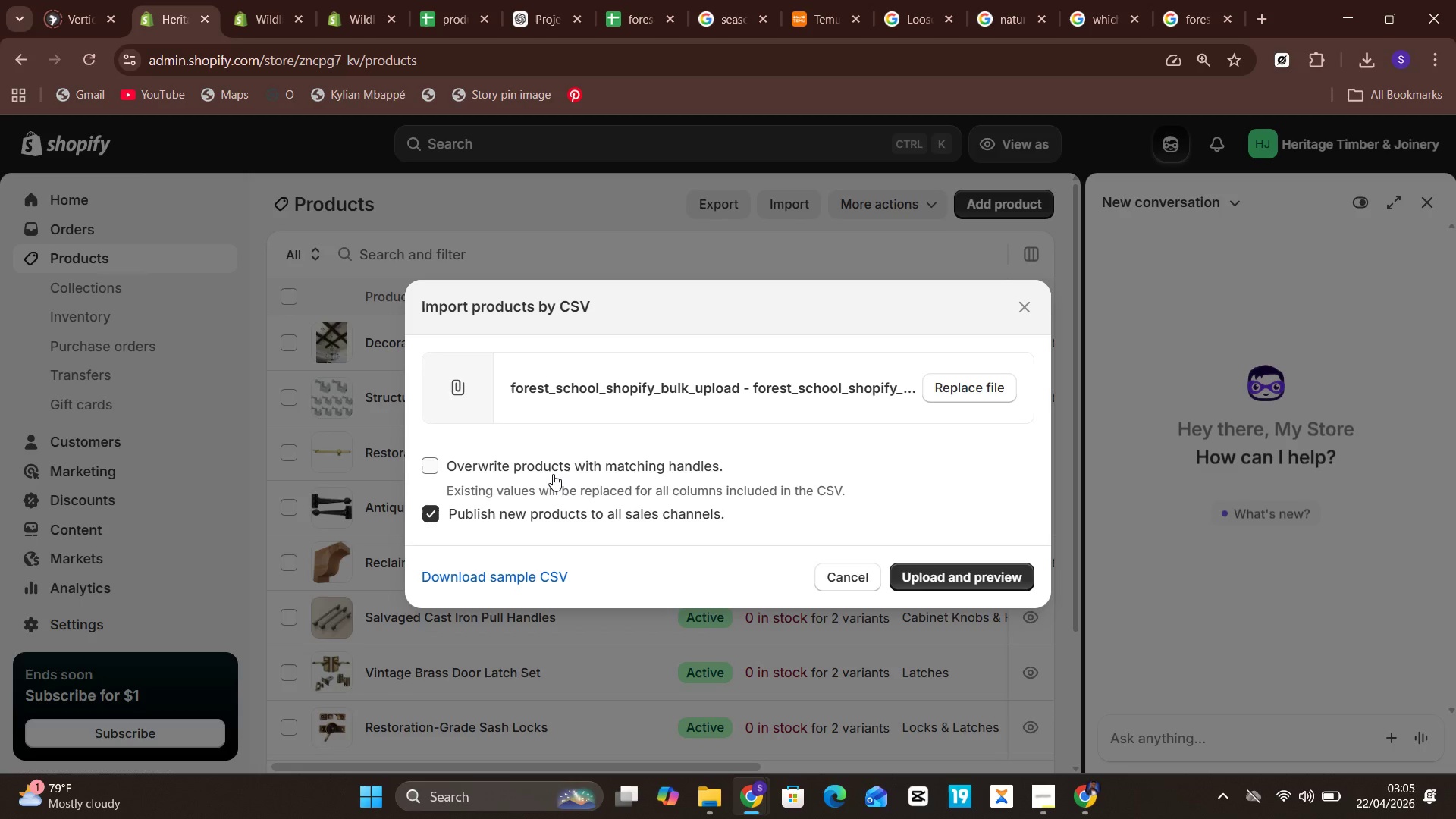 
left_click([948, 569])
 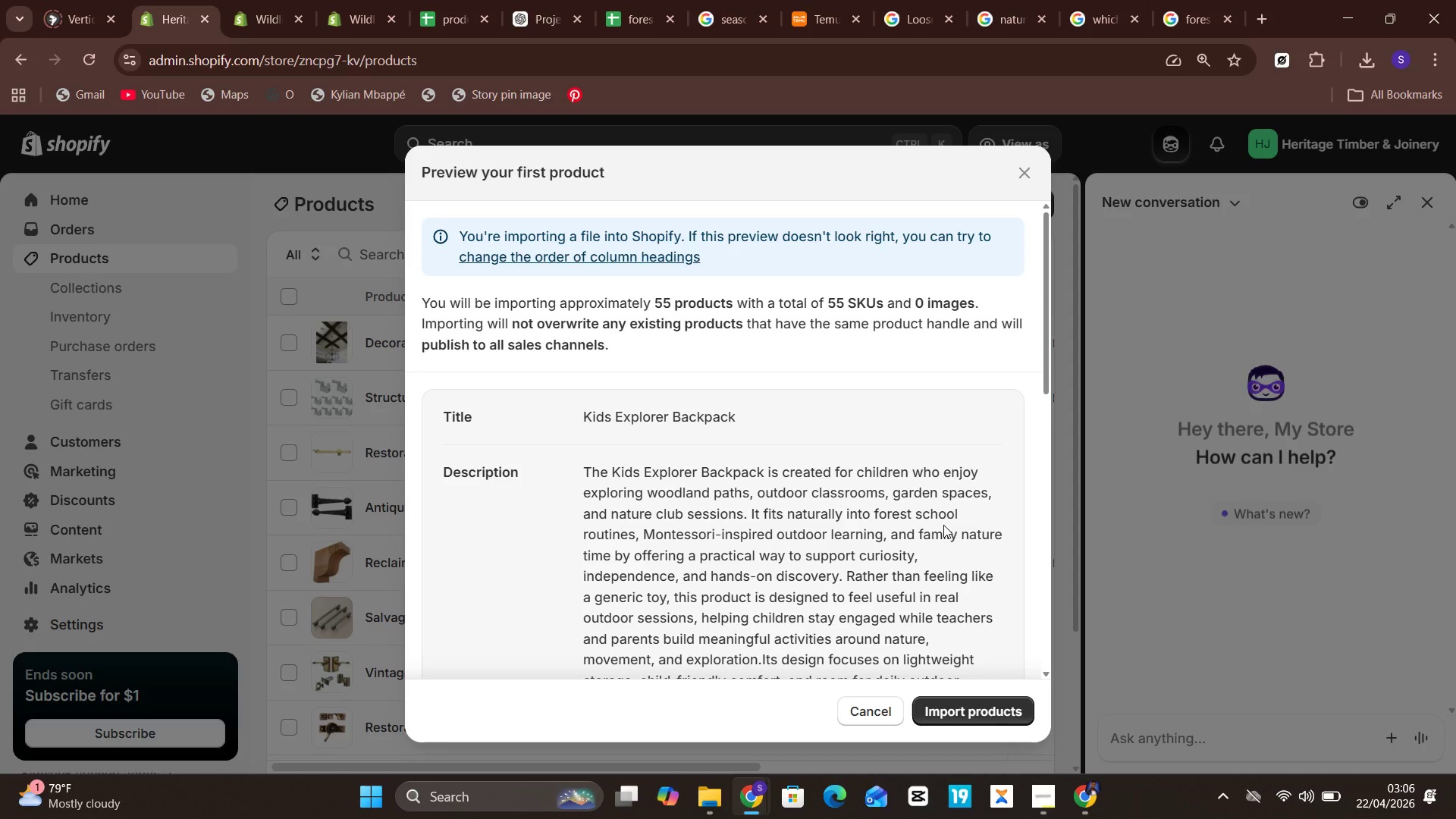 
wait(11.73)
 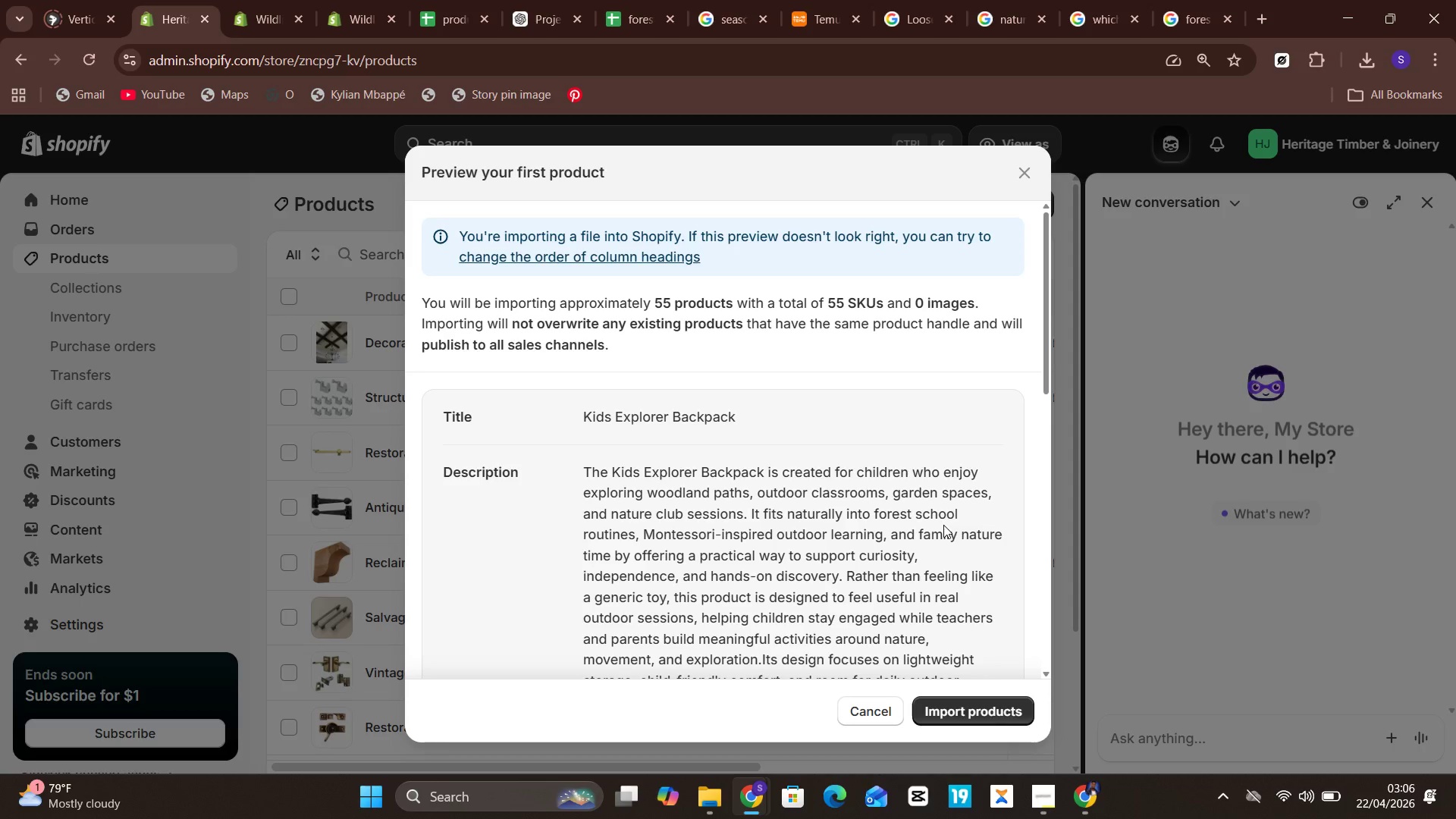 
left_click([984, 724])
 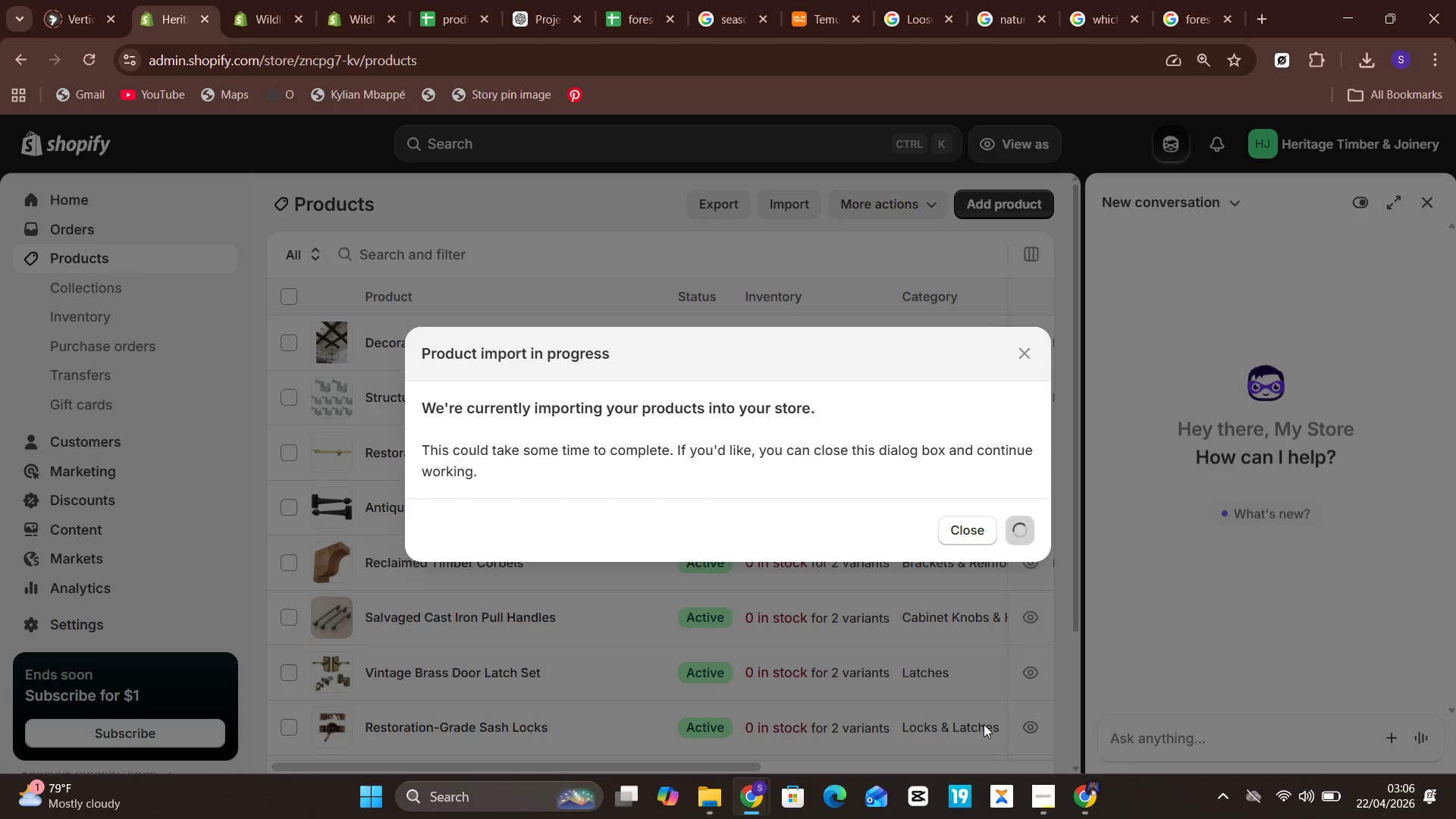 
wait(32.23)
 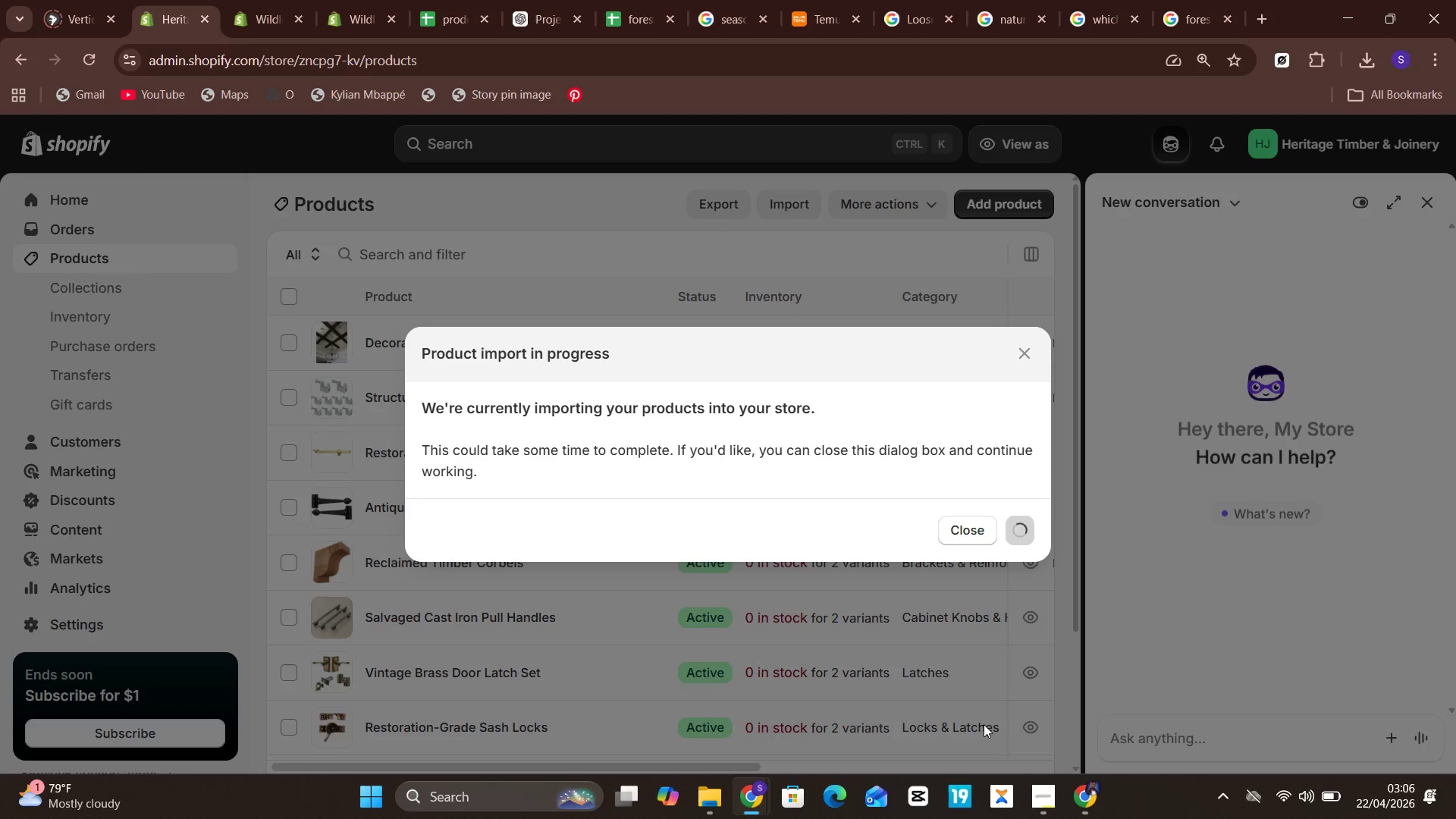 
key(Meta+PrintScreen)
 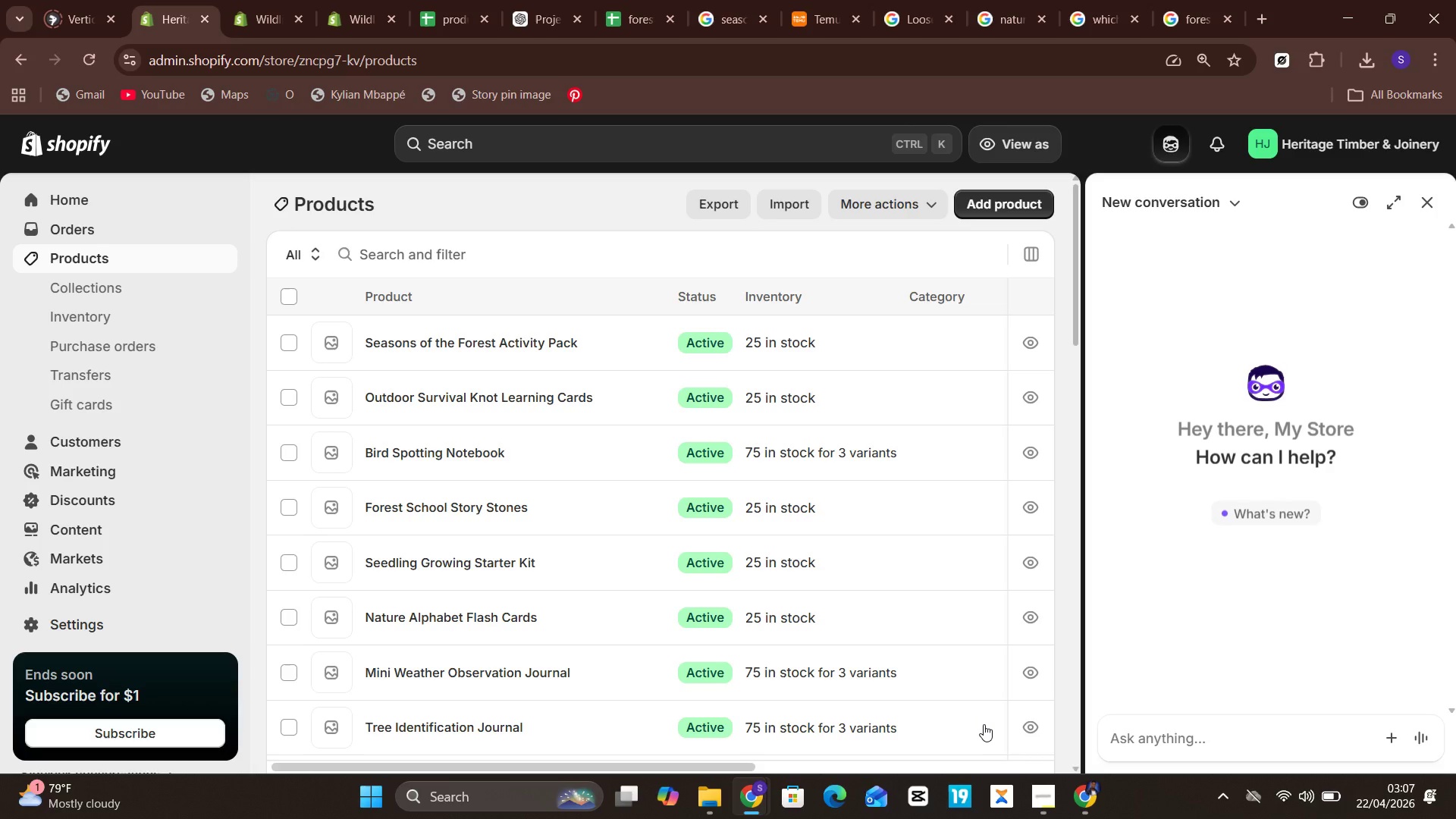 
wait(66.61)
 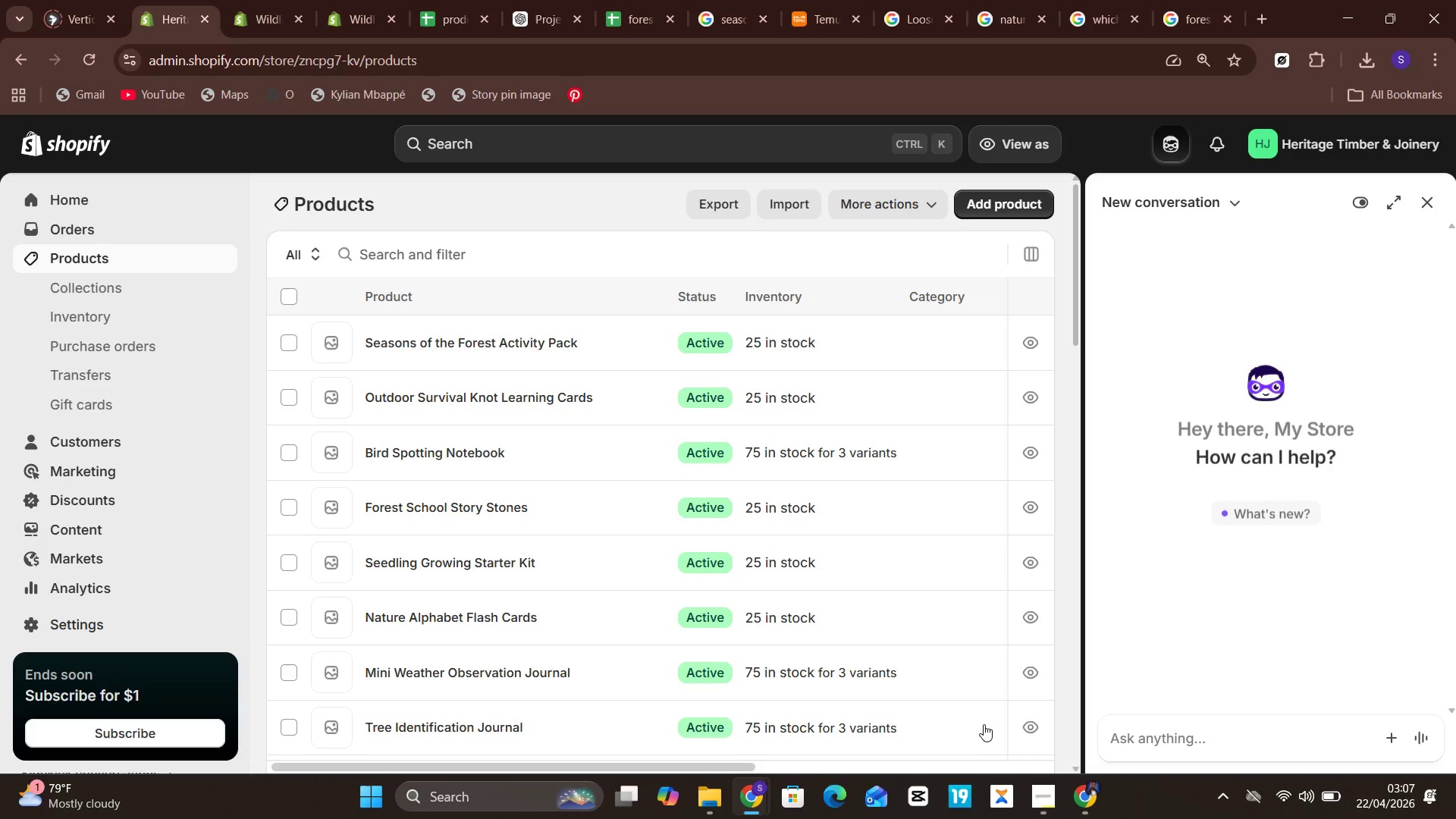 
left_click([284, 0])
 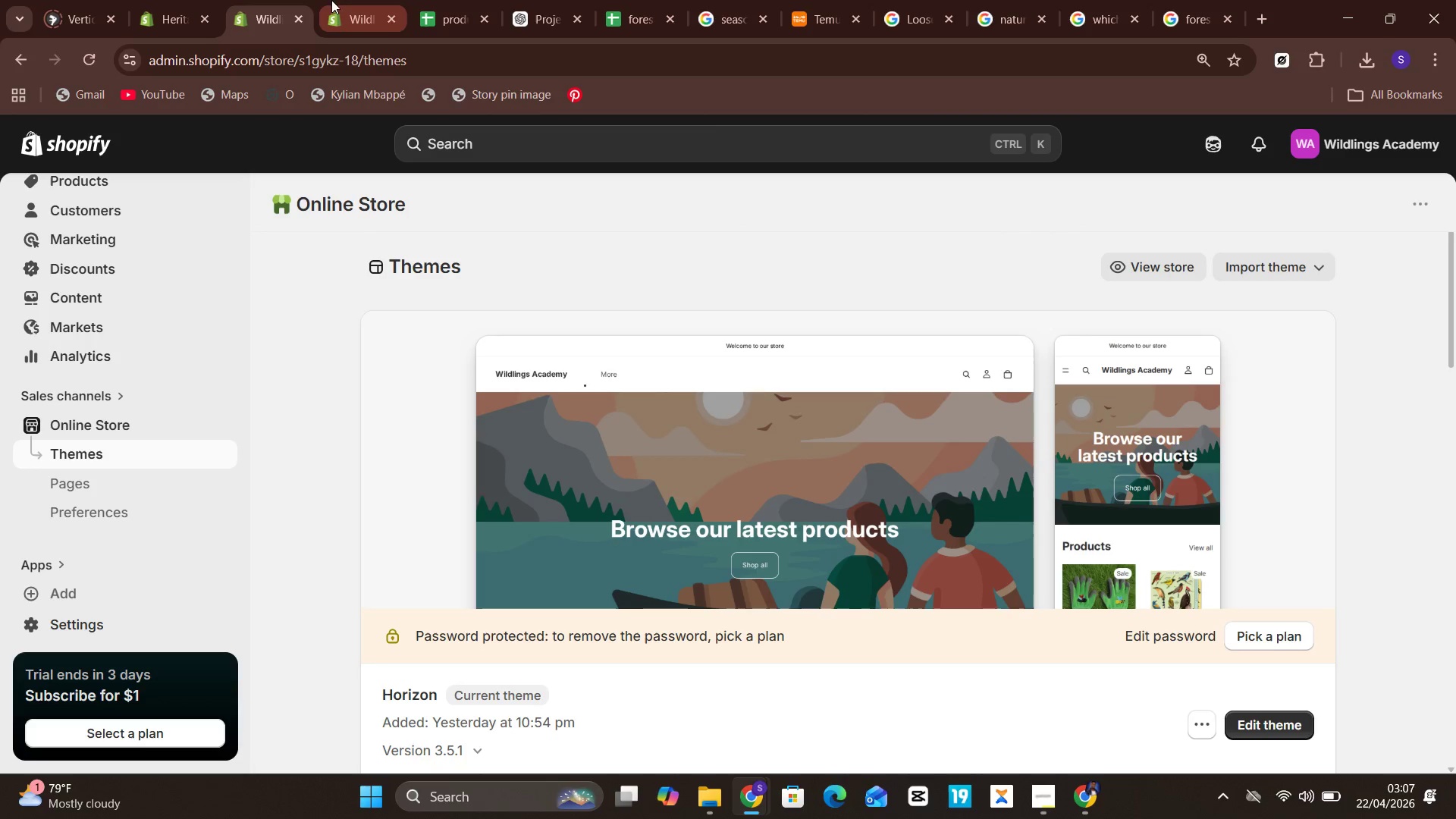 
left_click([356, 5])
 